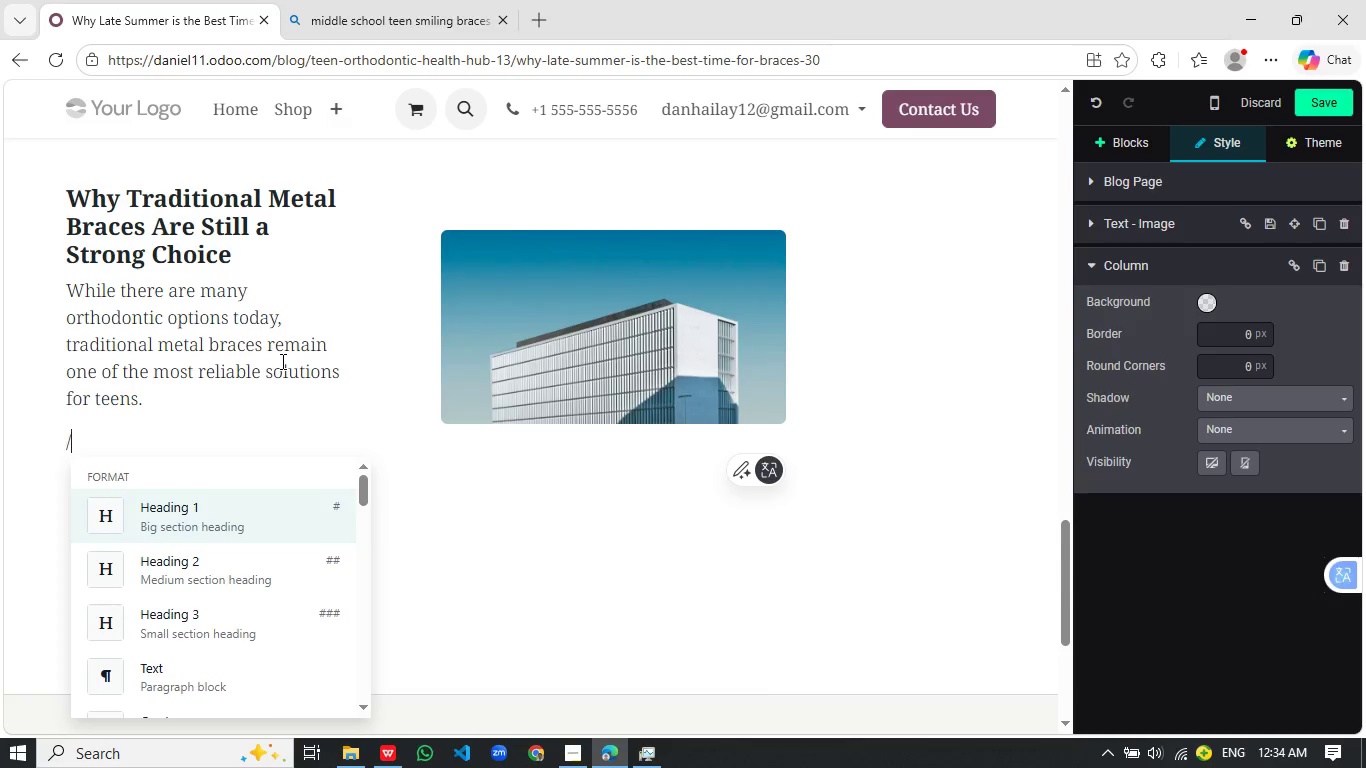 
key(Slash)
 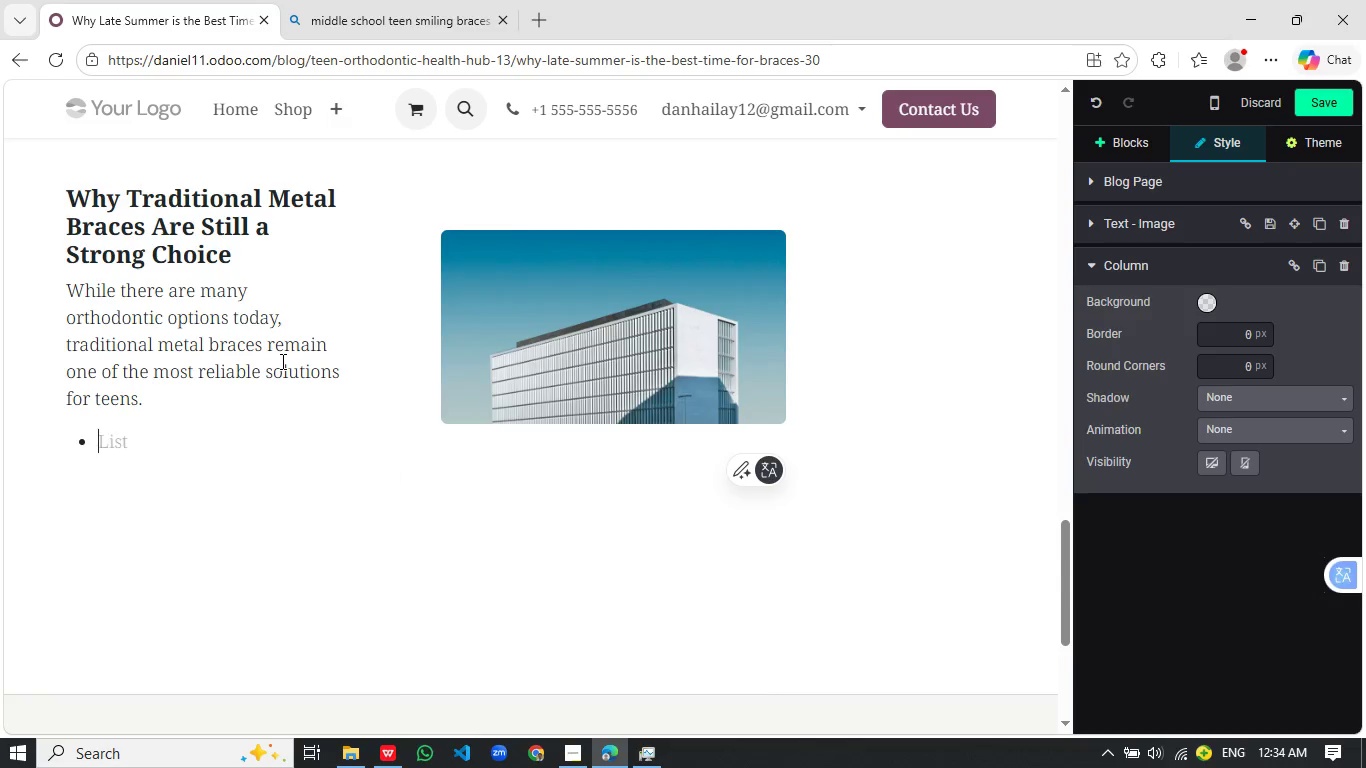 
key(B)
 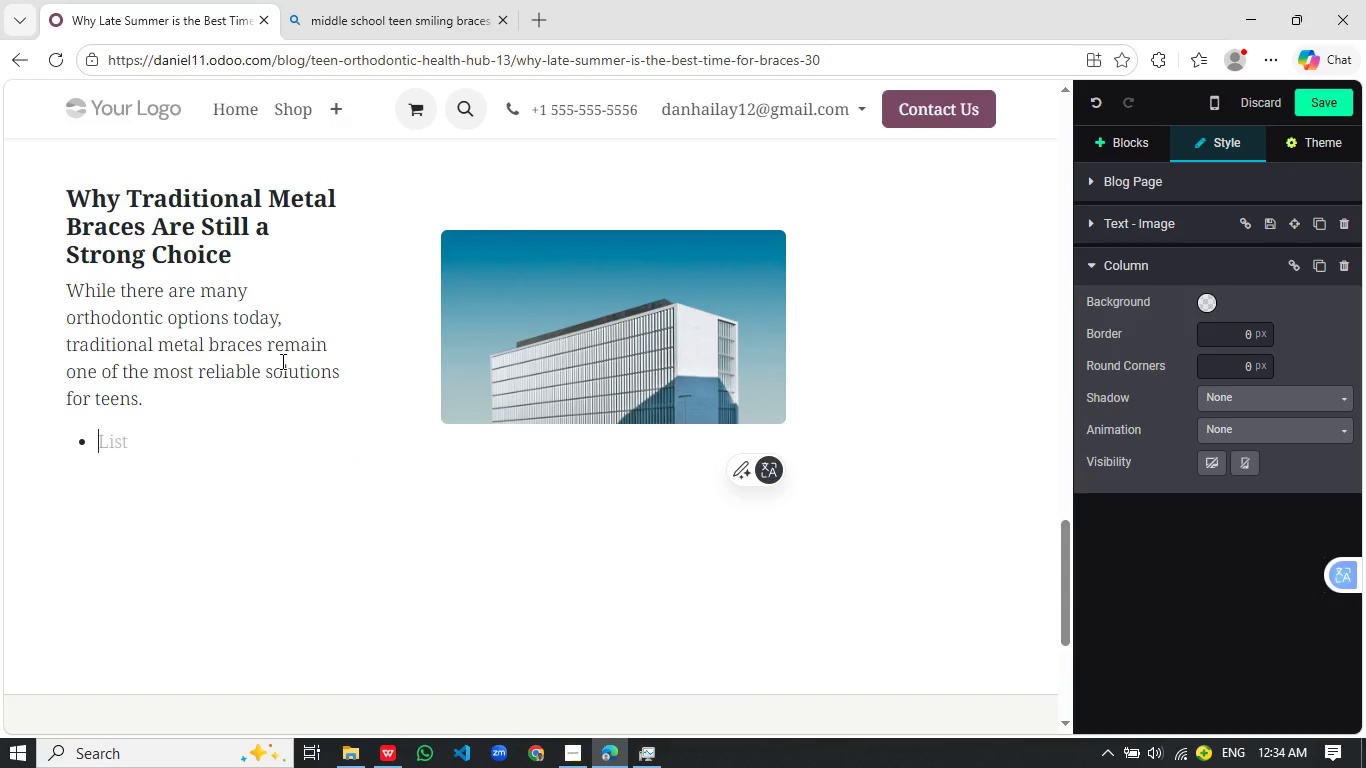 
key(Enter)
 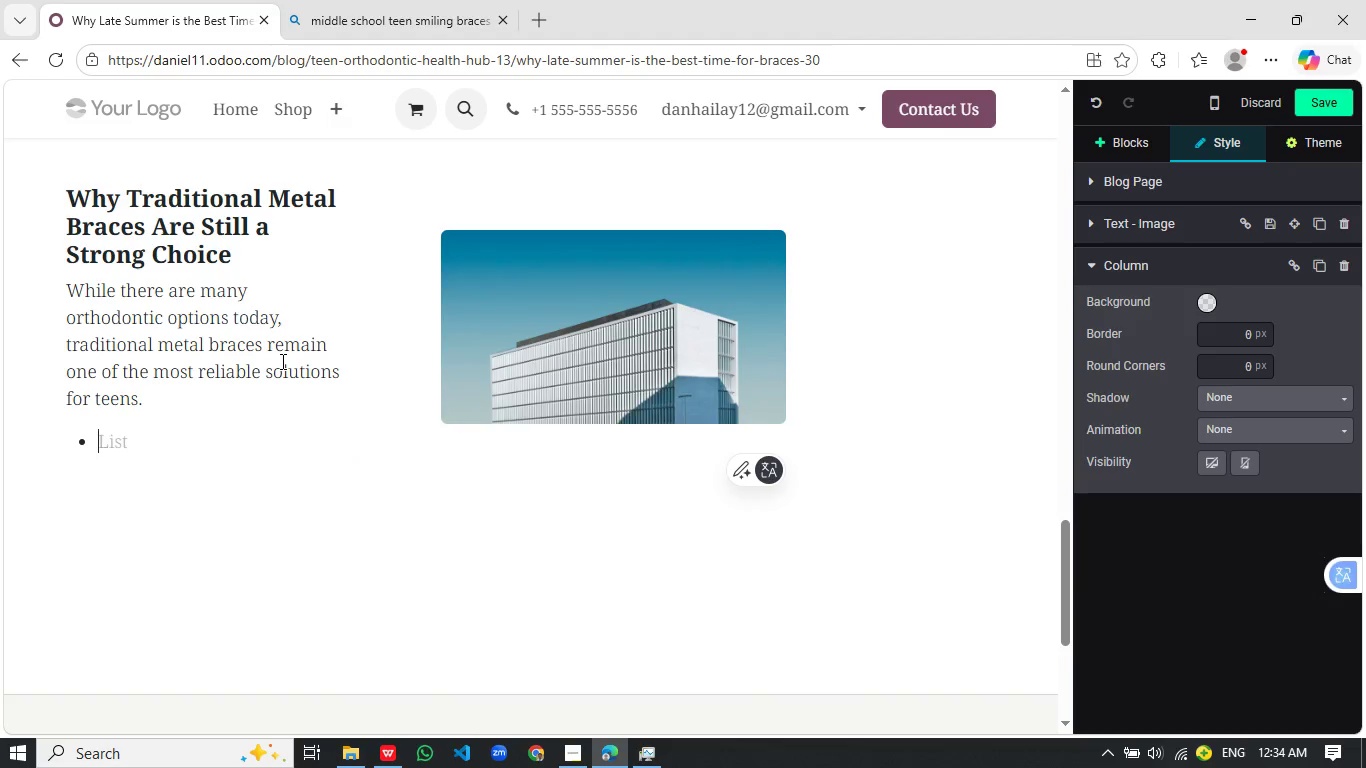 
type(highly effective for correcting complex alignment issure)
key(Backspace)
key(Backspace)
type(e)
 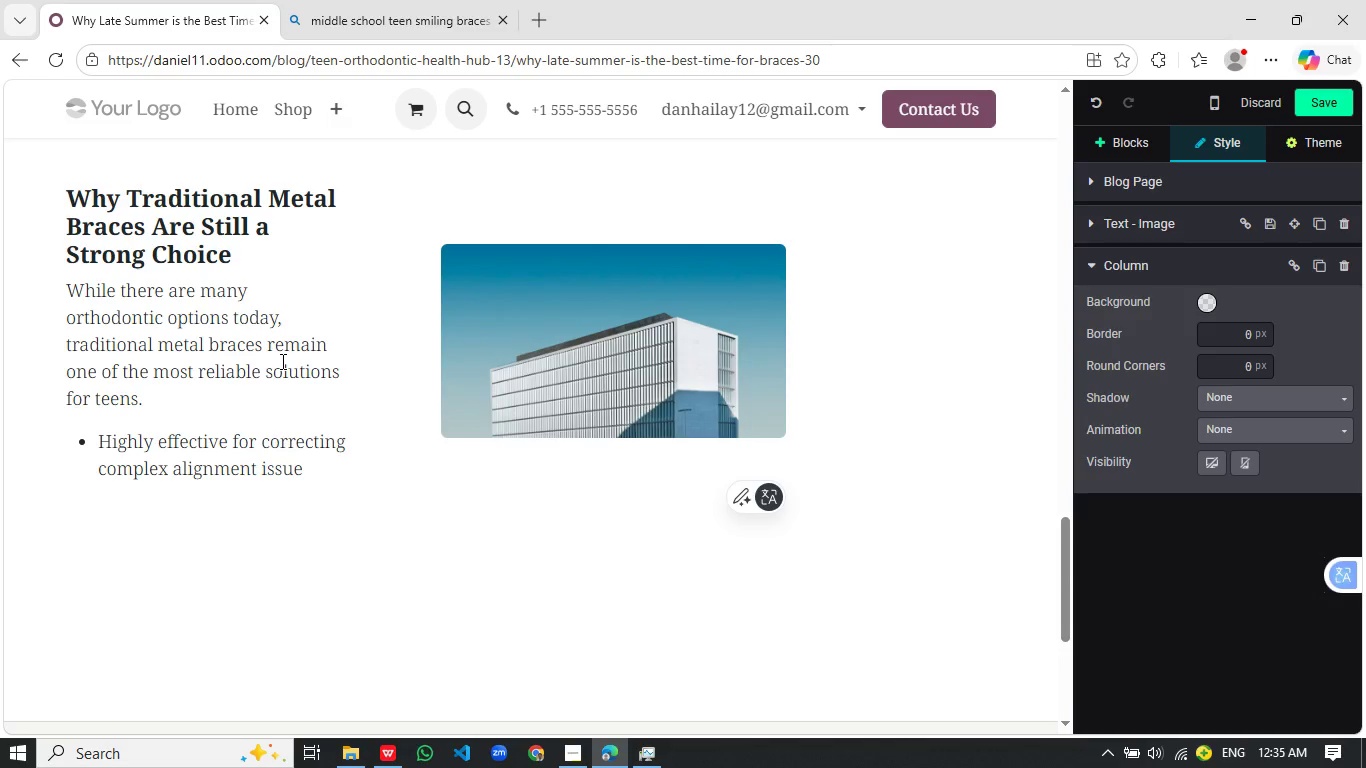 
key(S)
 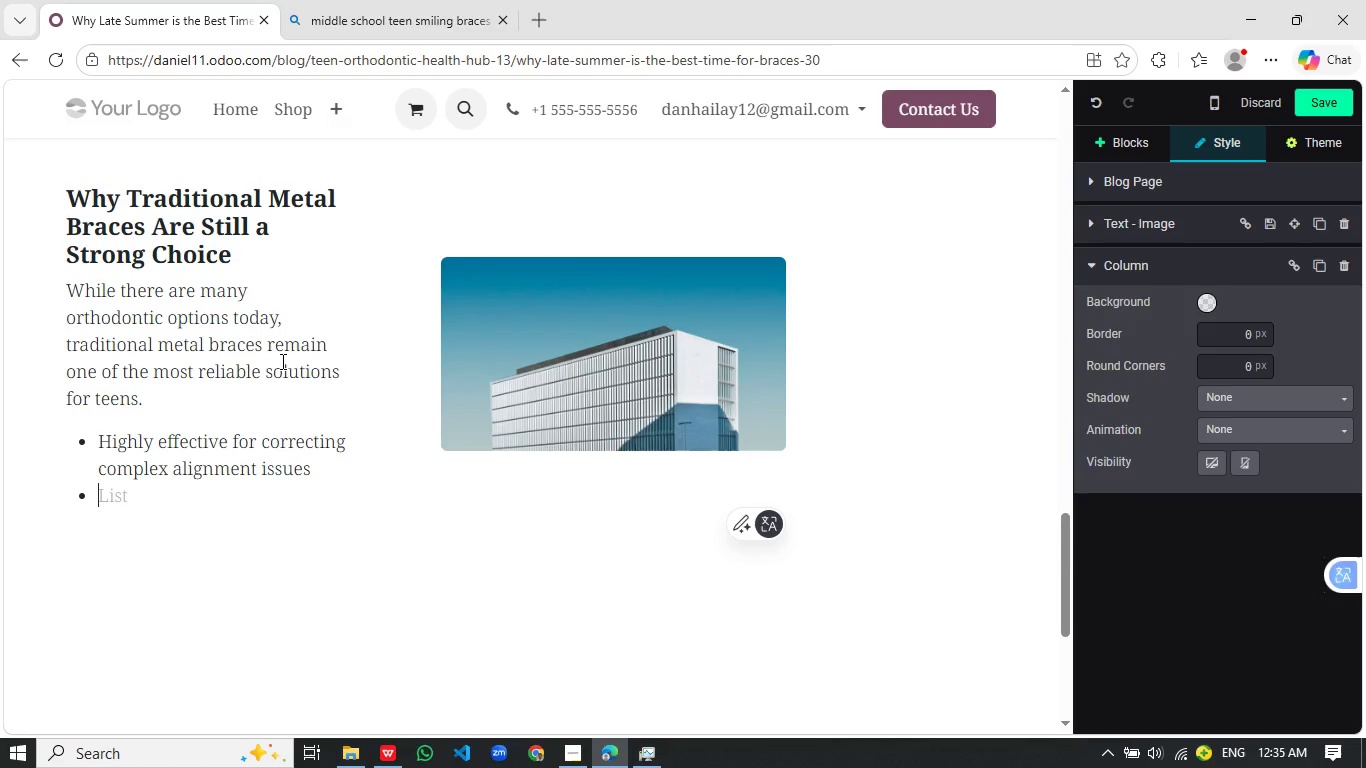 
key(Enter)
 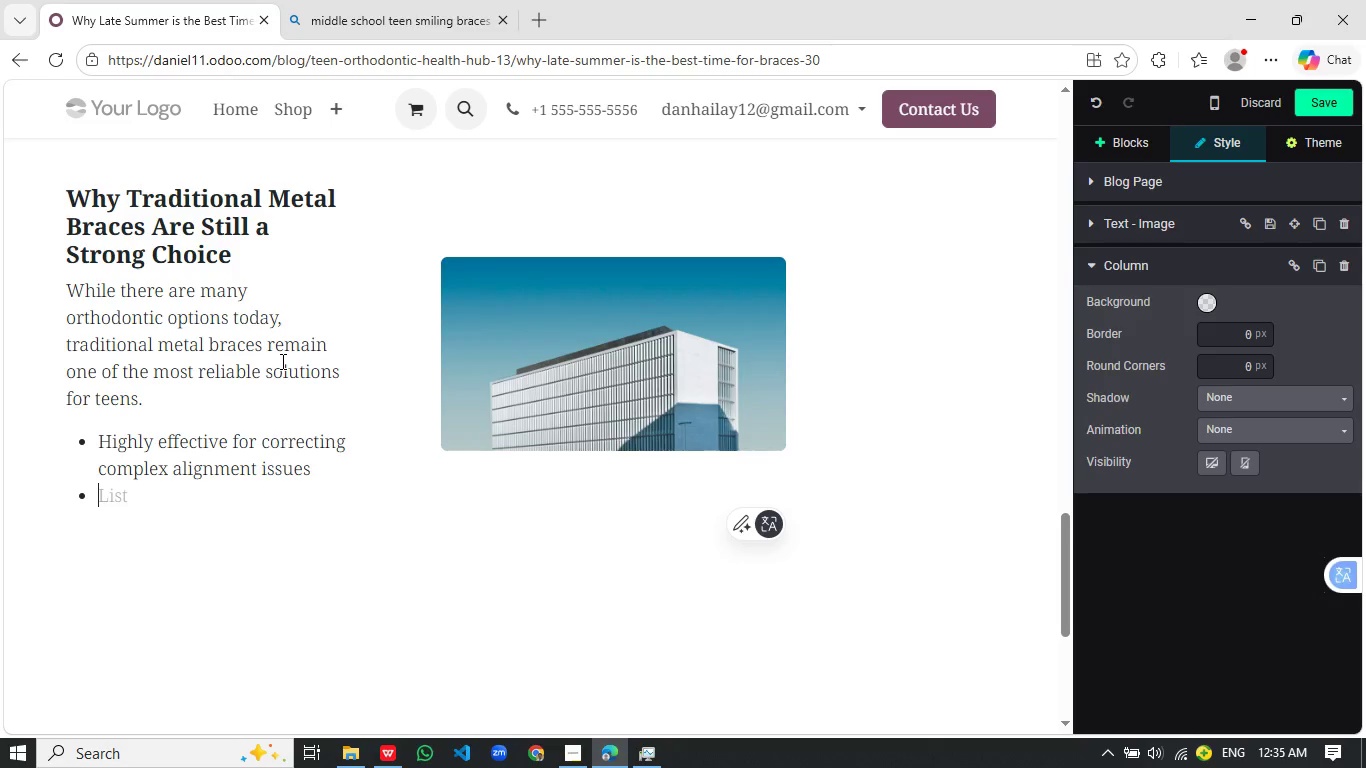 
type(DUrable and designed for logn)
key(Backspace)
key(Backspace)
type(ng-term treatment)
 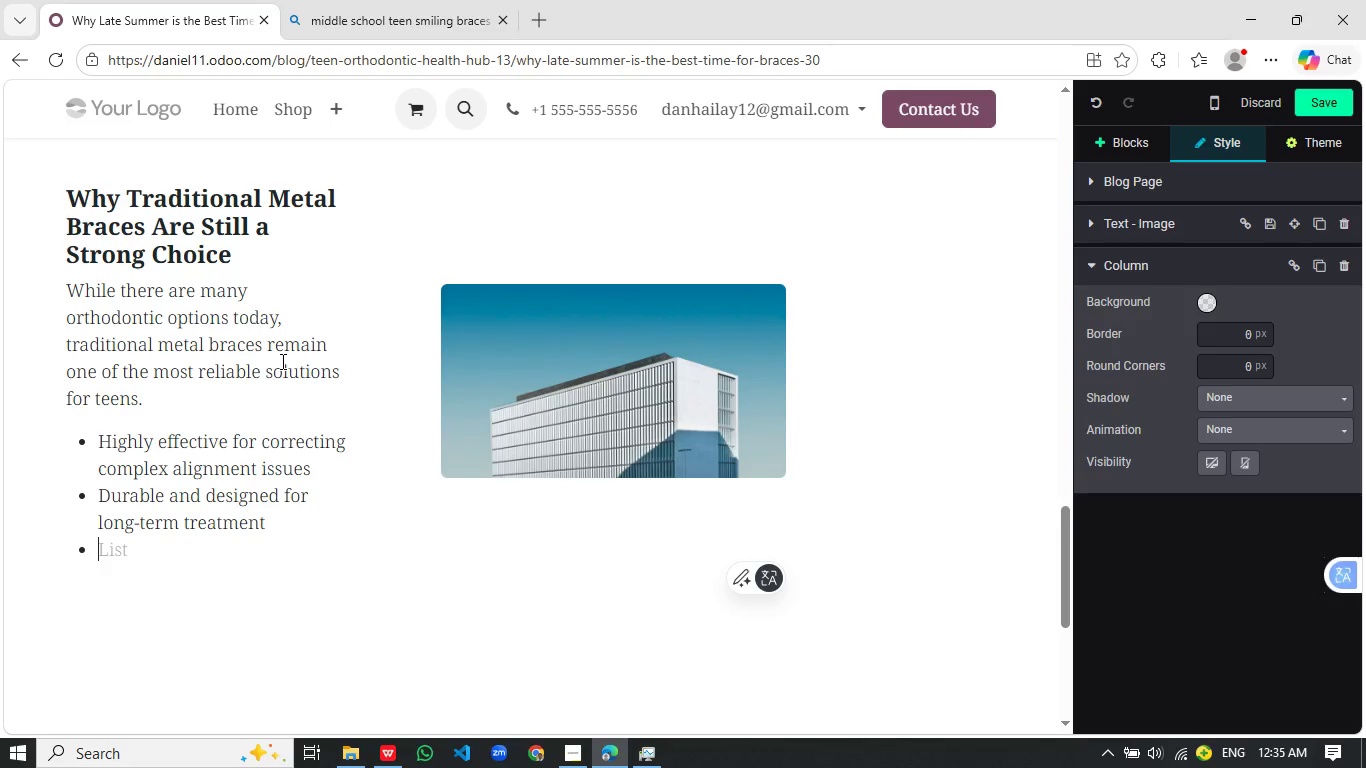 
key(Enter)
 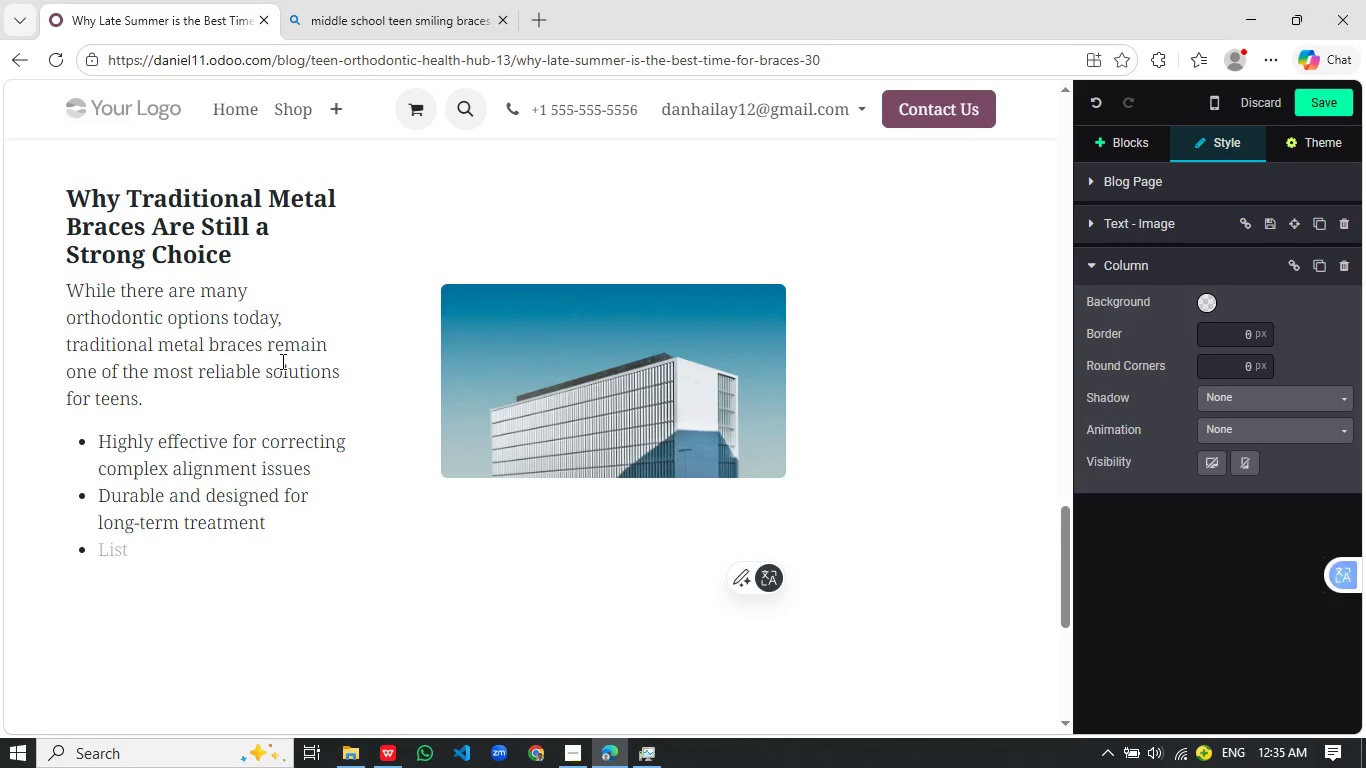 
type(Contino)
key(Backspace)
type(uously working (no need to remember to wear them))
 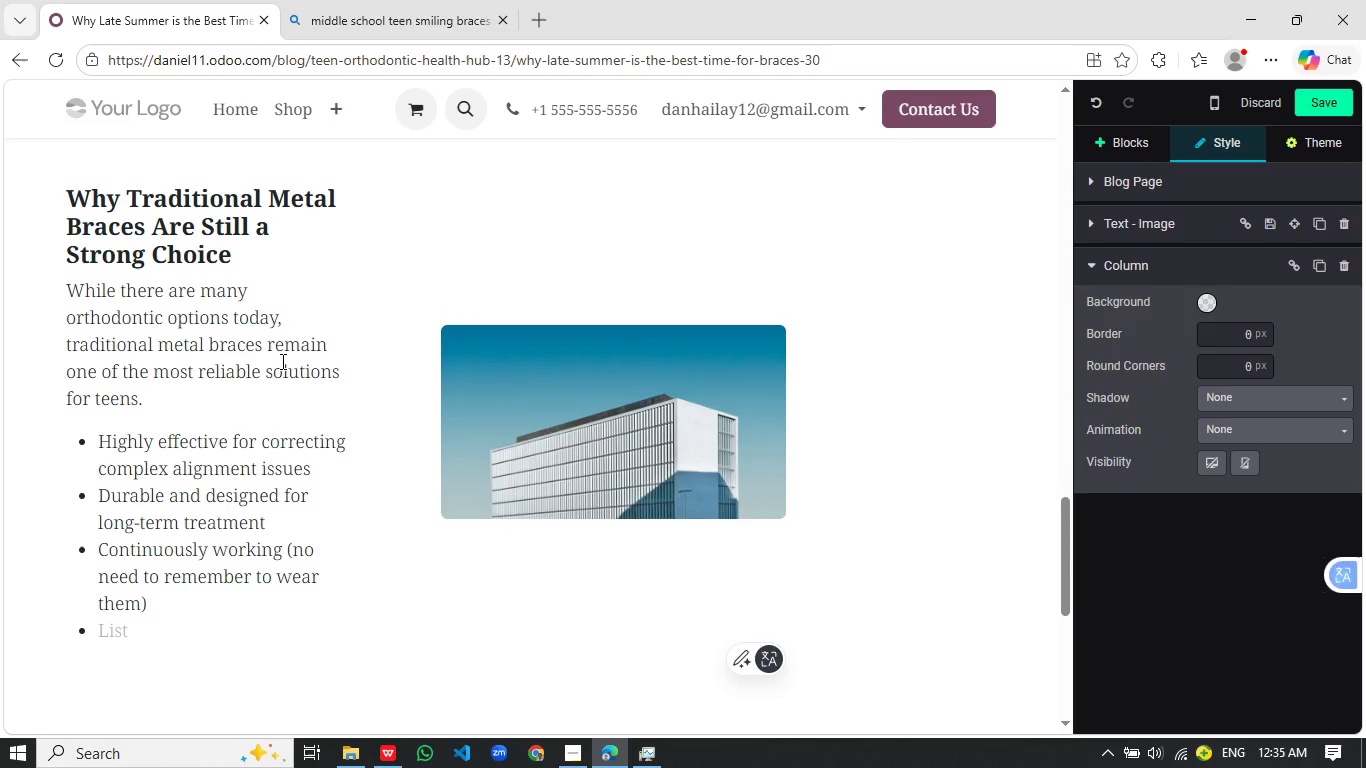 
 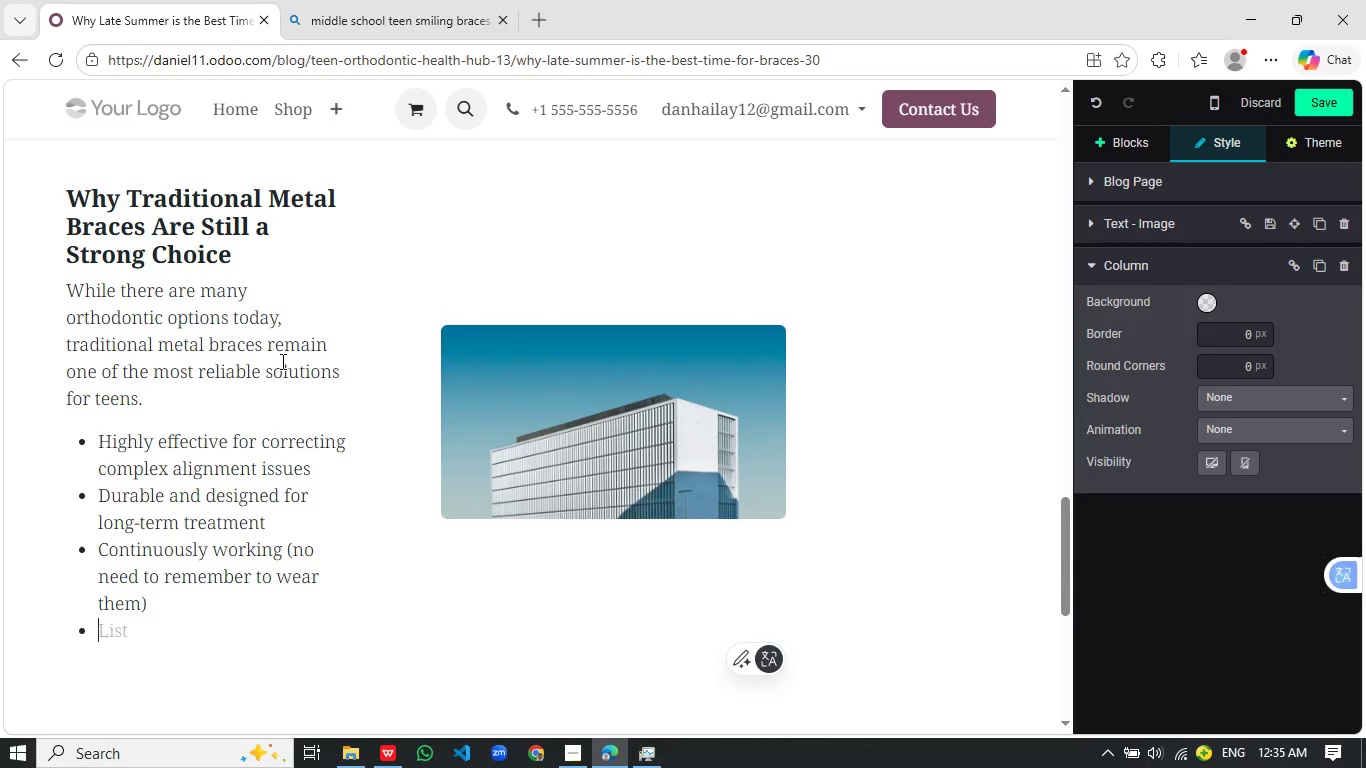 
key(Shift+Enter)
 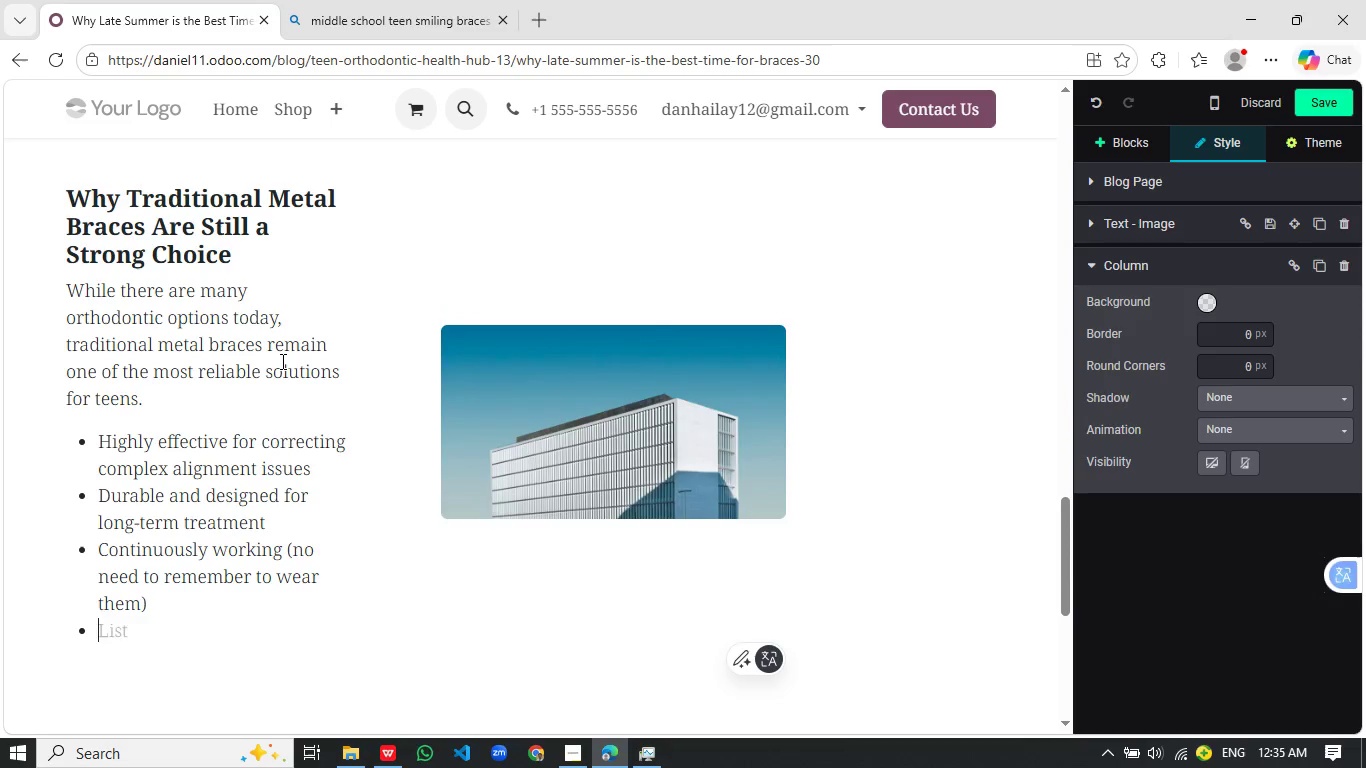 
type(Often more cost-effective compared to other options)
 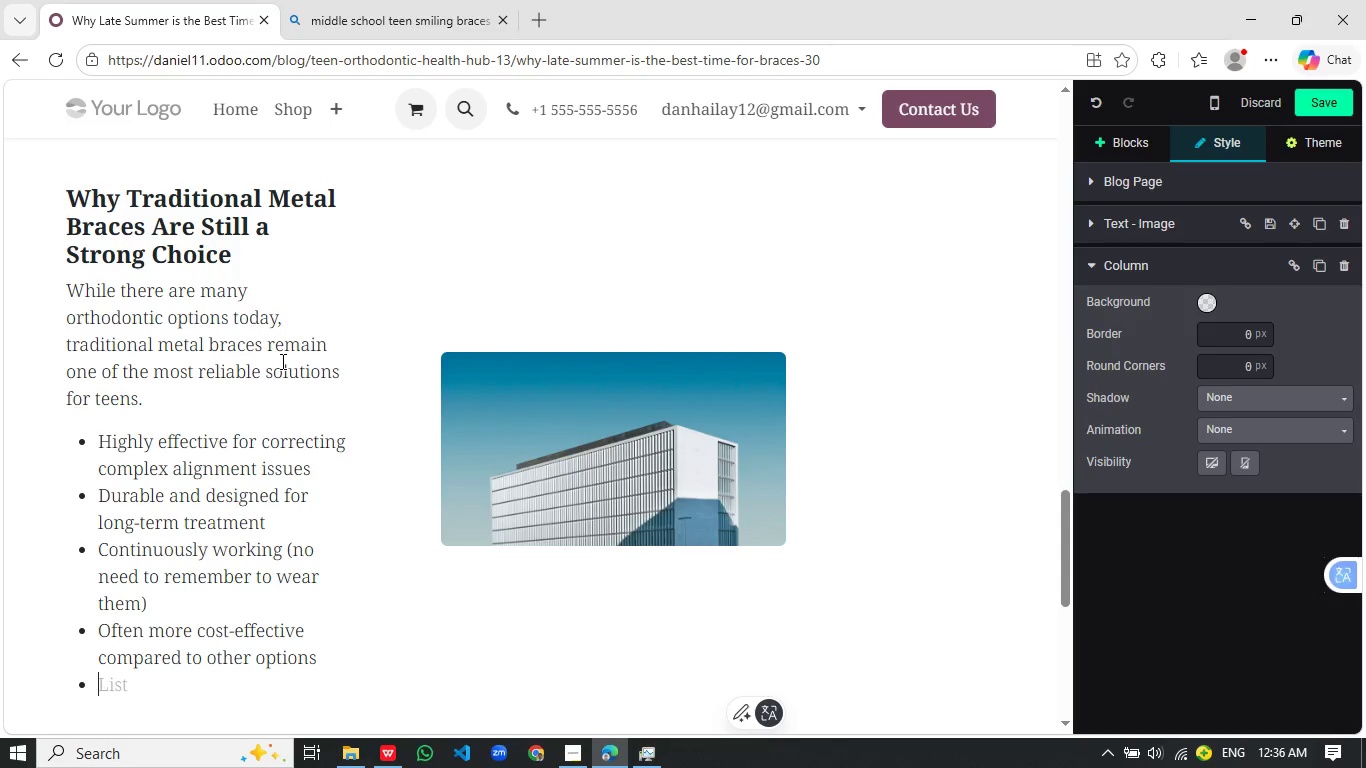 
key(Enter)
 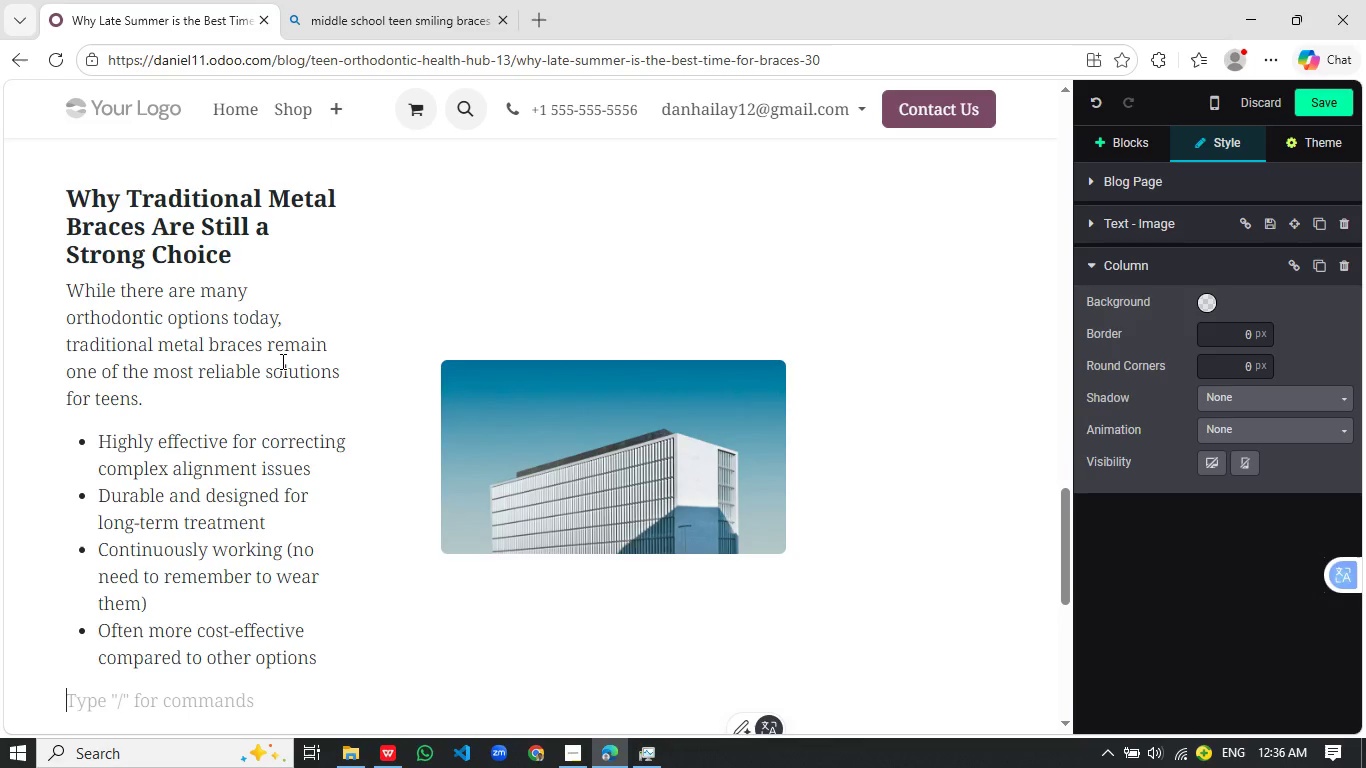 
key(Enter)
 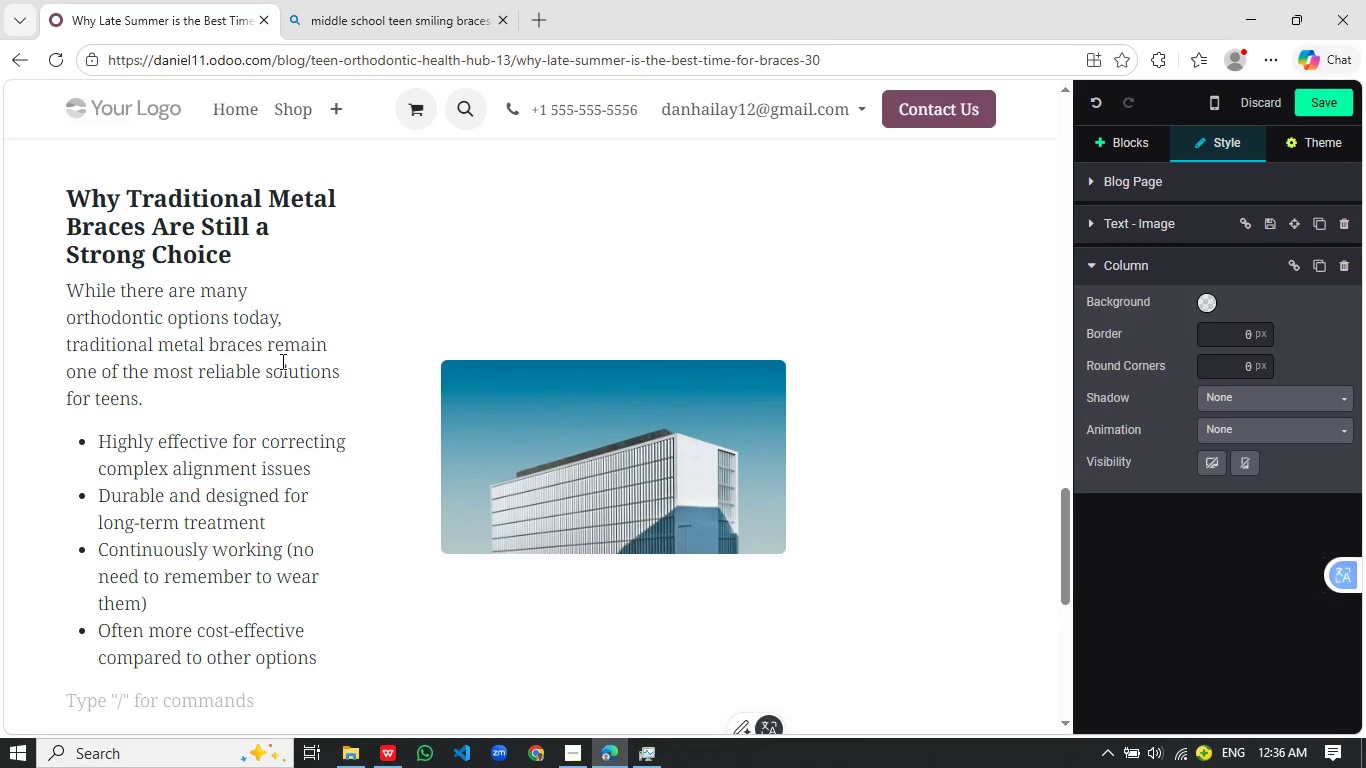 
type(FOR many parents of middle schoolers, this make traditional braces a practical and dependable choice.)
 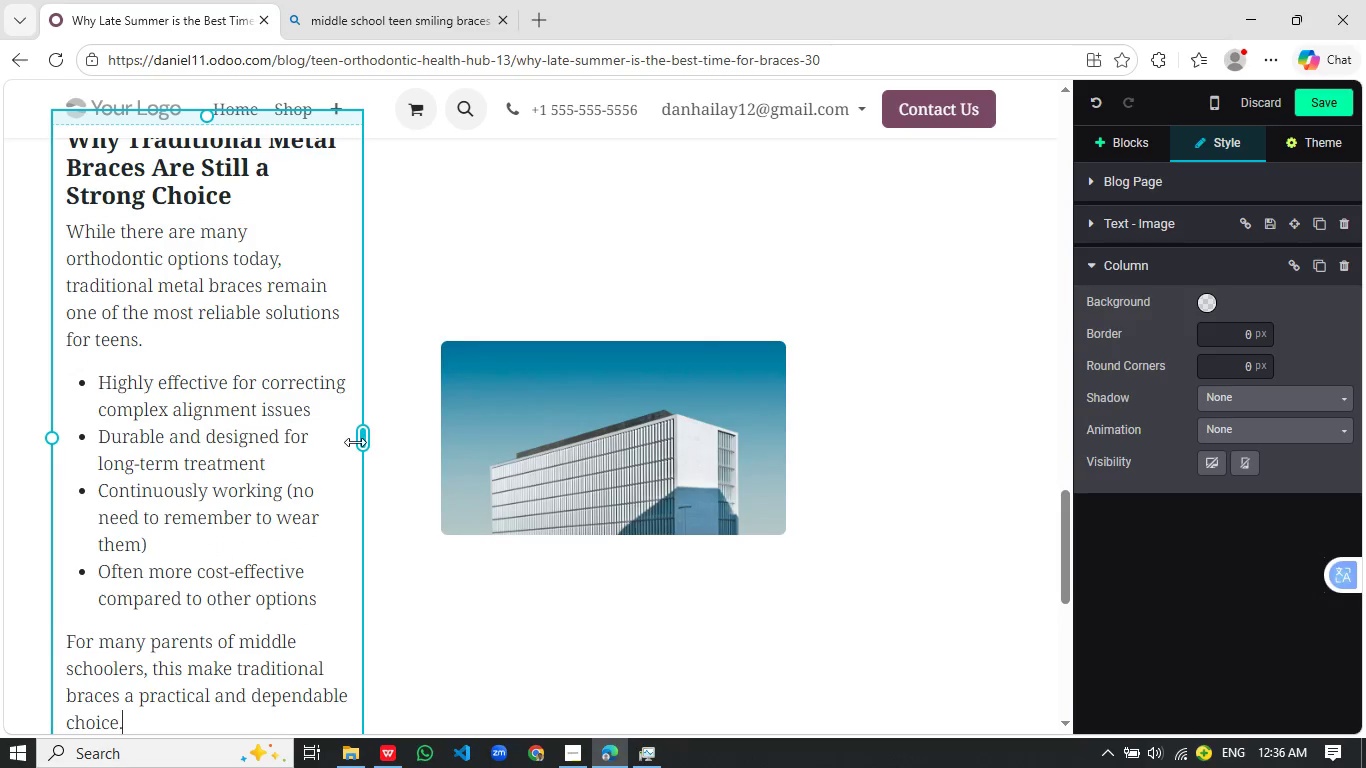 
left_click_drag(start_coordinate=[355, 442], to_coordinate=[499, 421])
 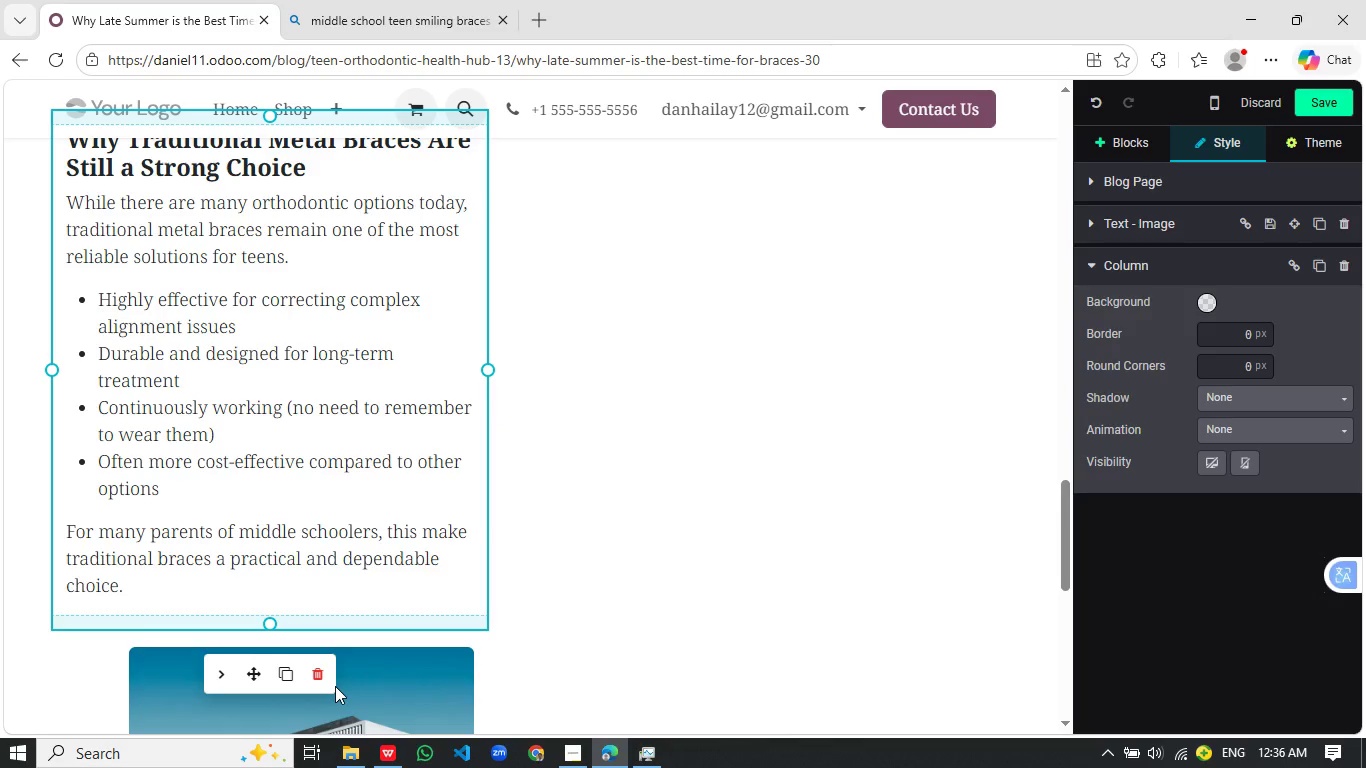 
left_click([335, 686])
 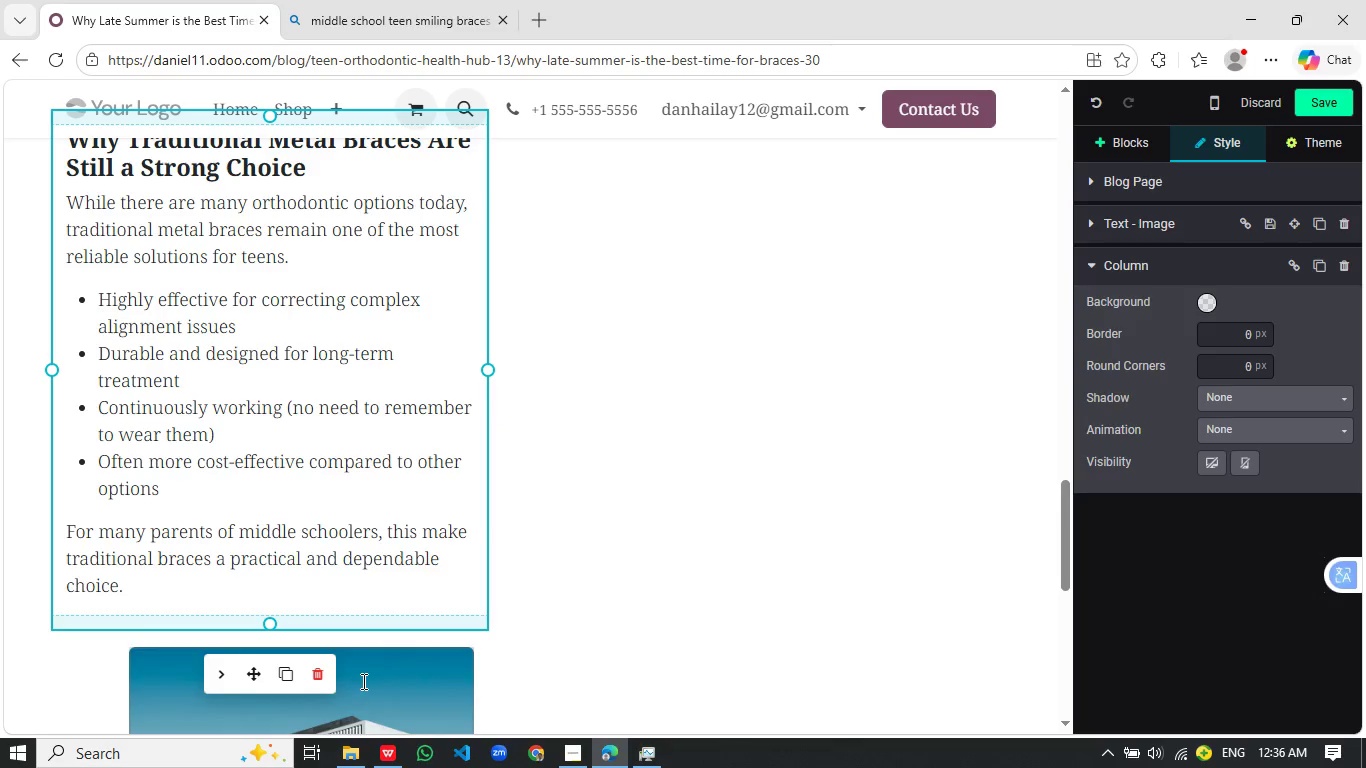 
left_click([357, 684])
 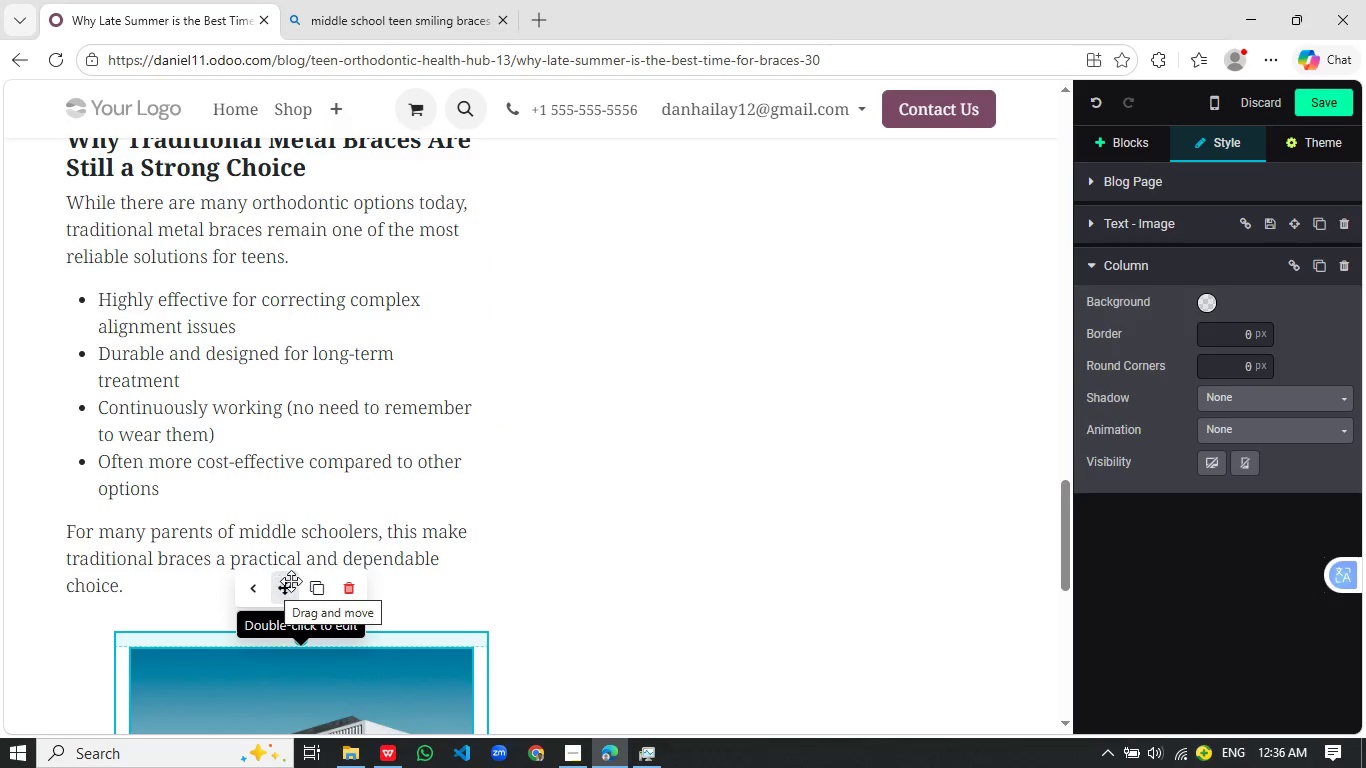 
left_click_drag(start_coordinate=[291, 581], to_coordinate=[635, 313])
 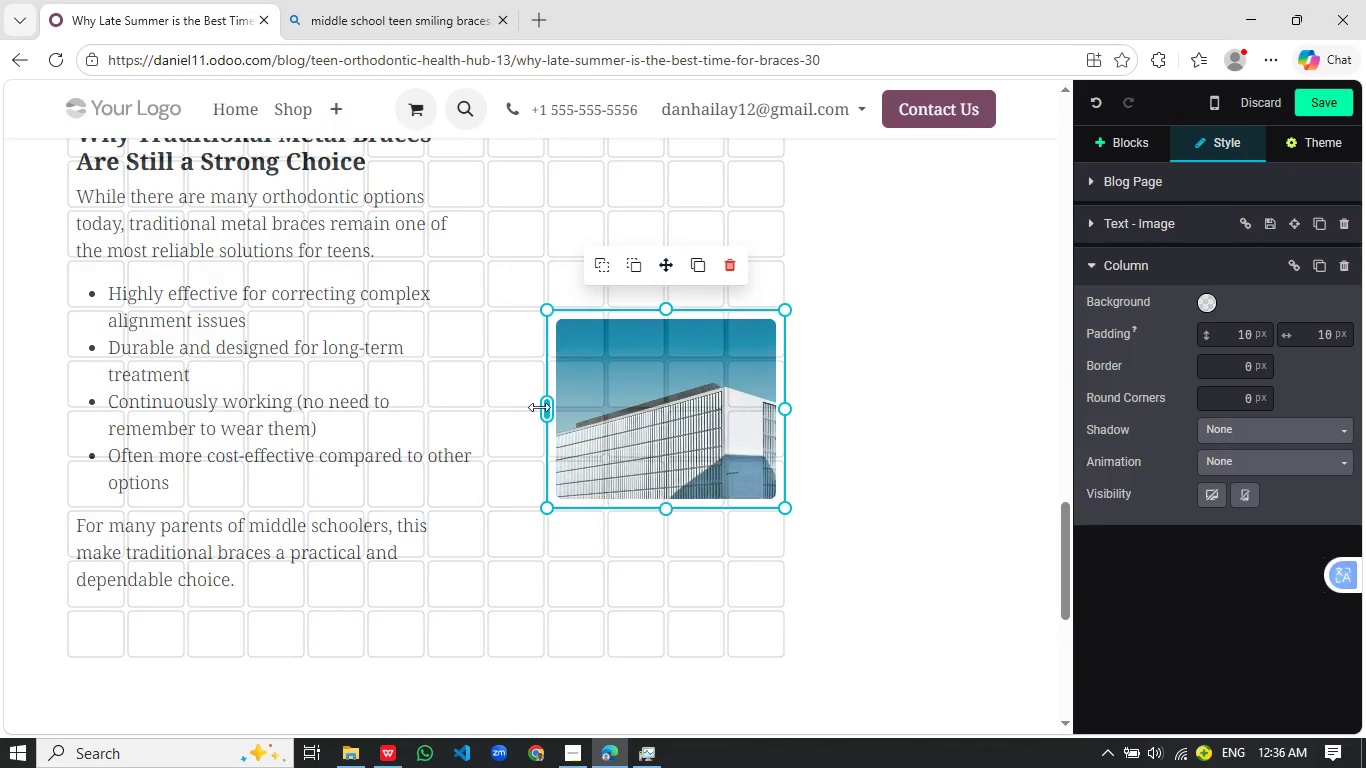 
left_click_drag(start_coordinate=[429, 411], to_coordinate=[542, 406])
 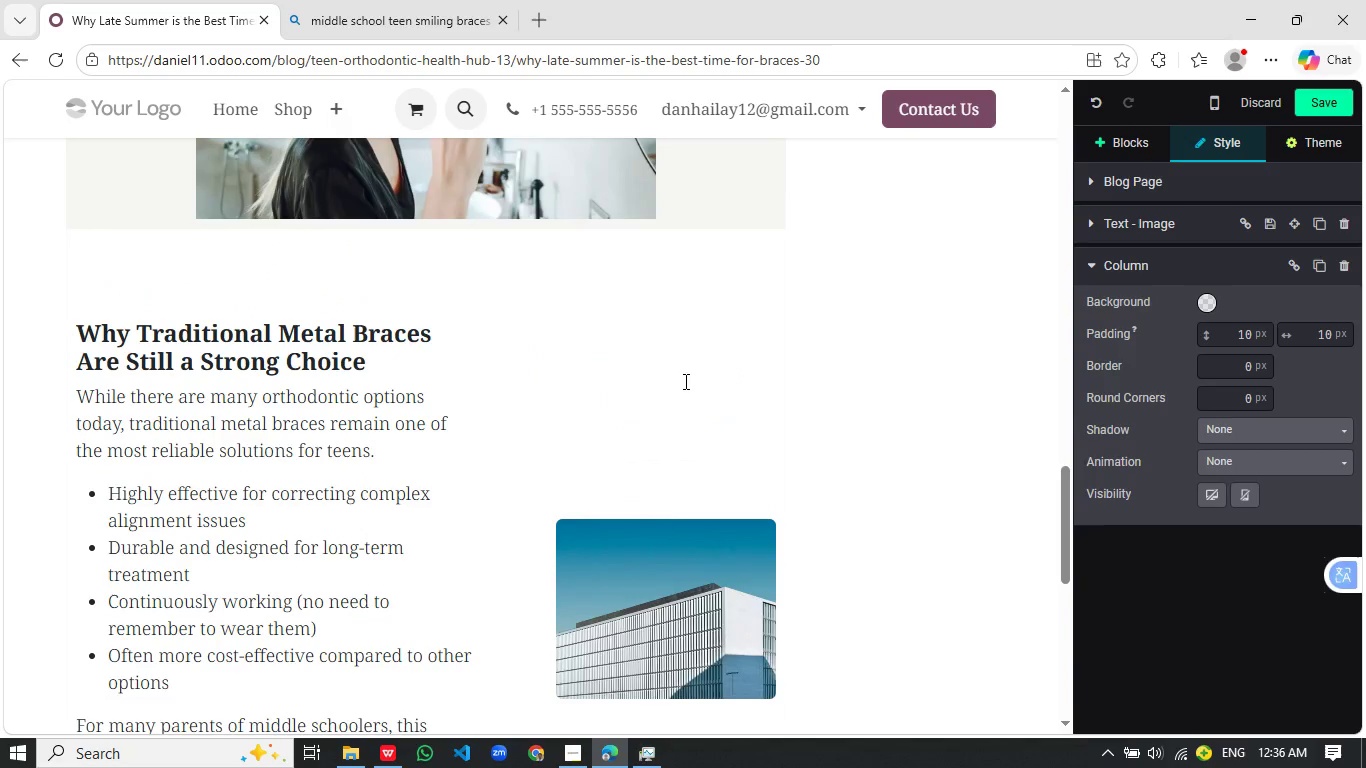 
scroll: coordinate [695, 354], scroll_direction: up, amount: 2.0
 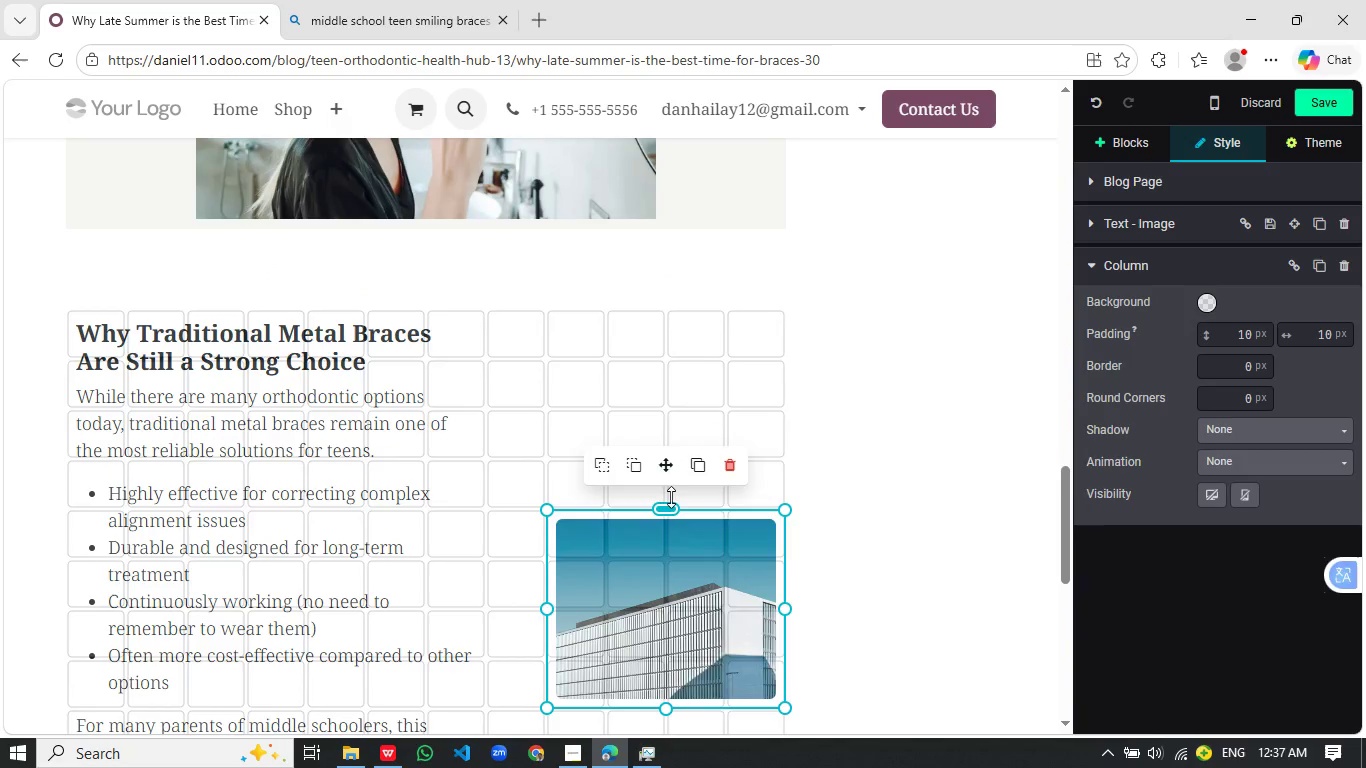 
left_click_drag(start_coordinate=[671, 509], to_coordinate=[661, 360])
 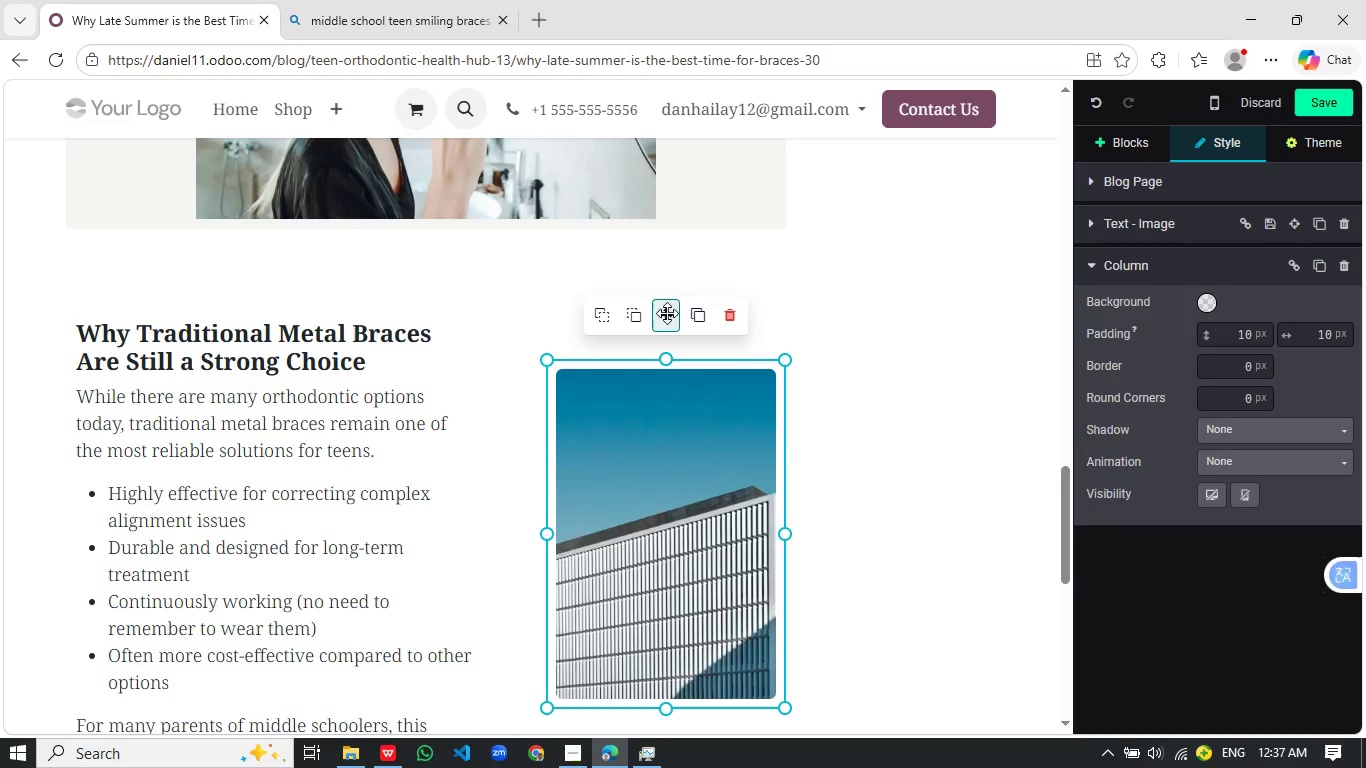 
left_click_drag(start_coordinate=[665, 322], to_coordinate=[669, 305])
 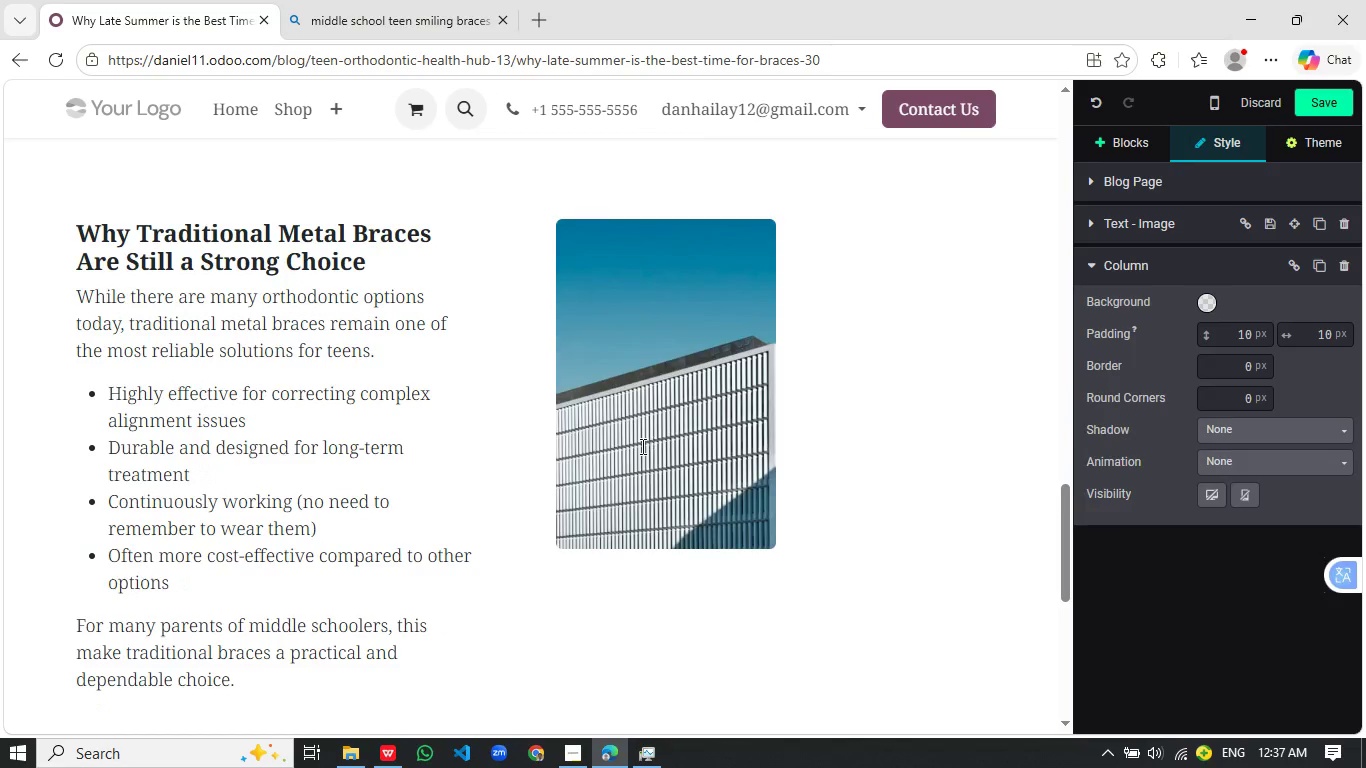 
left_click([435, 486])
 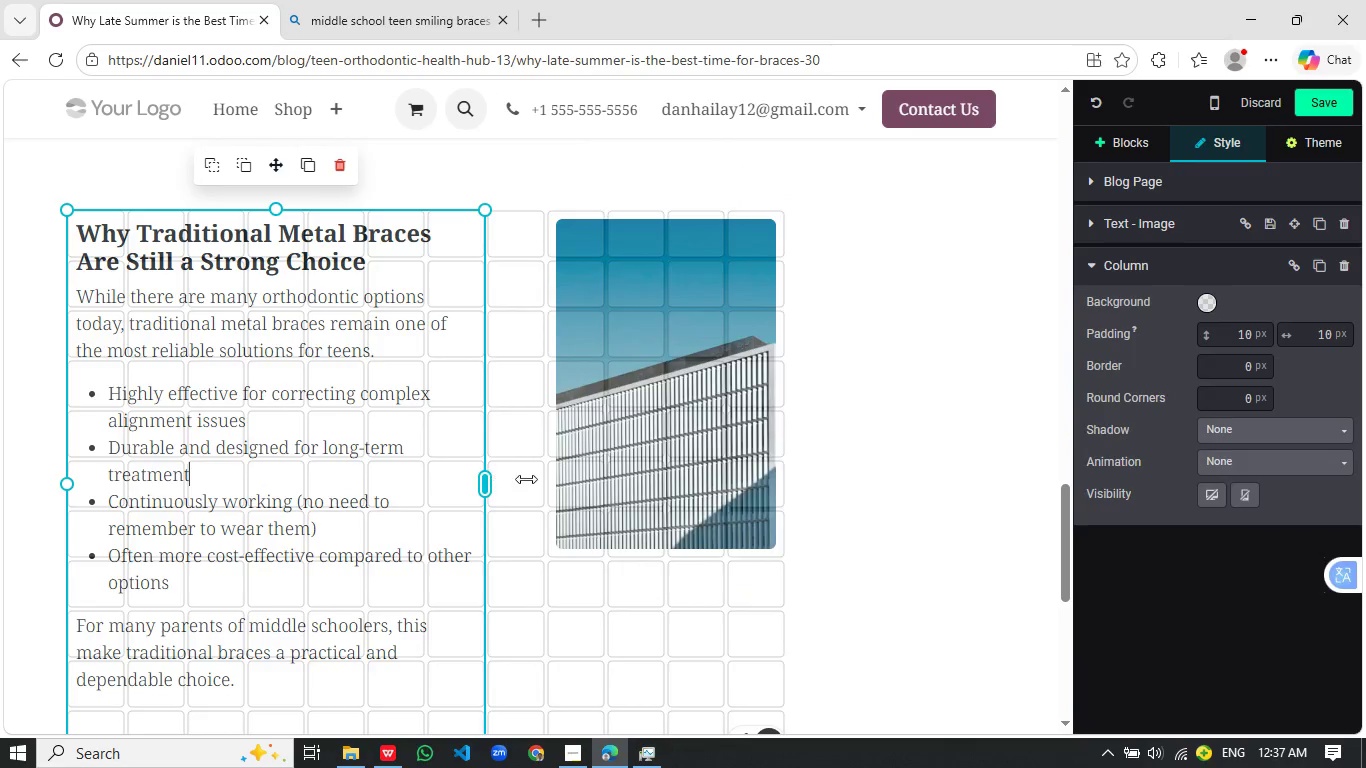 
scroll: coordinate [649, 438], scroll_direction: down, amount: 1.0
 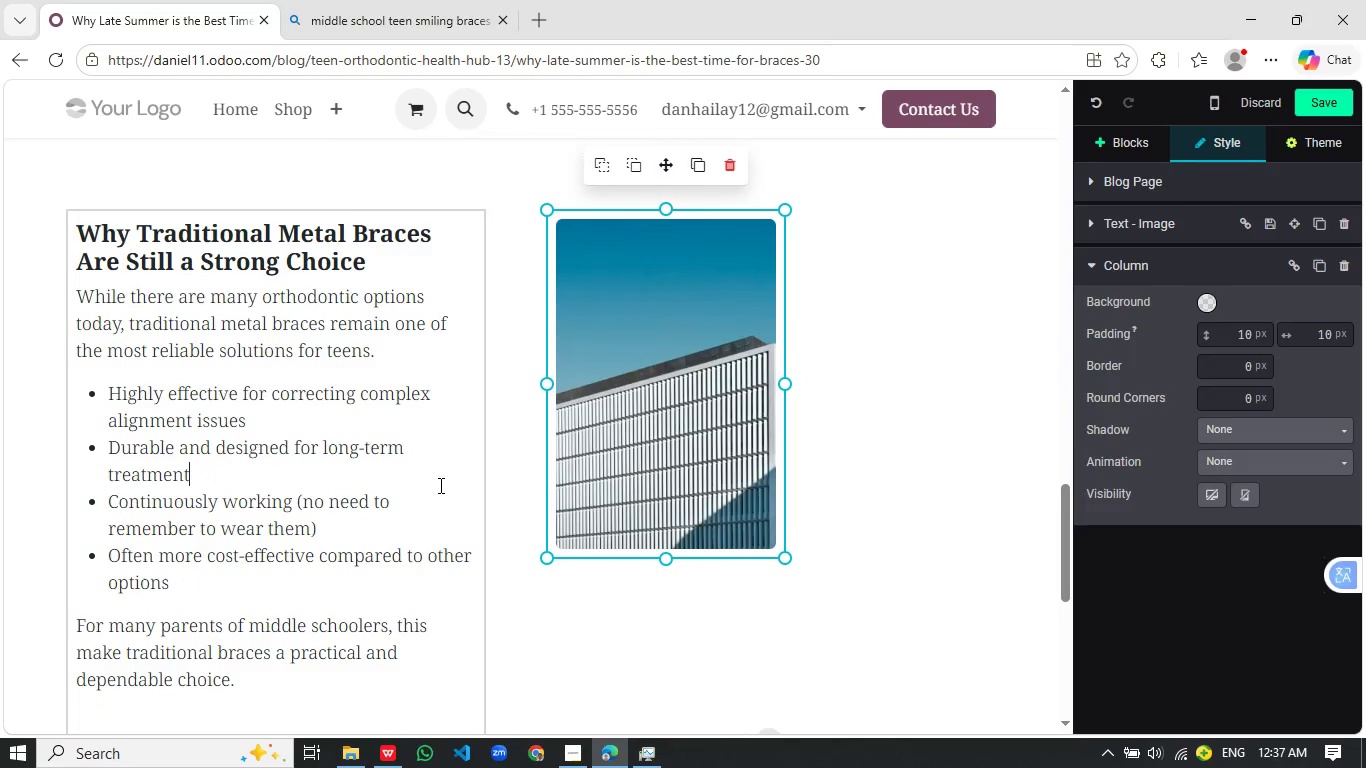 
left_click_drag(start_coordinate=[492, 480], to_coordinate=[533, 475])
 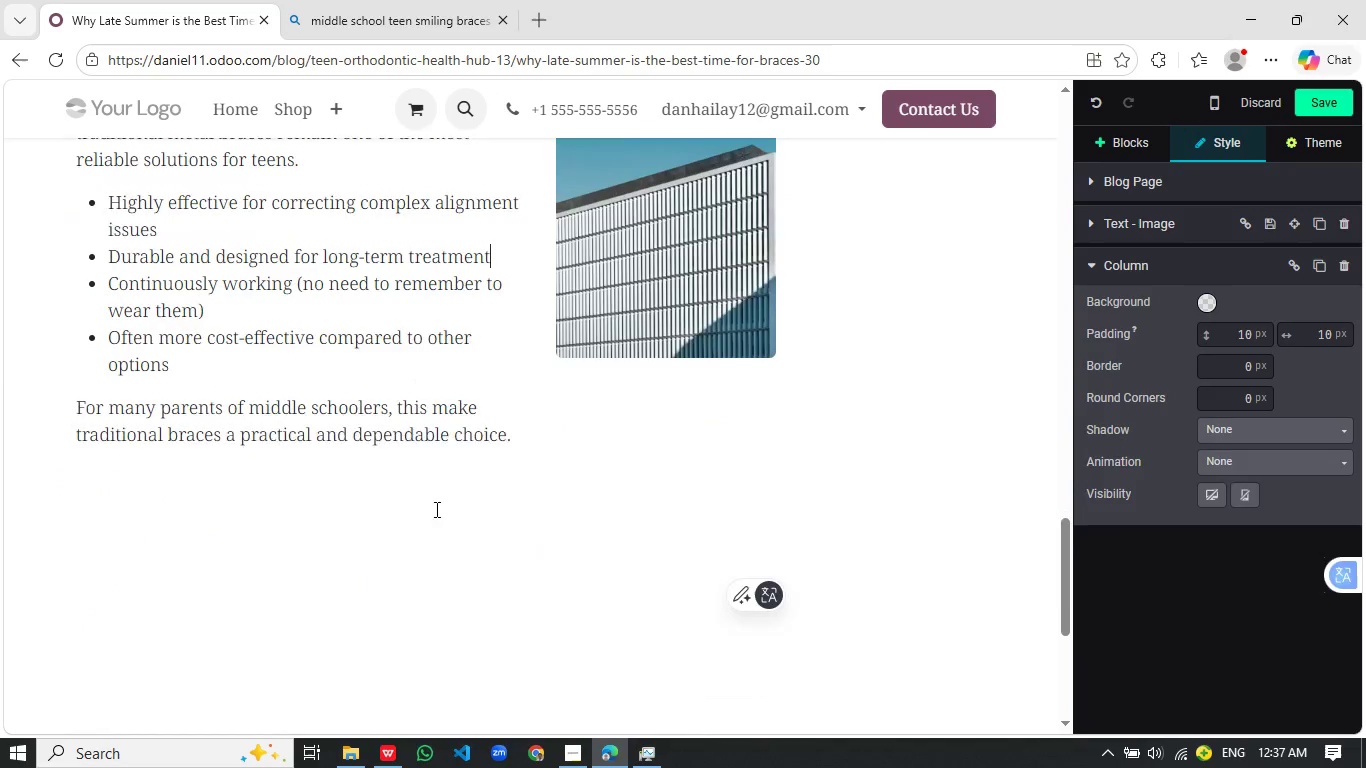 
left_click([336, 539])
 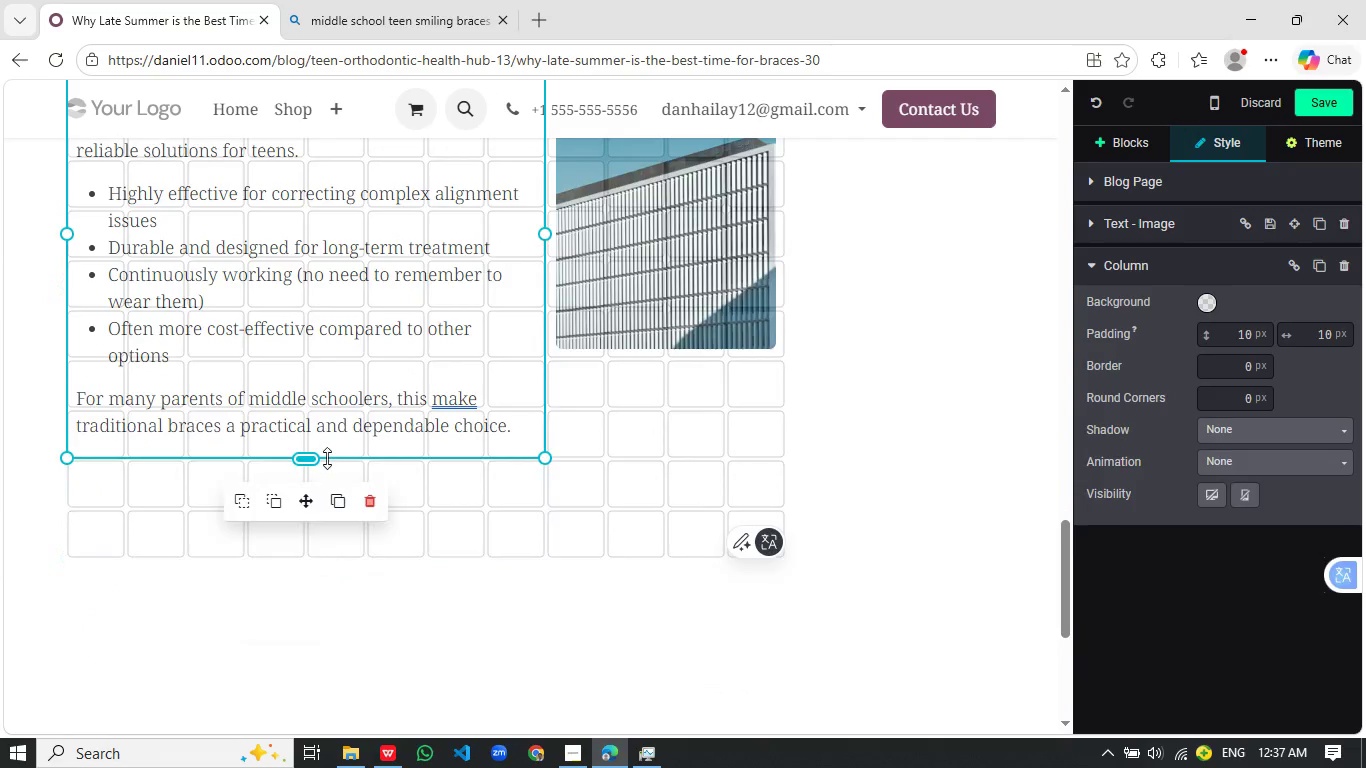 
left_click_drag(start_coordinate=[320, 560], to_coordinate=[335, 444])
 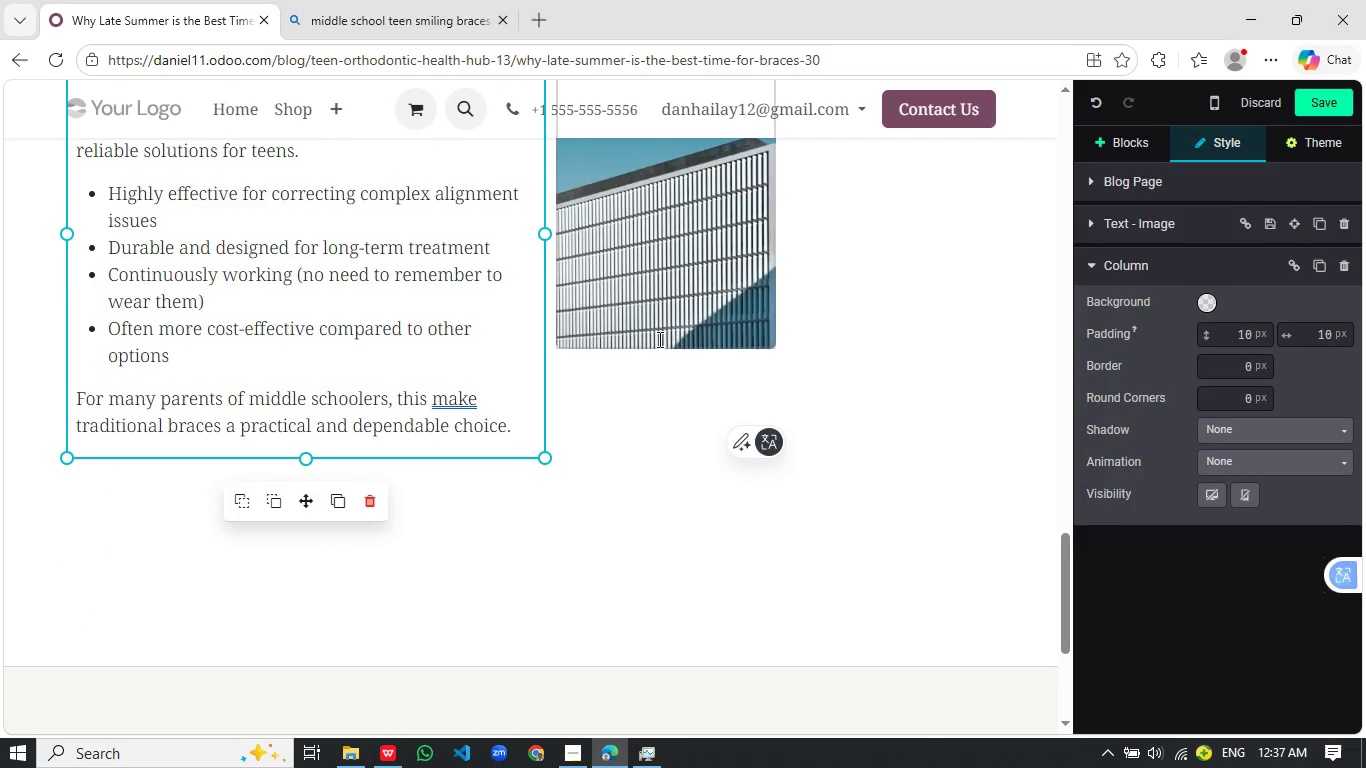 
left_click([658, 339])
 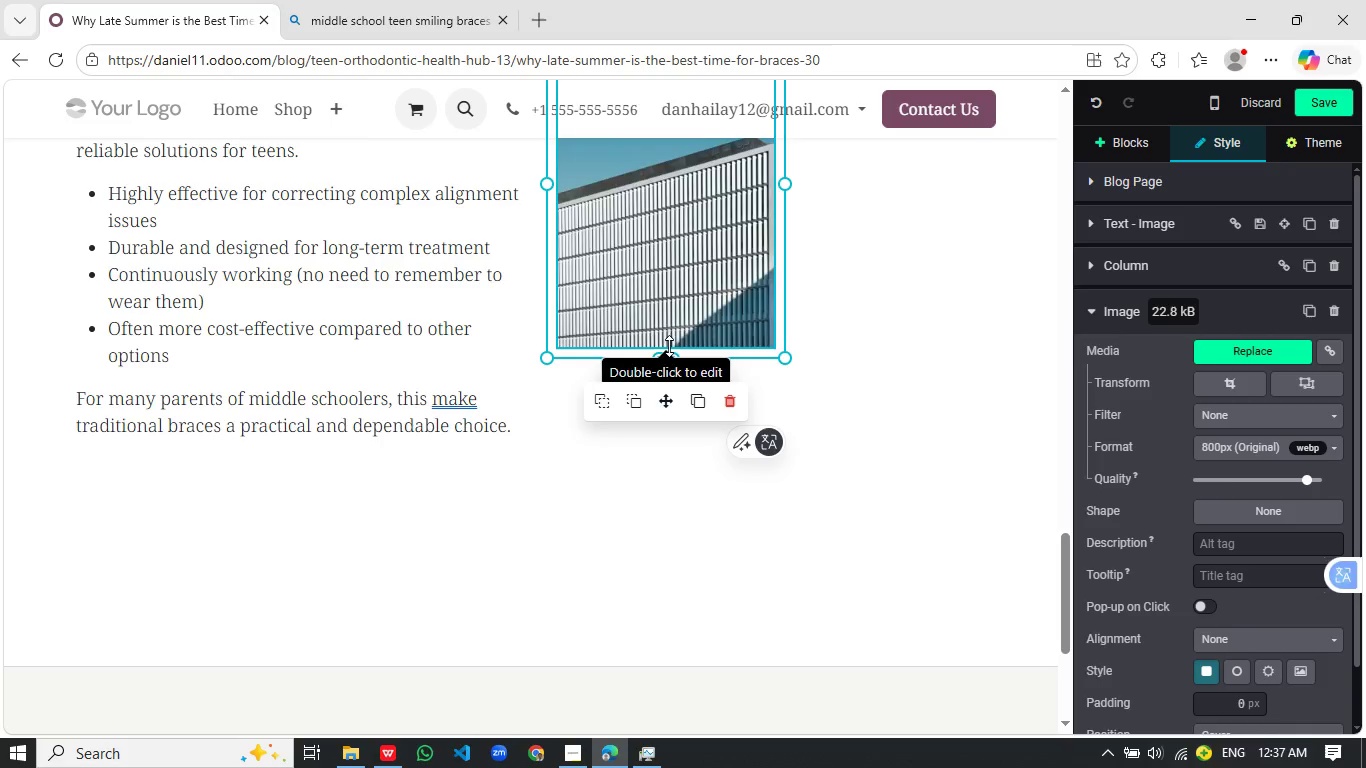 
scroll: coordinate [442, 506], scroll_direction: down, amount: 2.0
 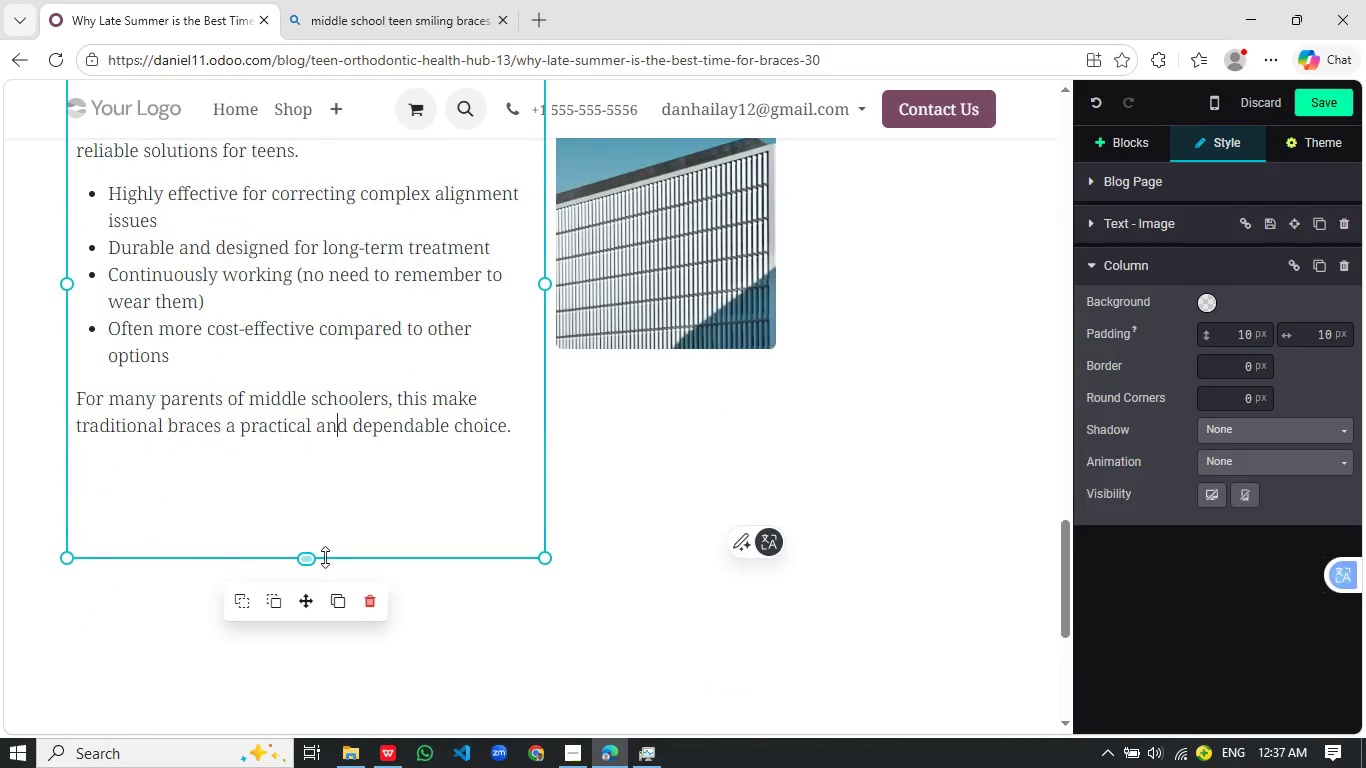 
left_click_drag(start_coordinate=[669, 346], to_coordinate=[664, 438])
 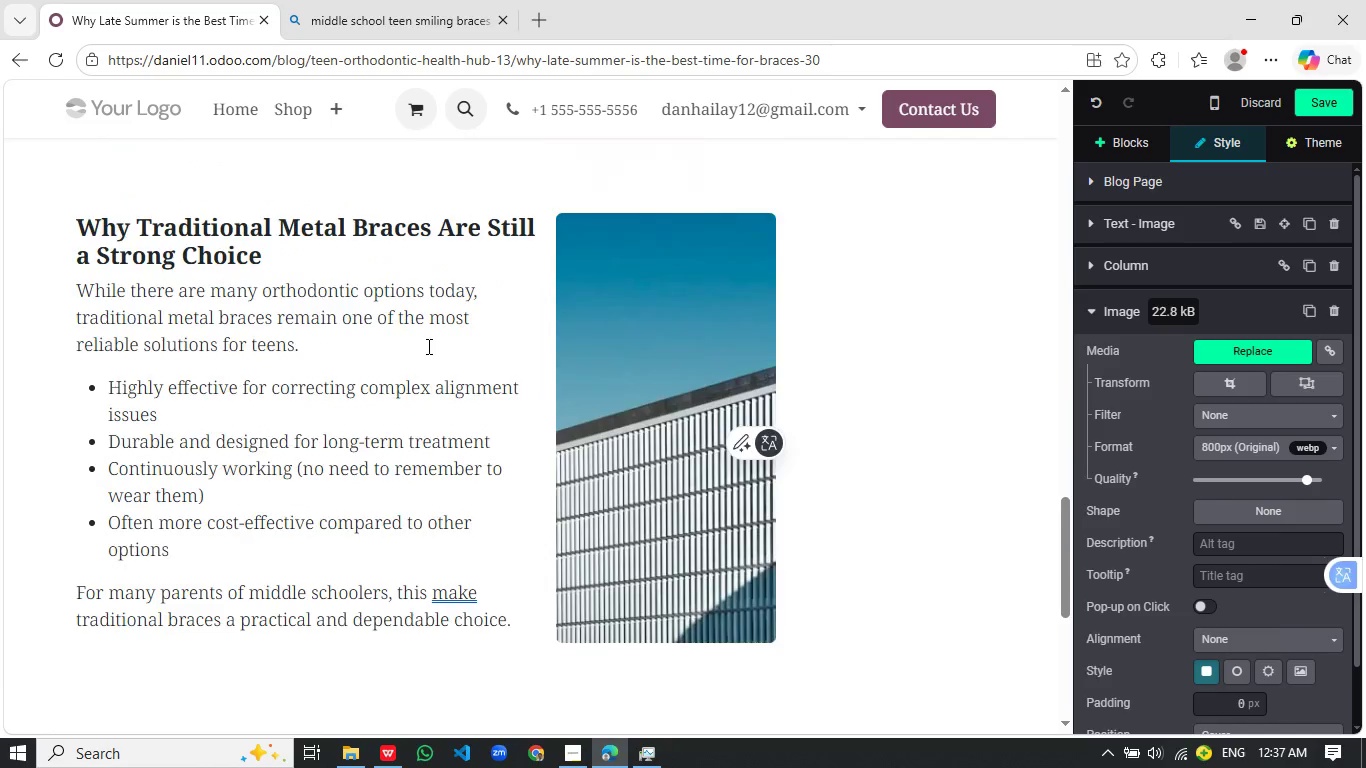 
scroll: coordinate [223, 293], scroll_direction: up, amount: 4.0
 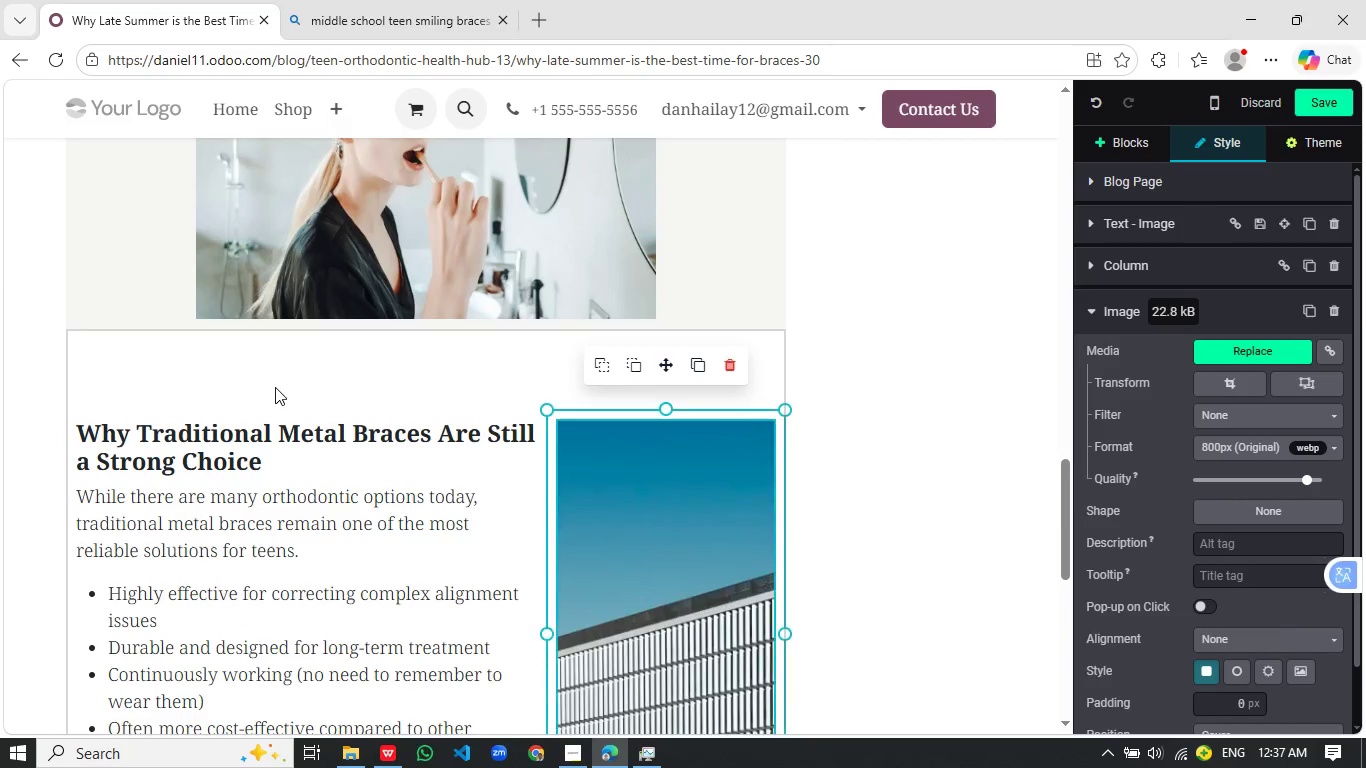 
left_click([274, 379])
 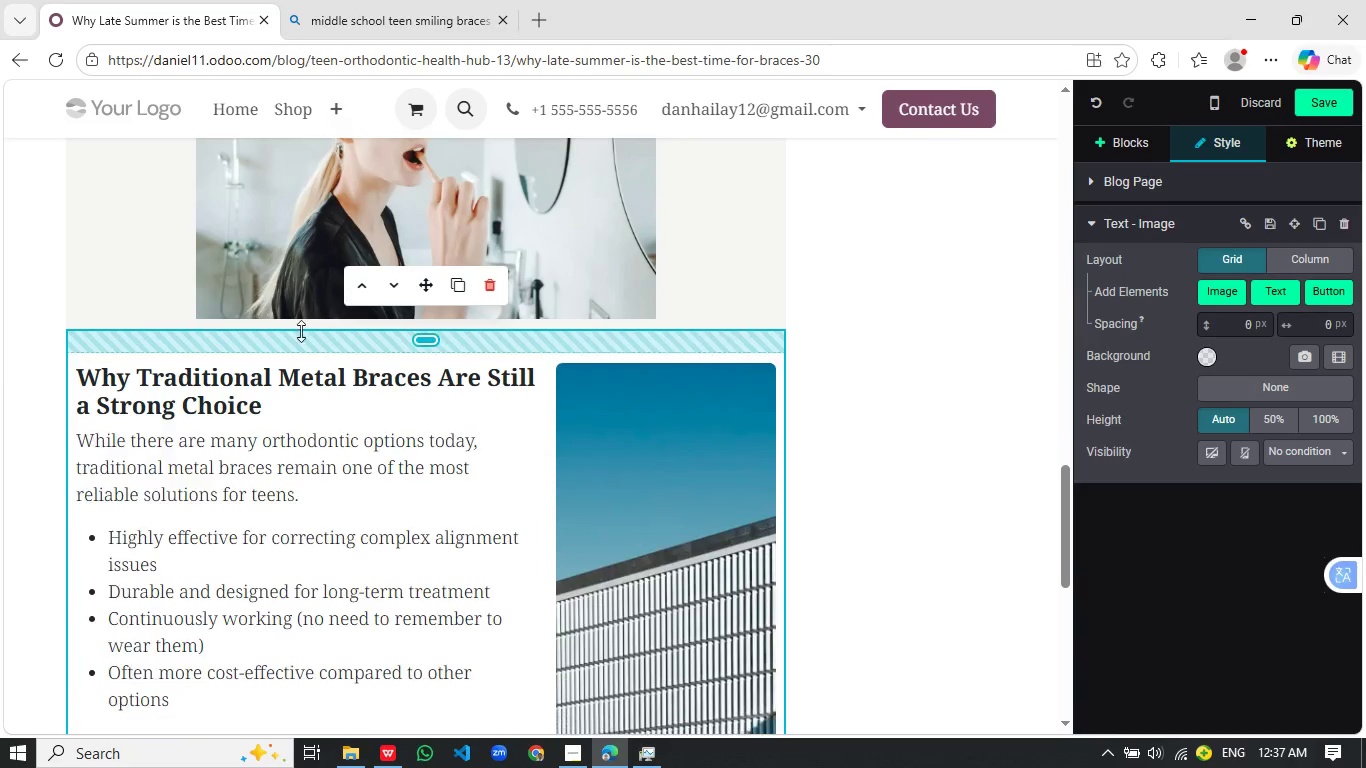 
left_click_drag(start_coordinate=[284, 390], to_coordinate=[313, 315])
 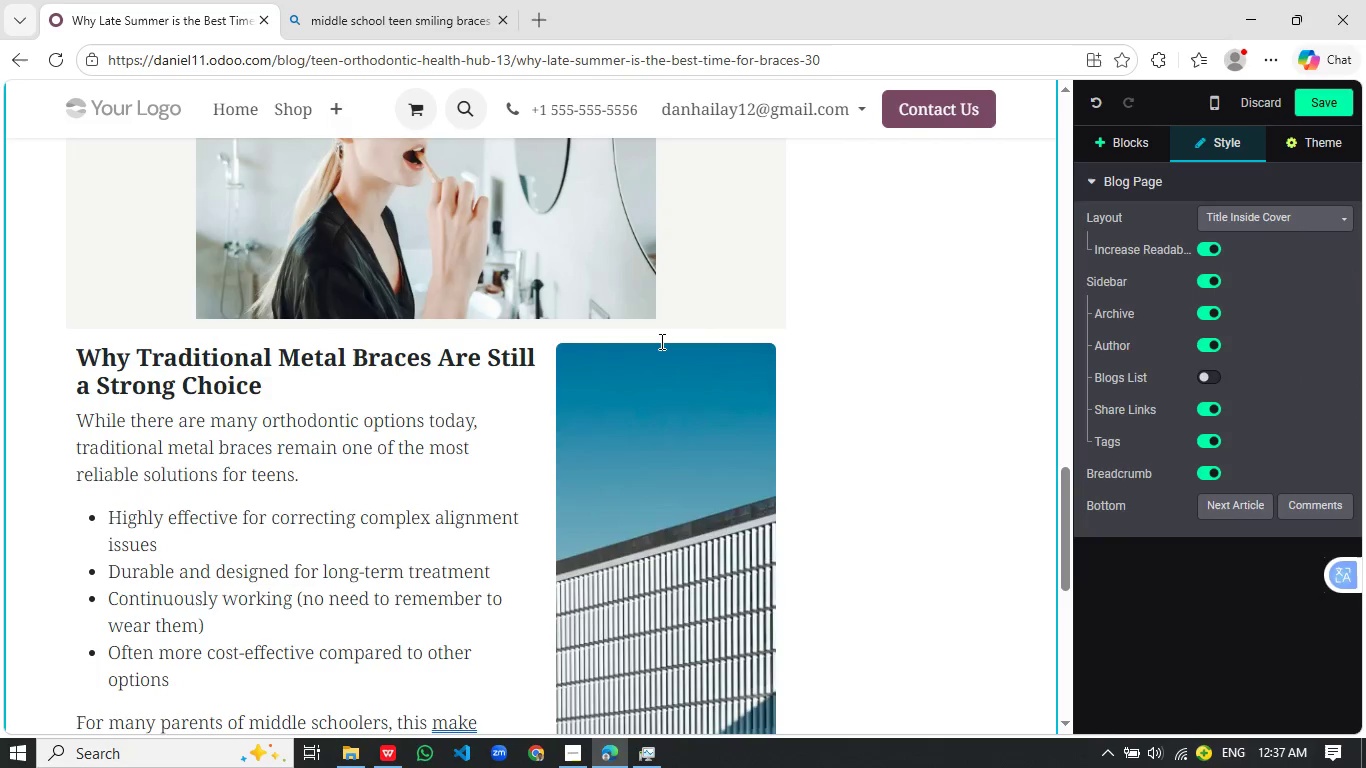 
left_click([914, 359])
 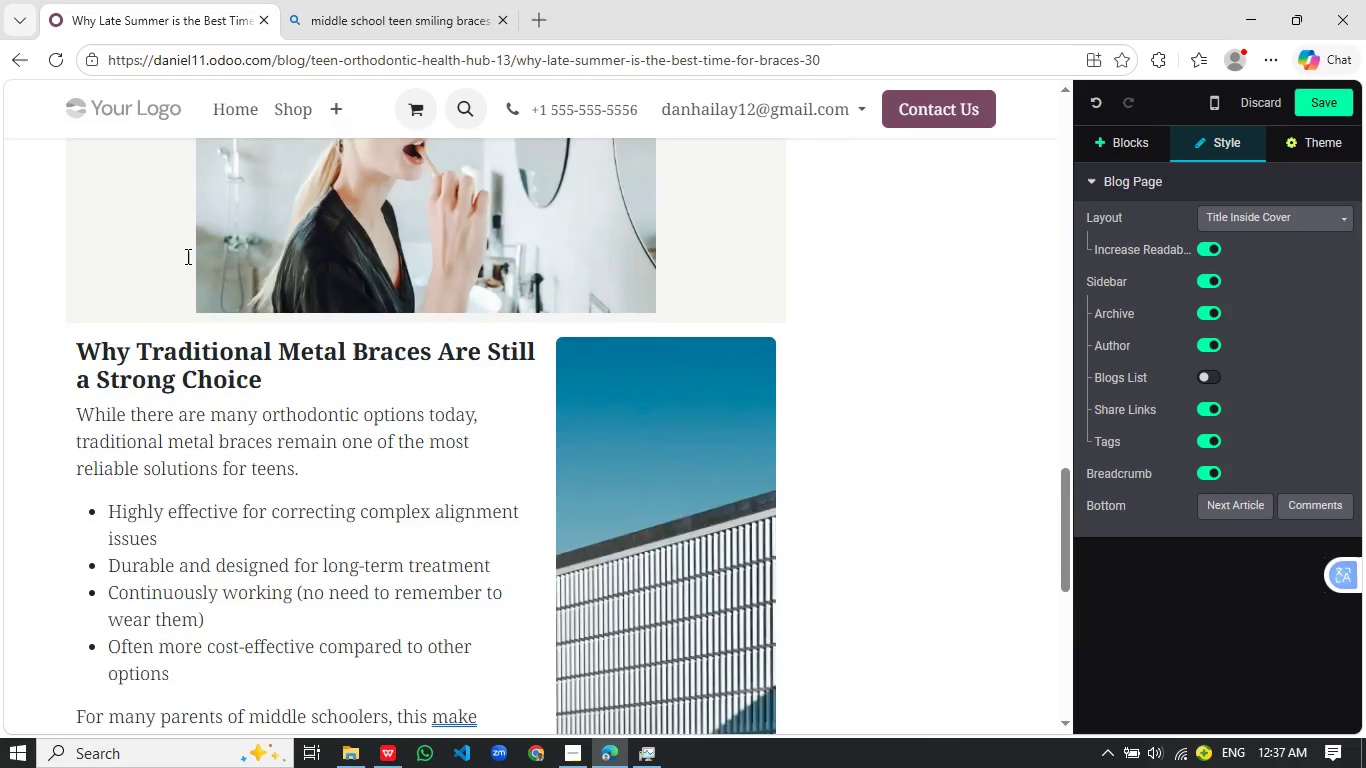 
left_click([254, 418])
 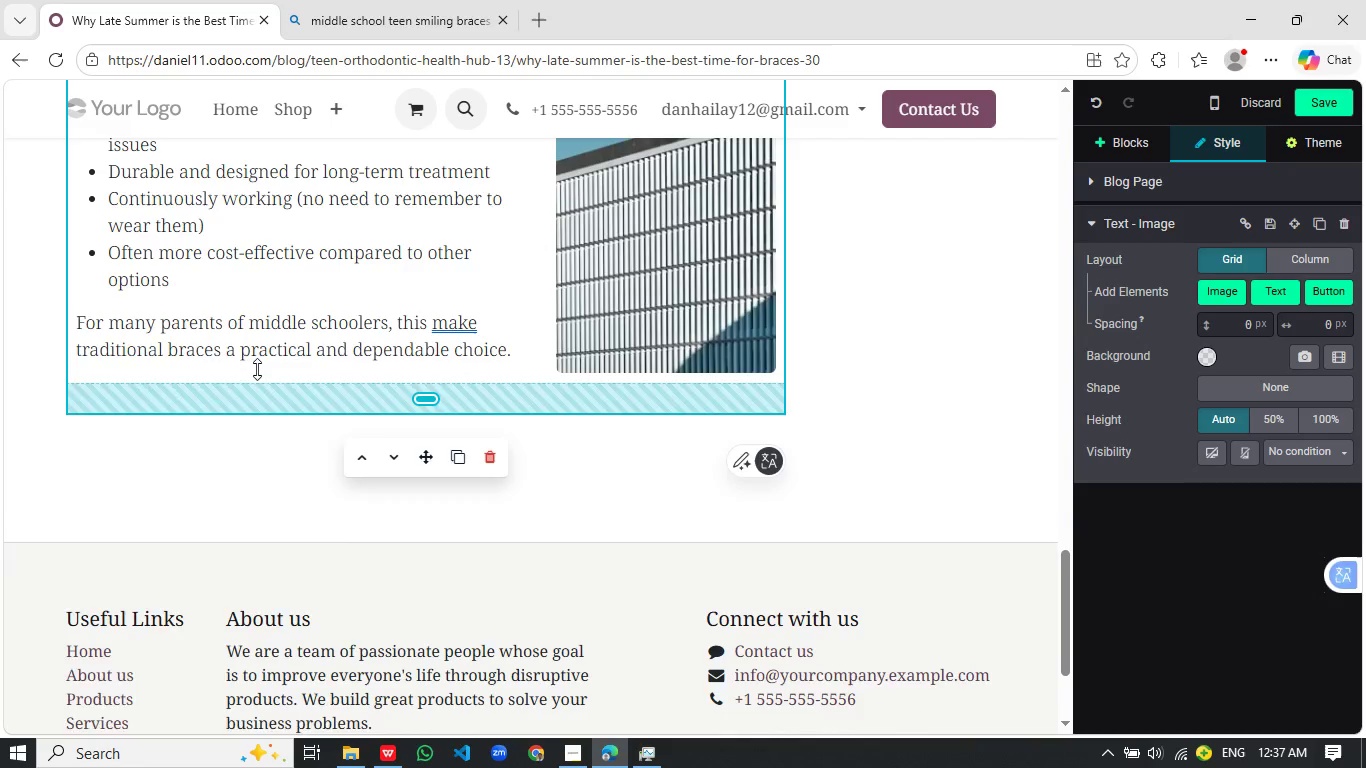 
left_click_drag(start_coordinate=[250, 432], to_coordinate=[265, 349])
 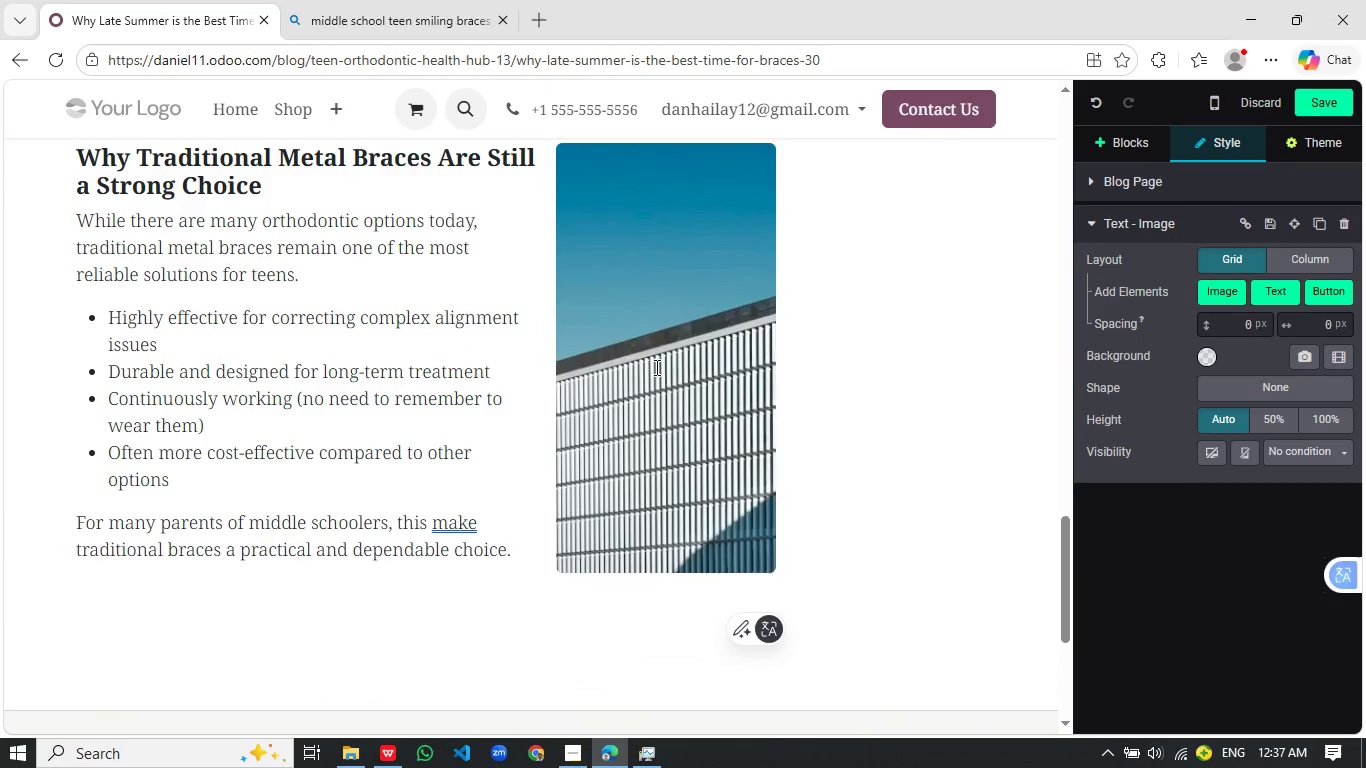 
scroll: coordinate [186, 256], scroll_direction: down, amount: 4.0
 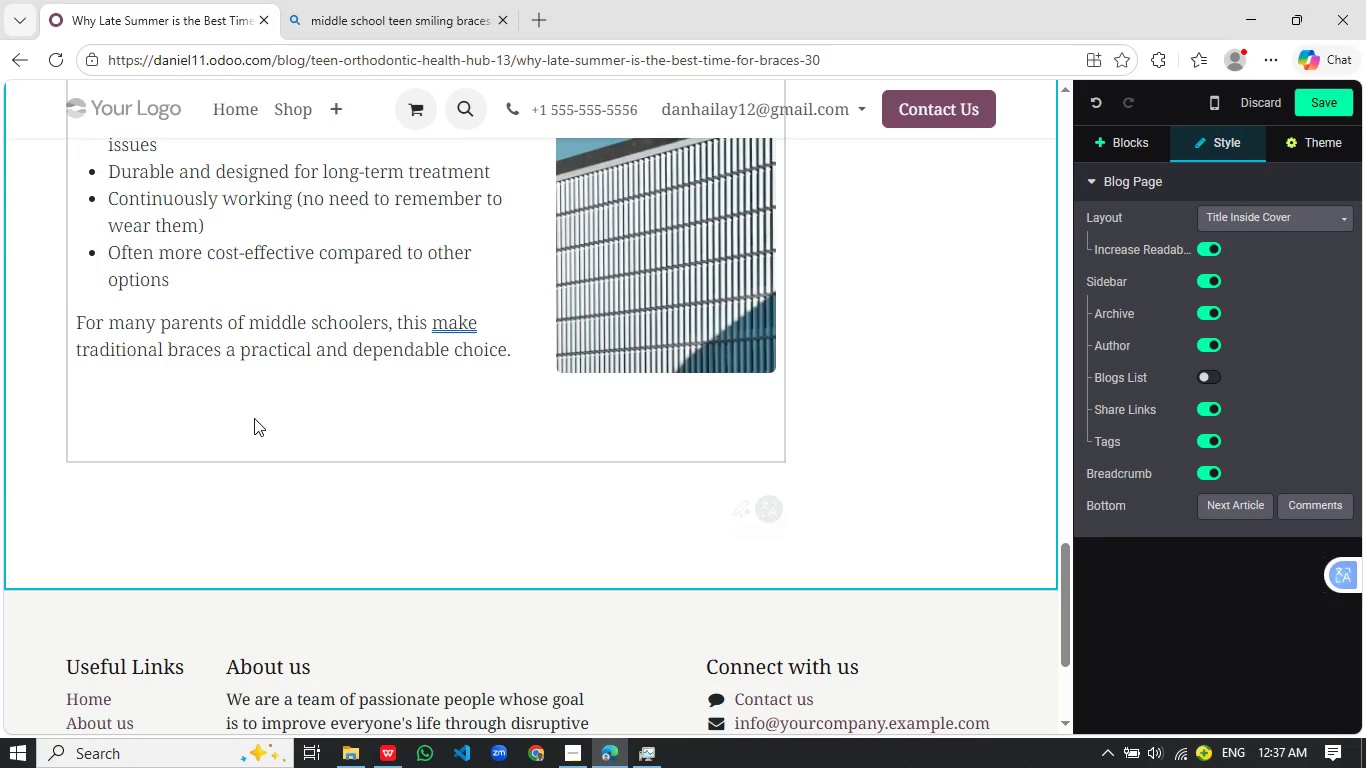 
scroll: coordinate [487, 321], scroll_direction: up, amount: 2.0
 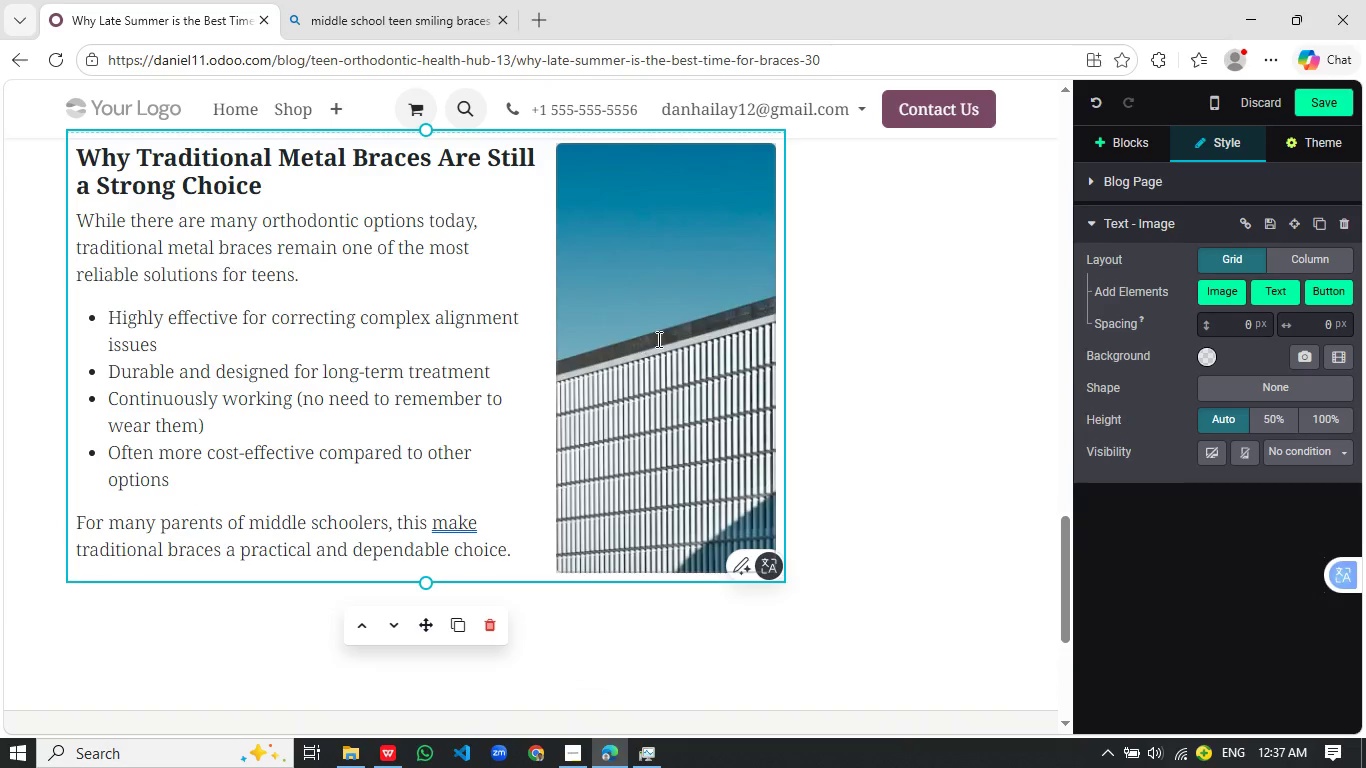 
left_click([639, 343])
 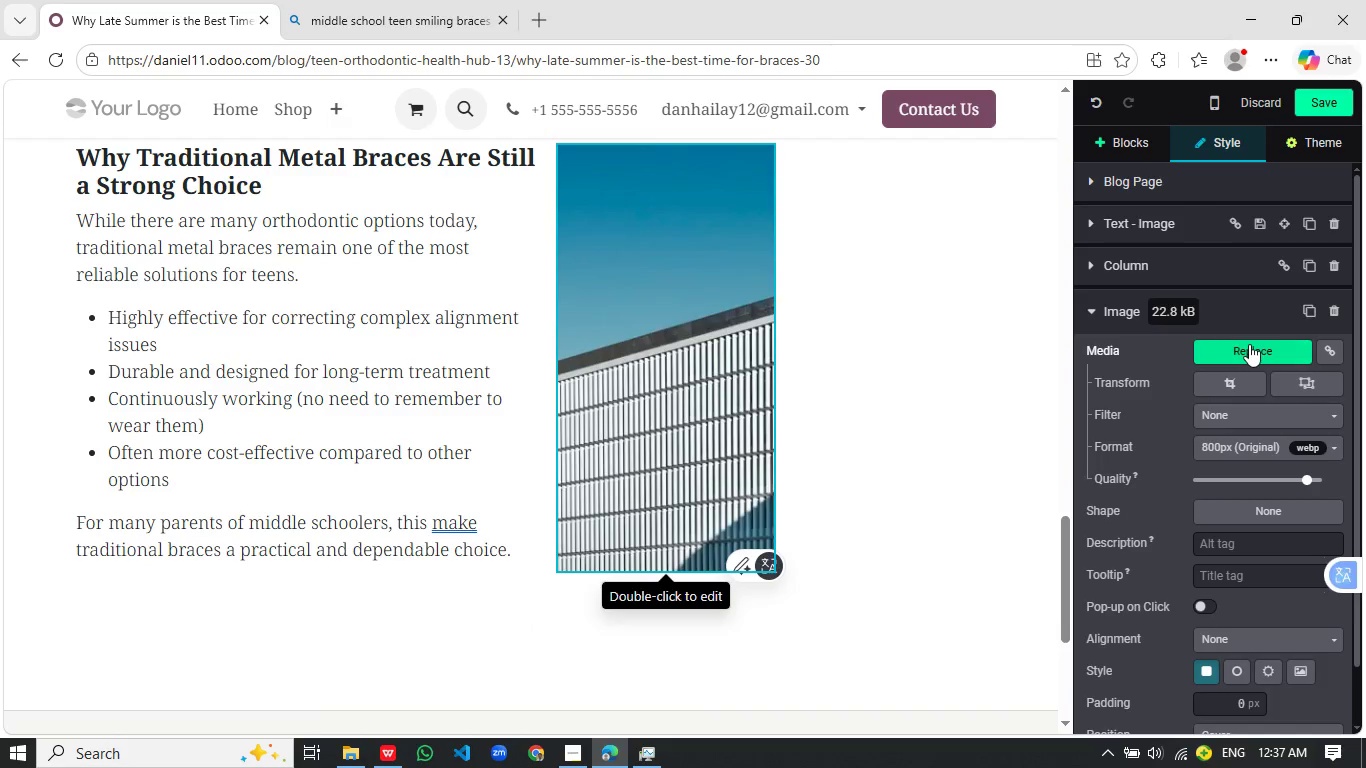 
left_click([1249, 344])
 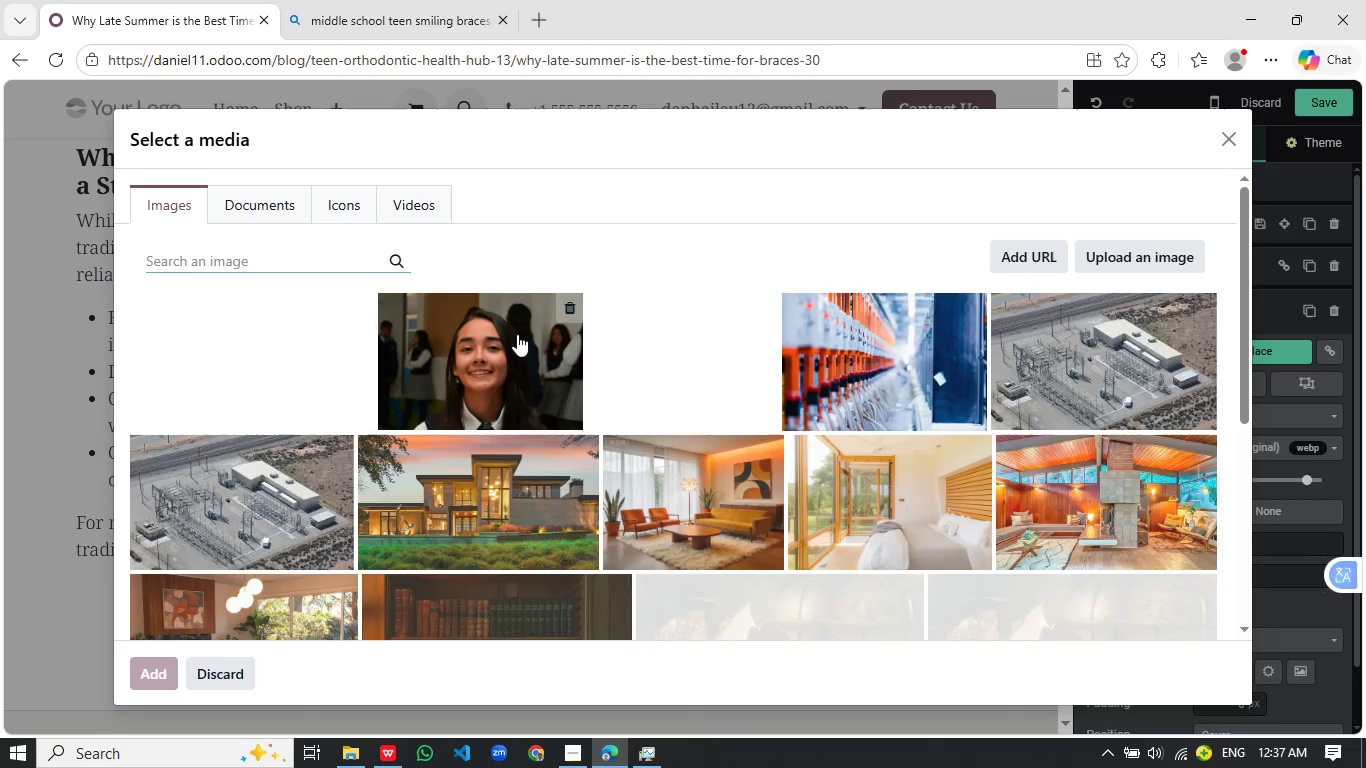 
type(tra)
 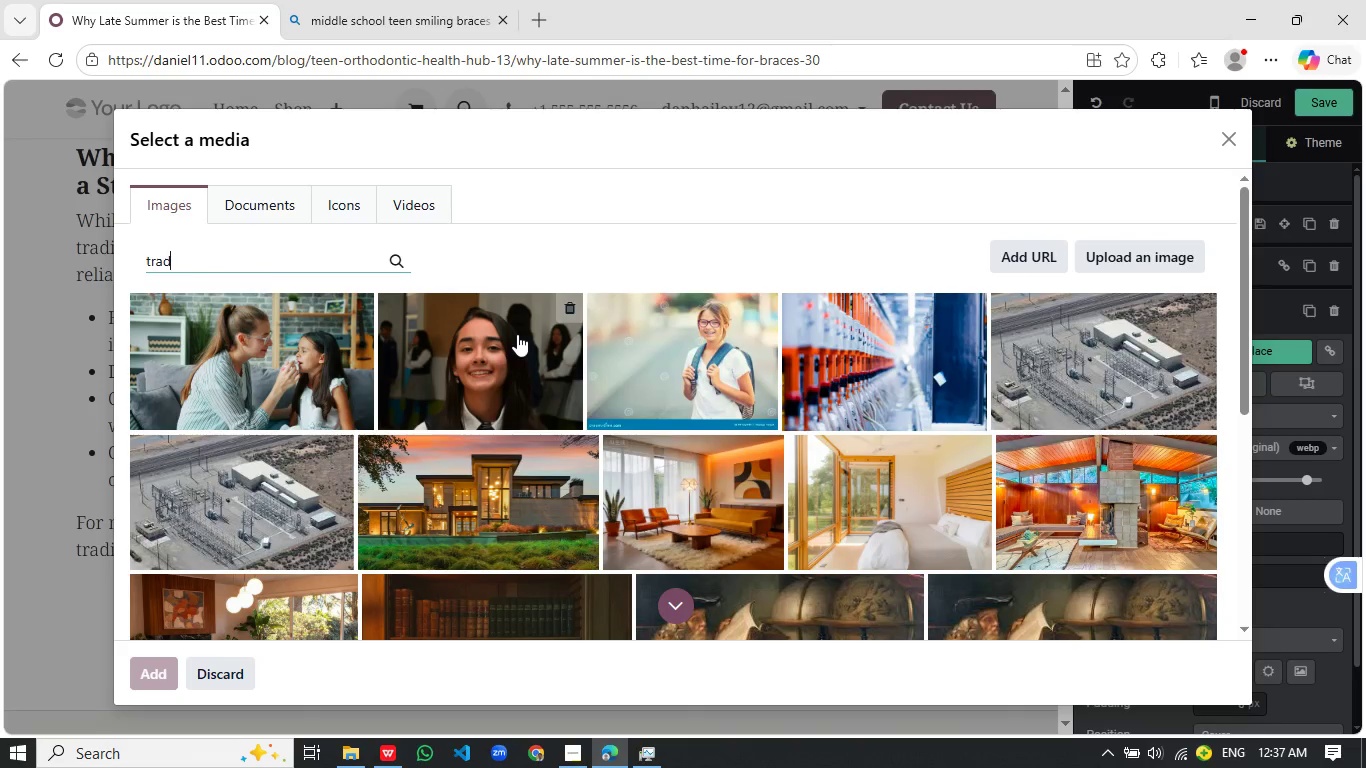 
type(ditional metal braces teen close up orthodontic brackets smille)
key(Backspace)
key(Backspace)
type(e)
 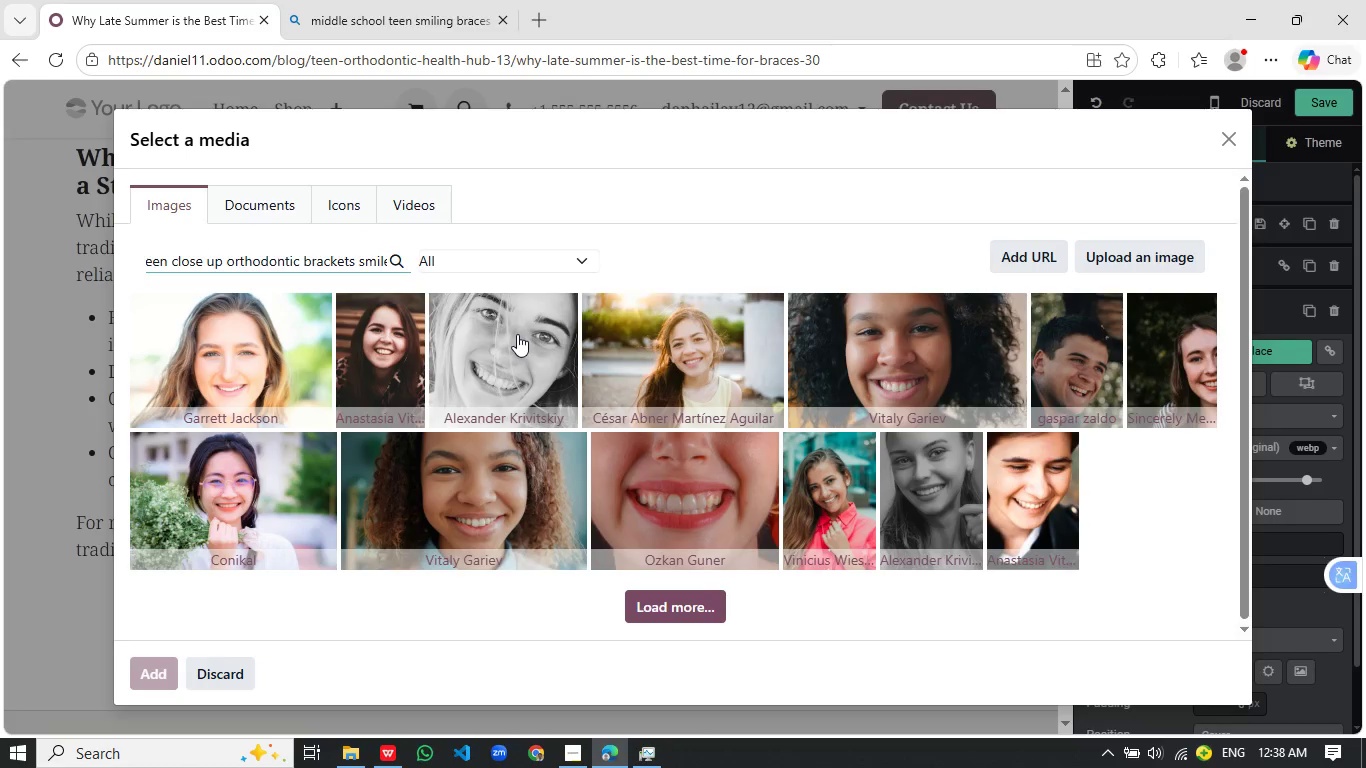 
wait(25.08)
 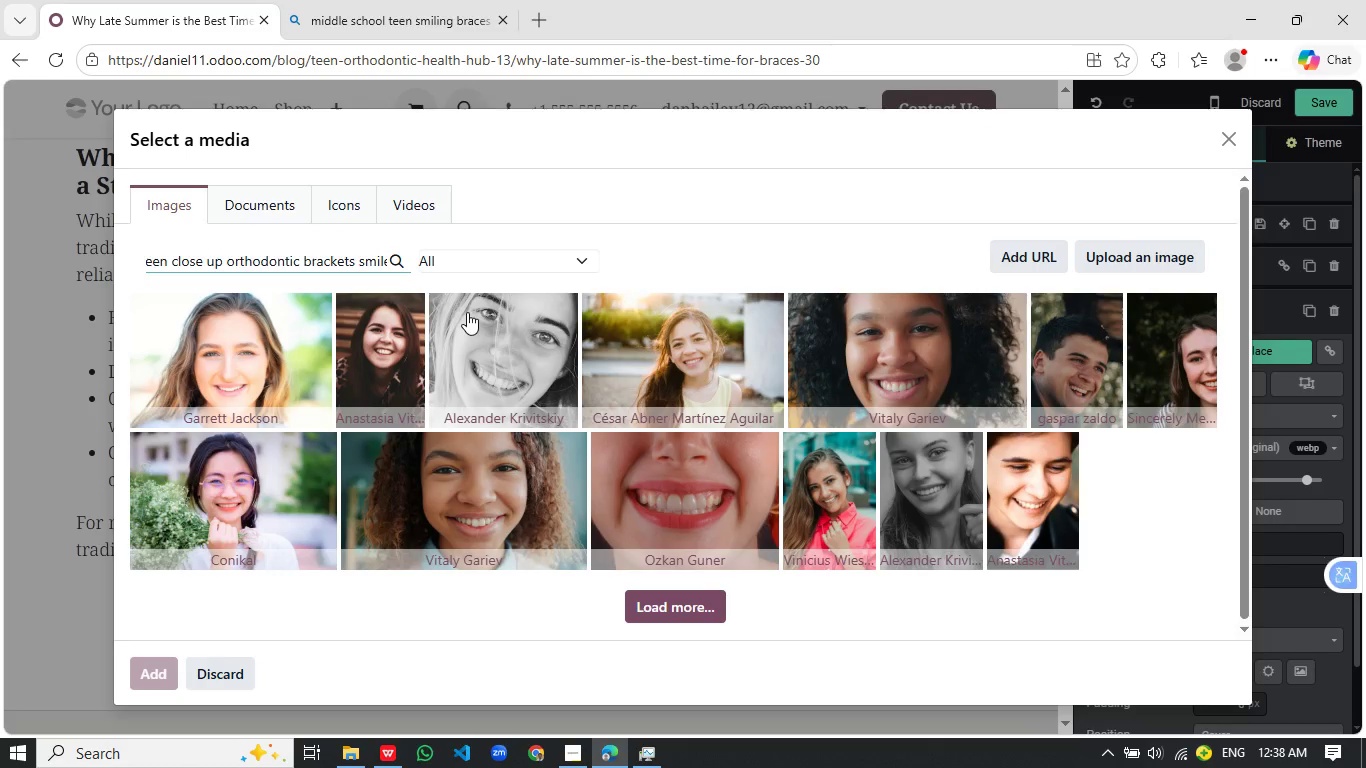 
left_click([195, 255])
 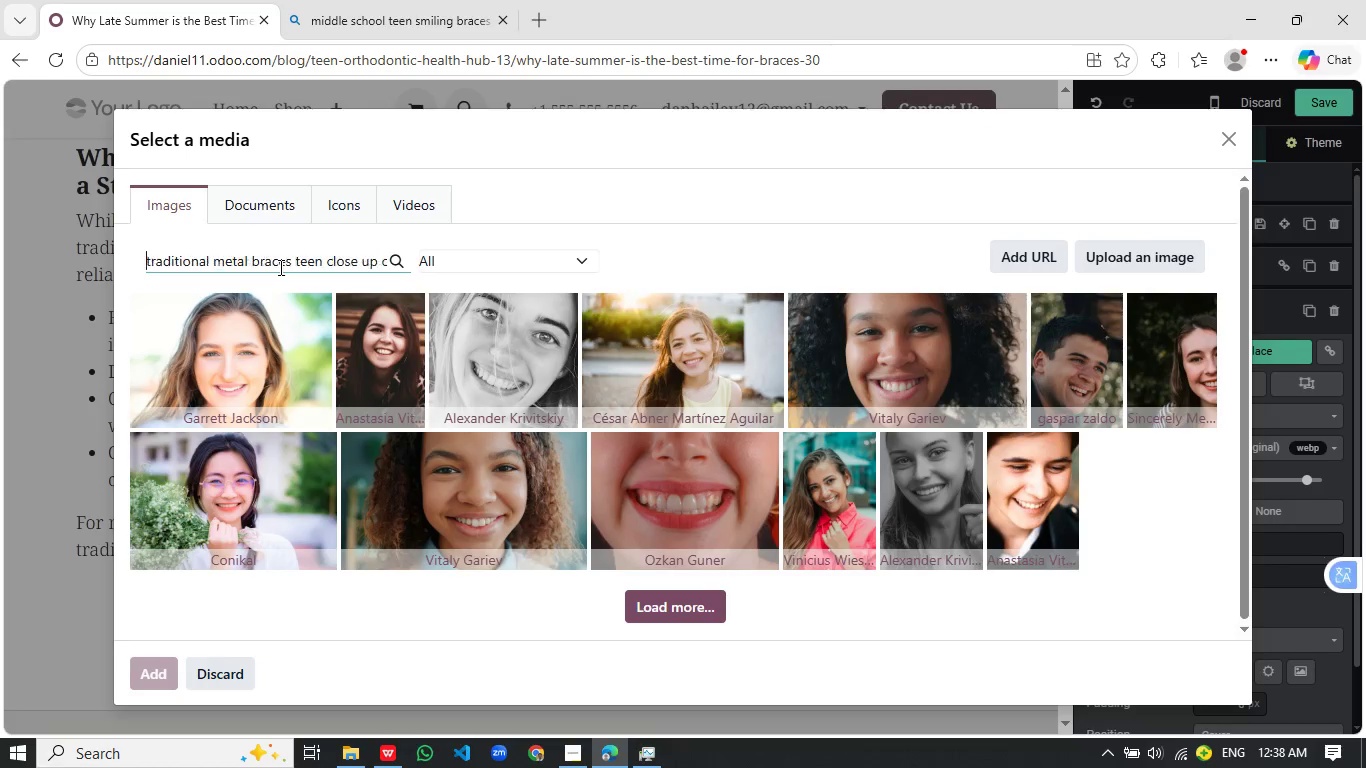 
key(Home)
 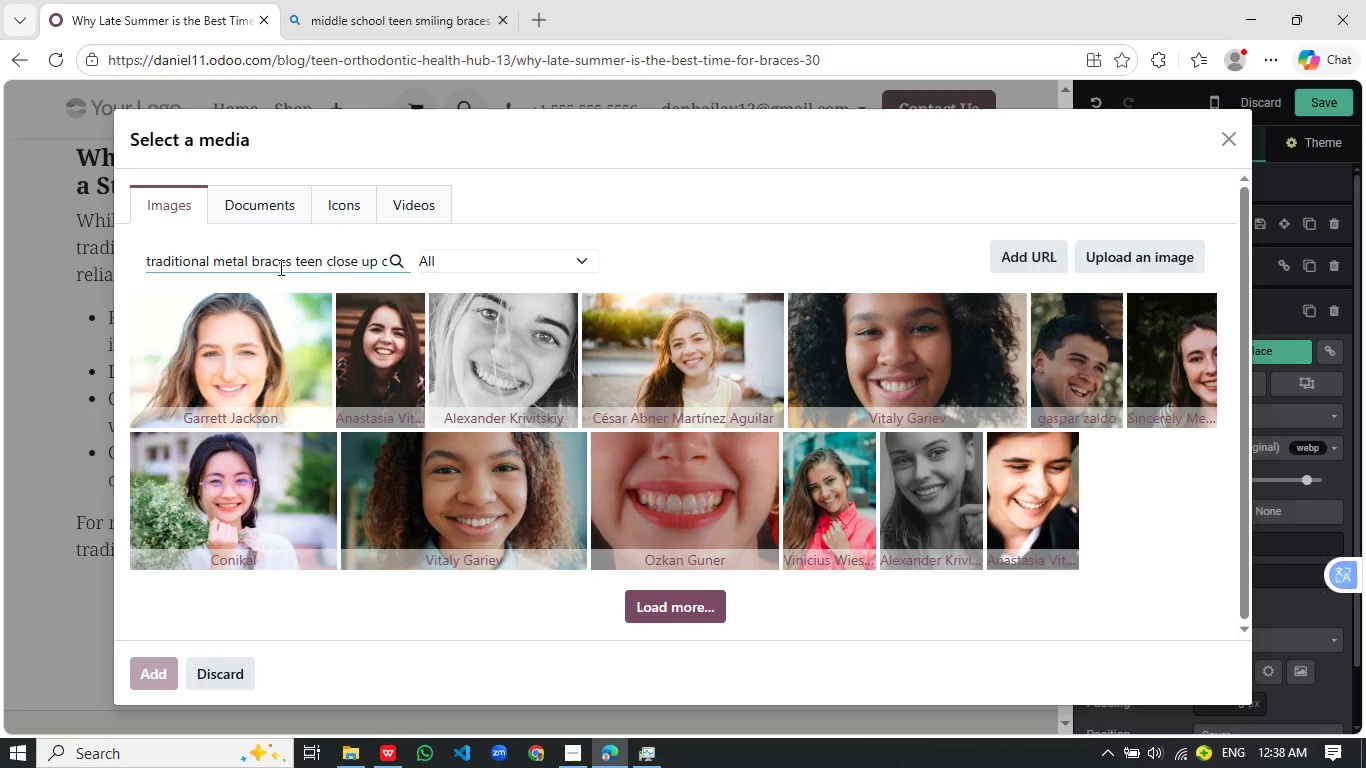 
scroll: coordinate [586, 470], scroll_direction: up, amount: 1.0
 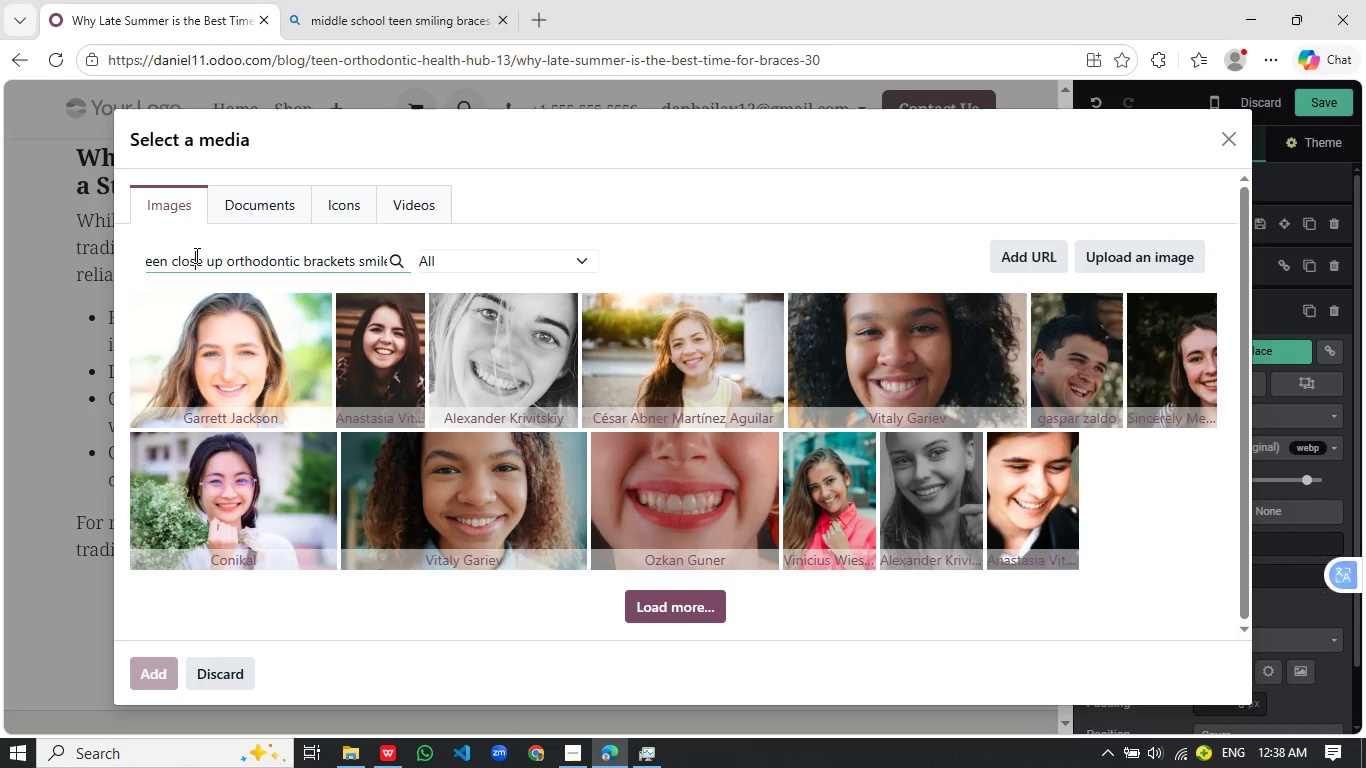 
hold_key(key=ControlLeft, duration=0.89)
 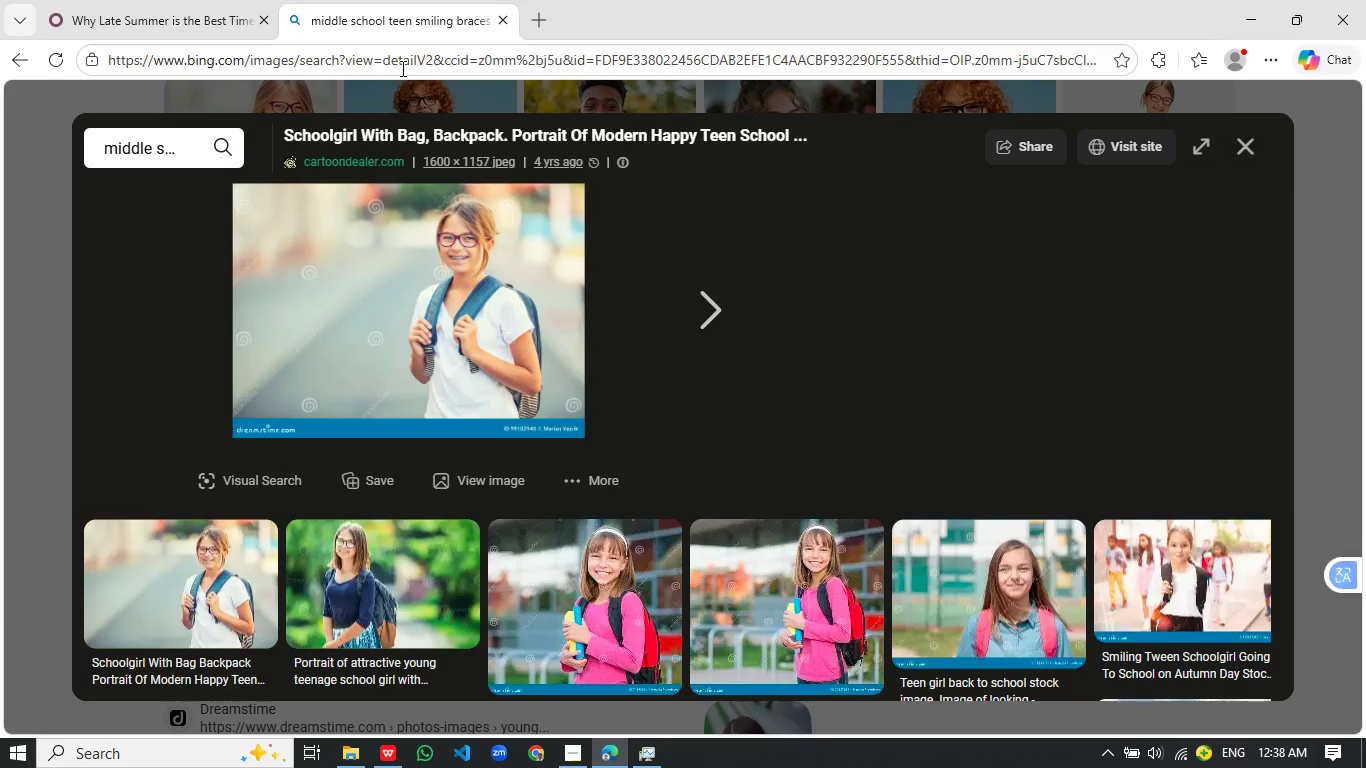 
type(ac)
 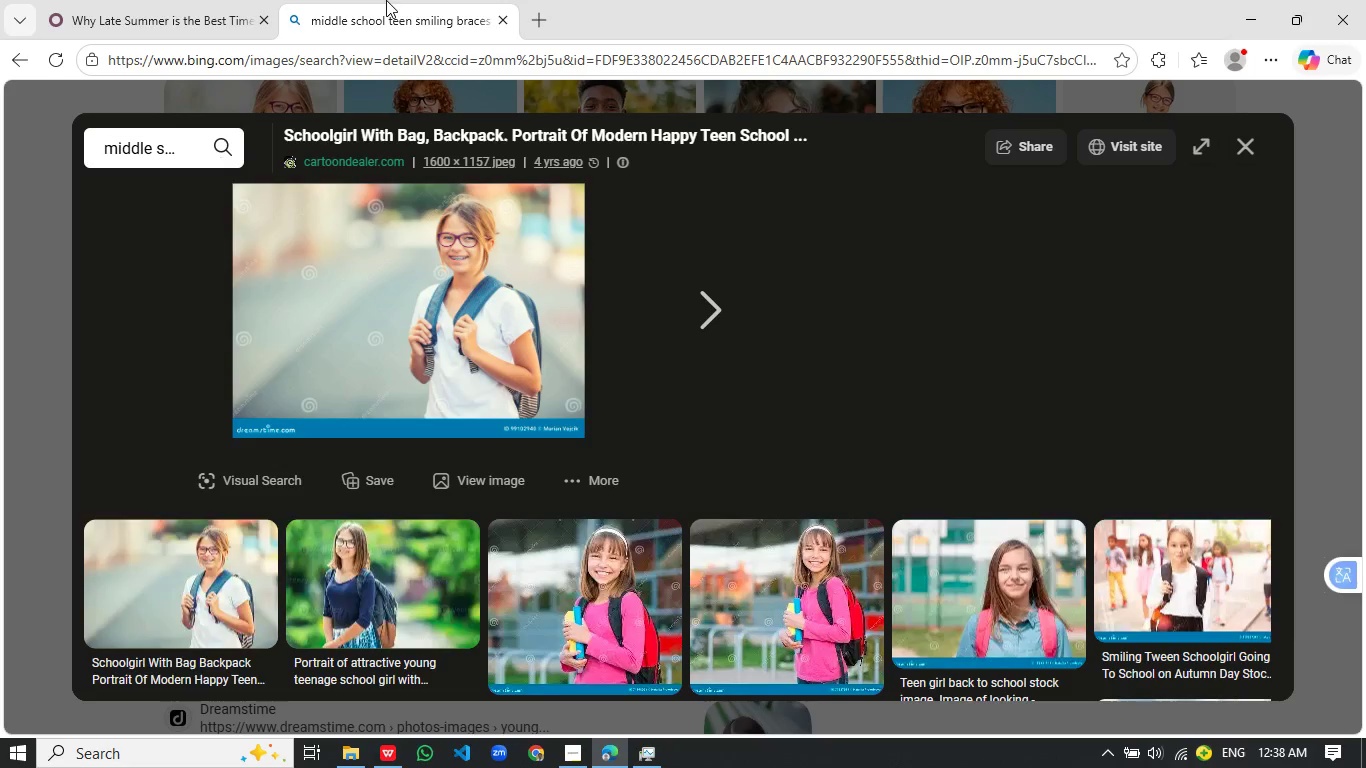 
left_click([386, 0])
 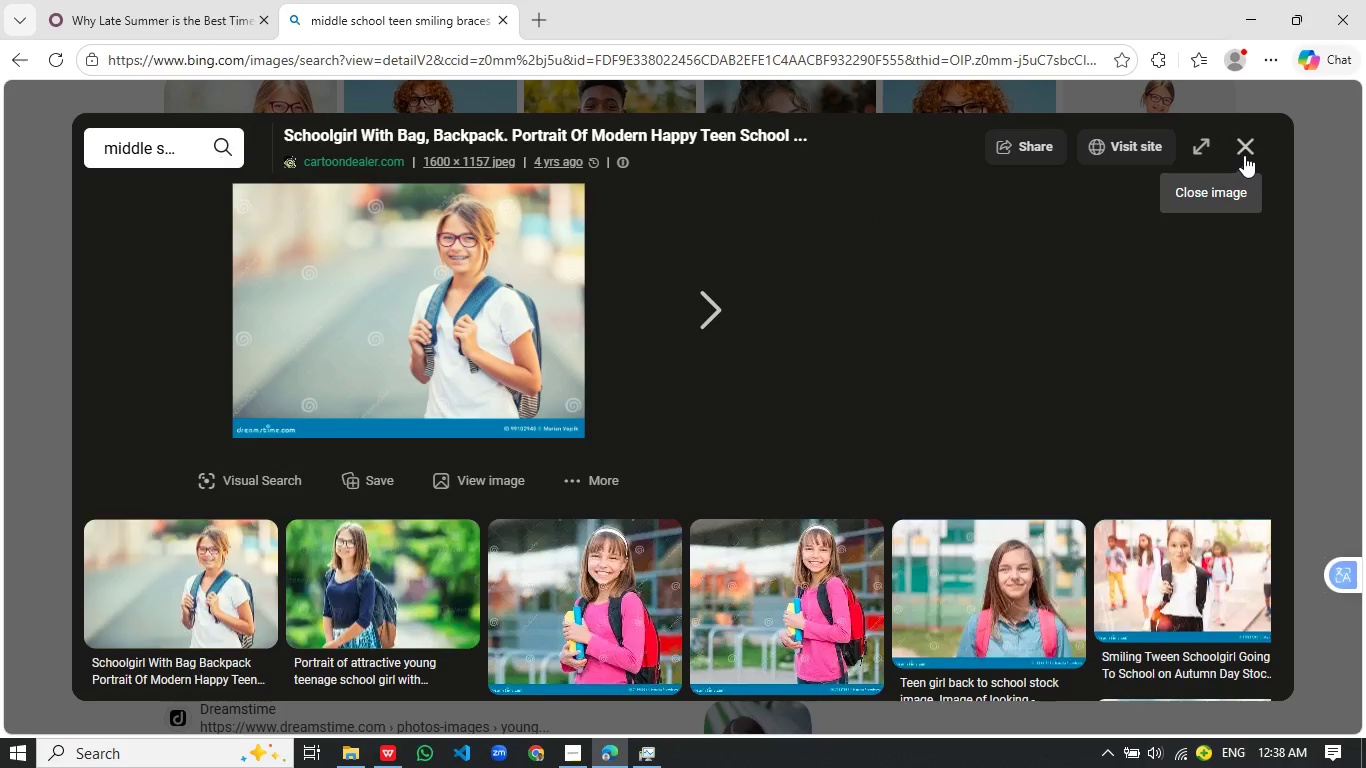 
left_click([1244, 155])
 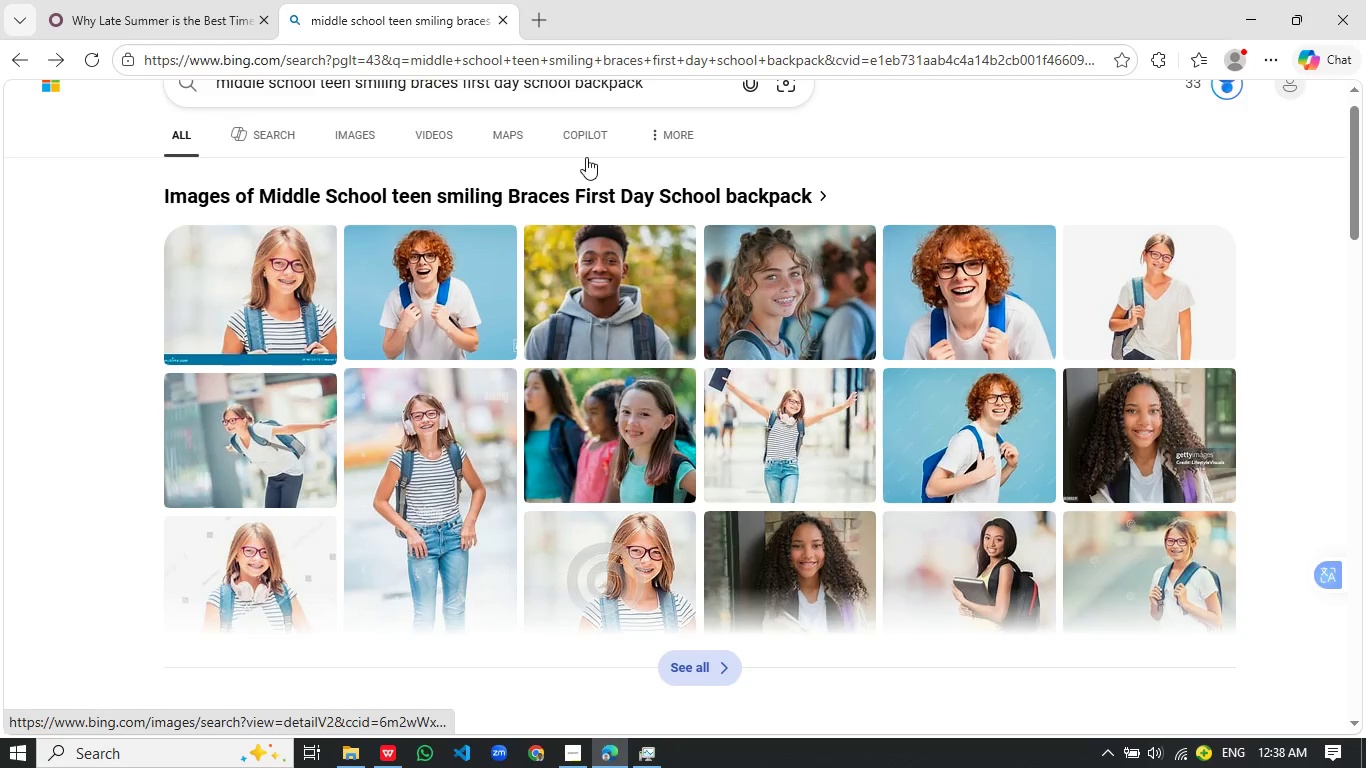 
scroll: coordinate [586, 157], scroll_direction: up, amount: 4.0
 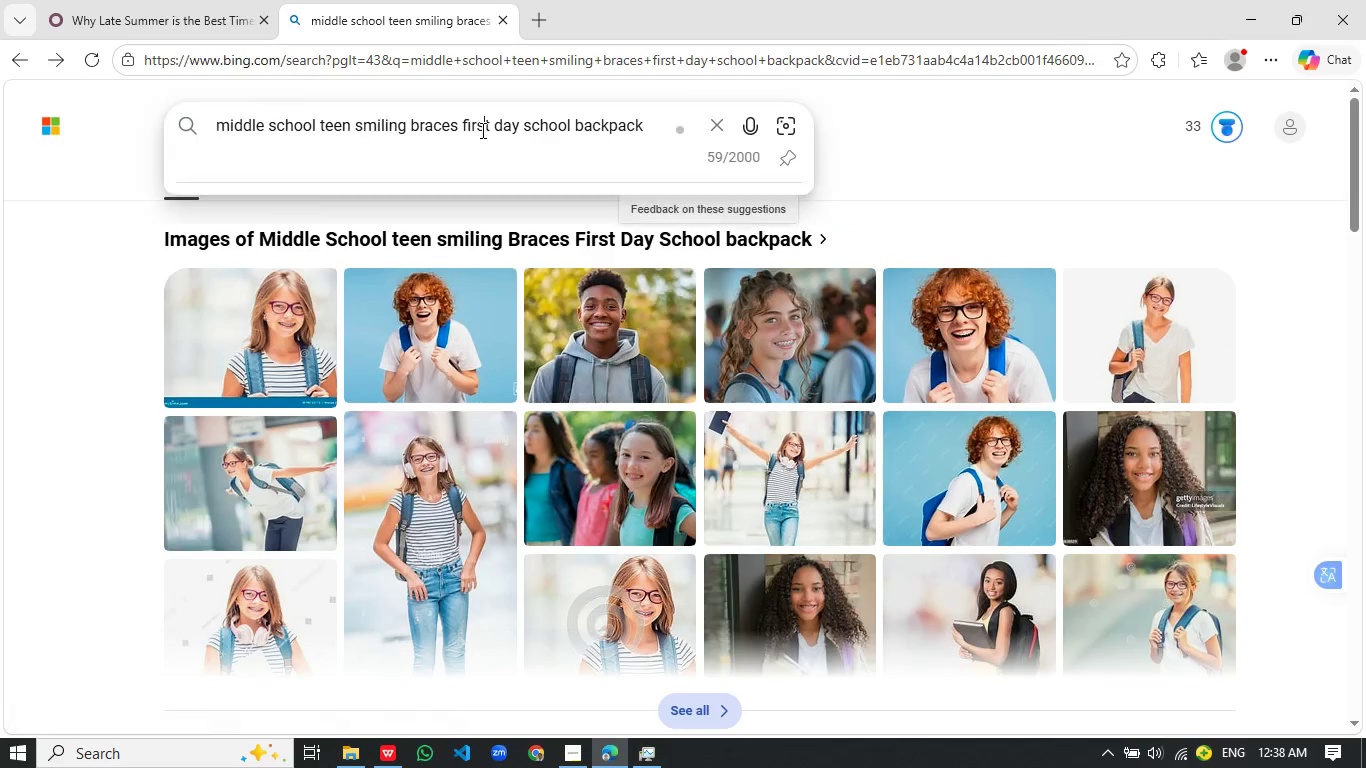 
left_click([481, 130])
 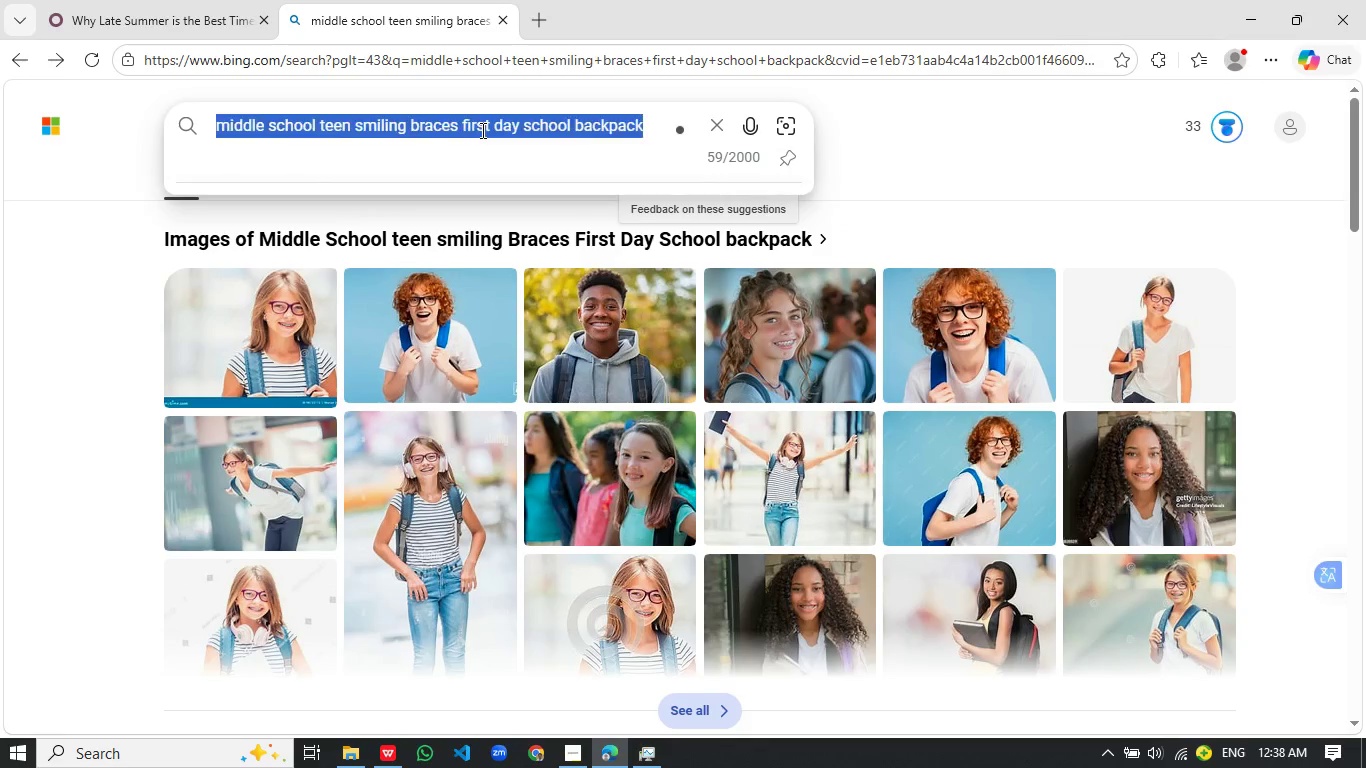 
hold_key(key=ControlLeft, duration=1.19)
 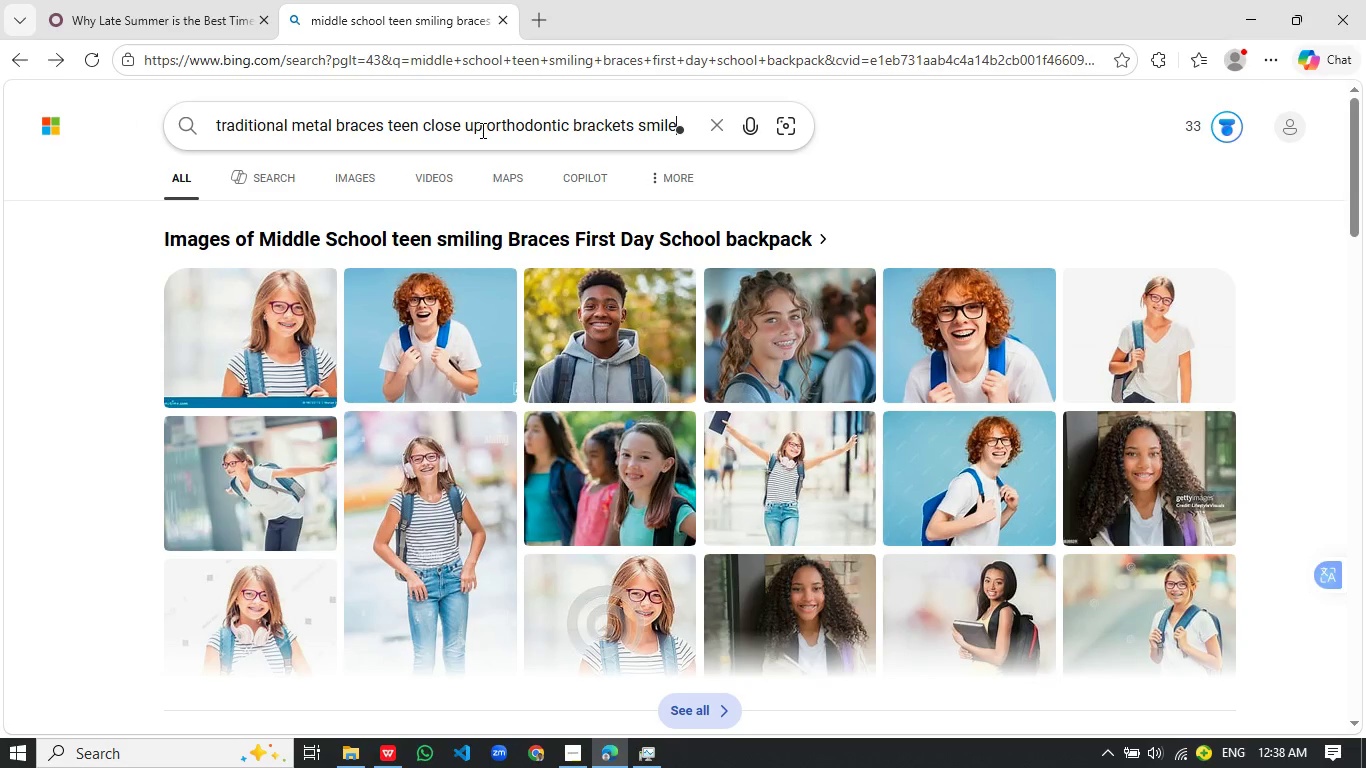 
type(av)
 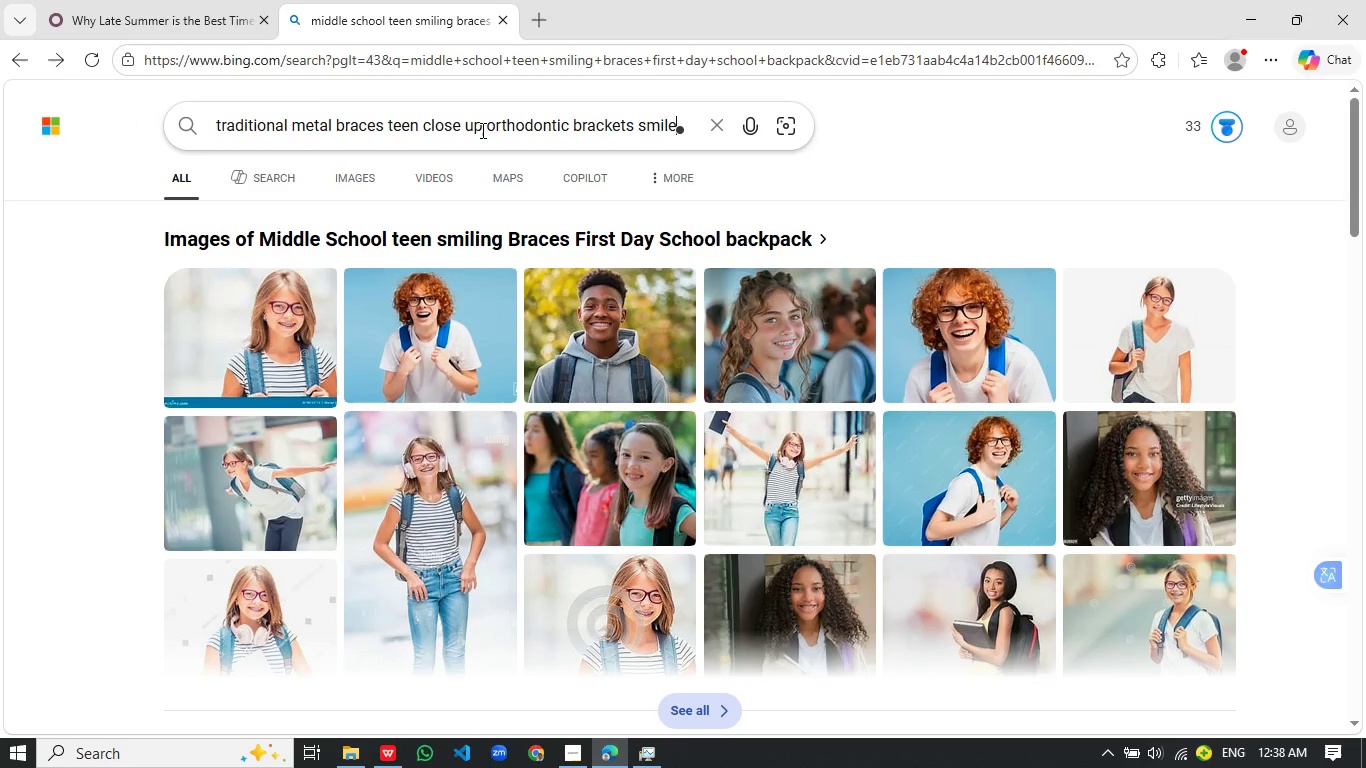 
key(Enter)
 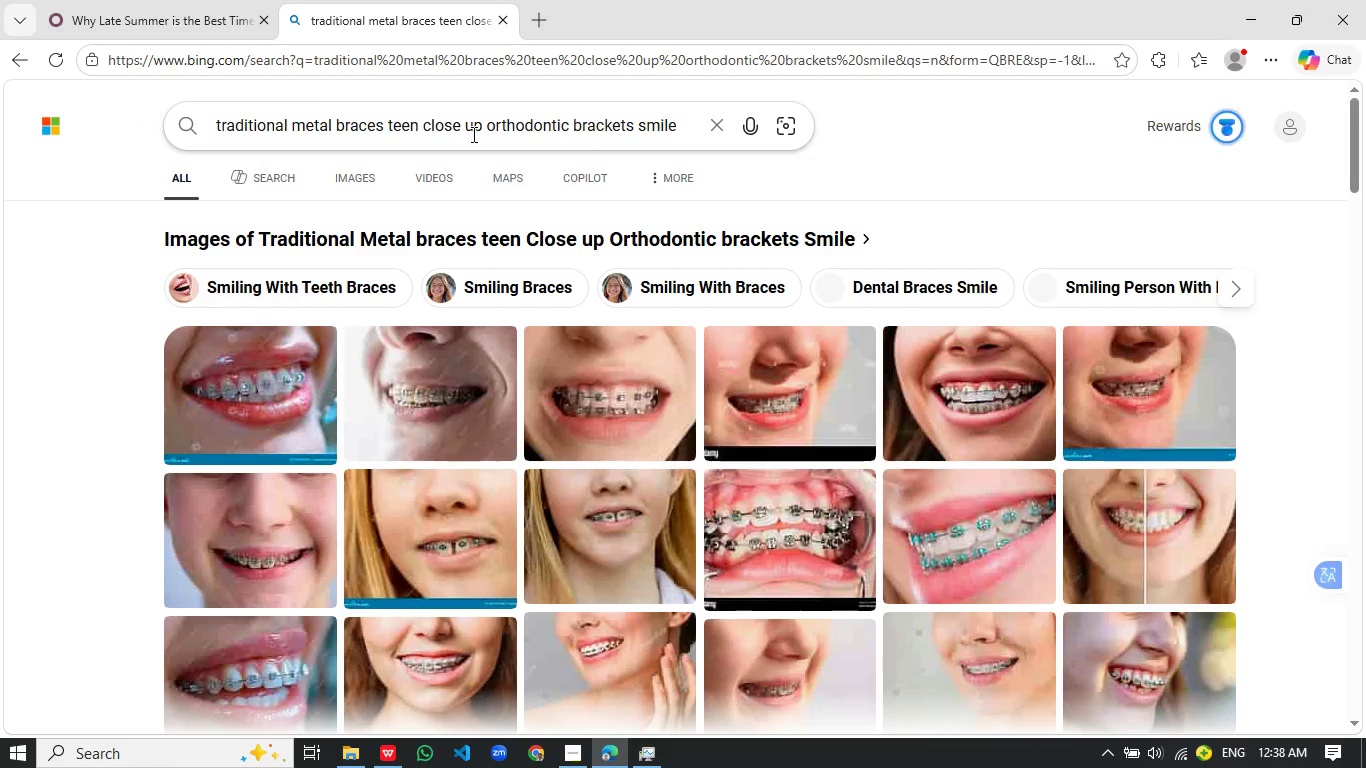 
wait(7.0)
 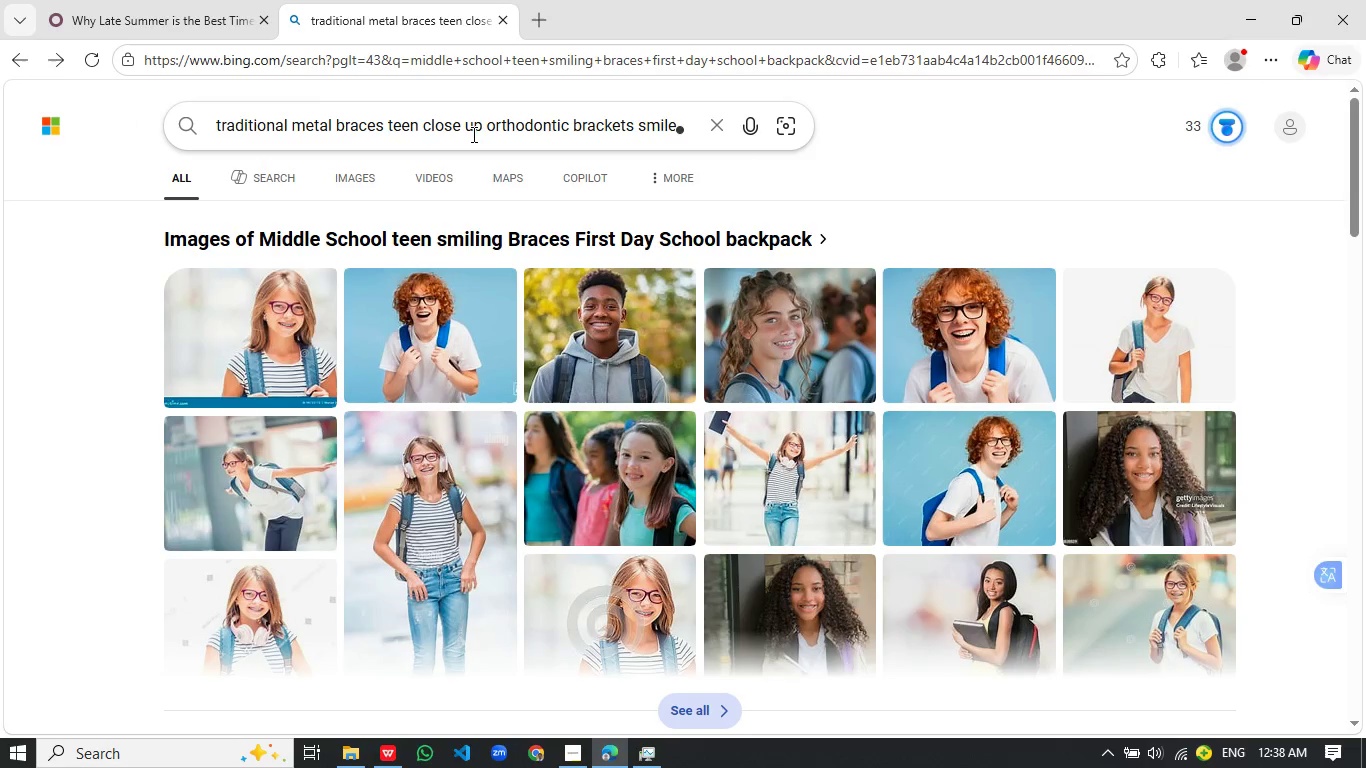 
left_click([134, 18])
 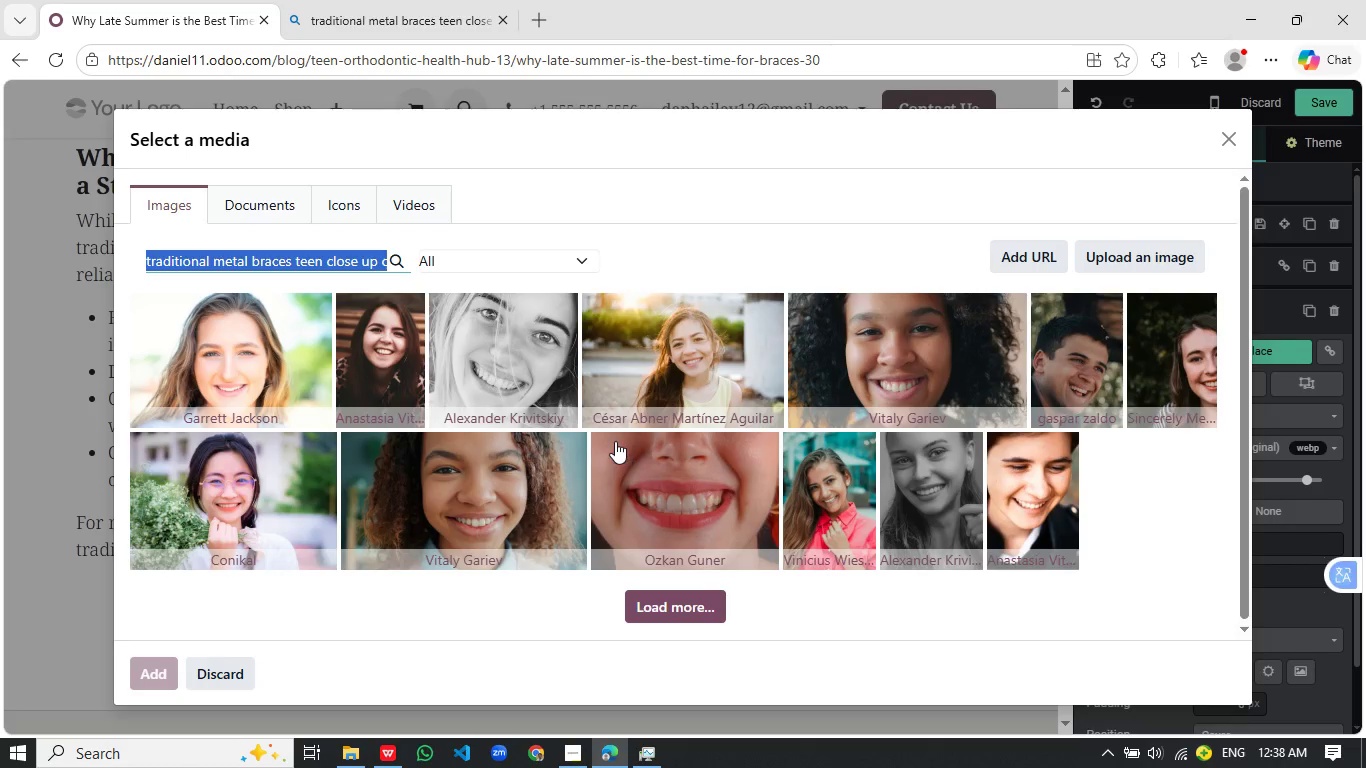 
left_click([659, 605])
 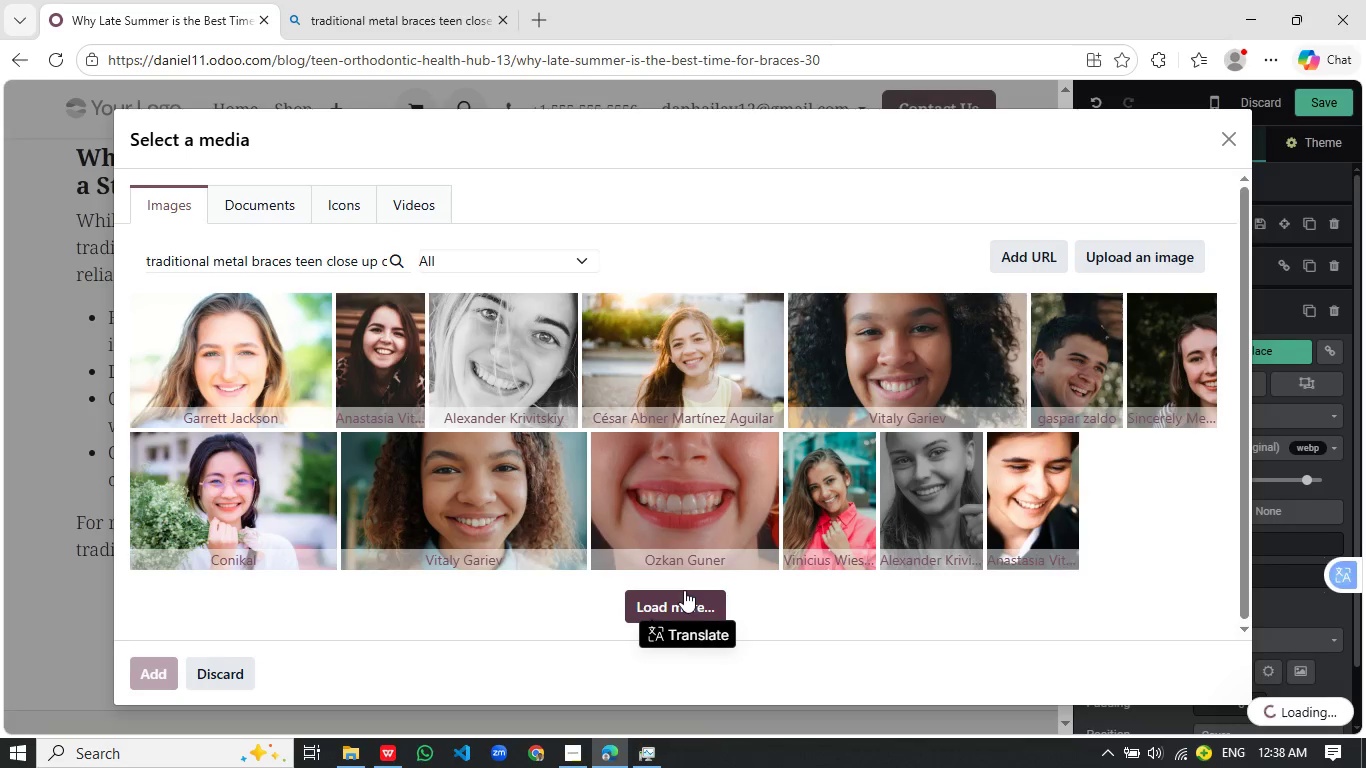 
scroll: coordinate [614, 442], scroll_direction: none, amount: 0.0
 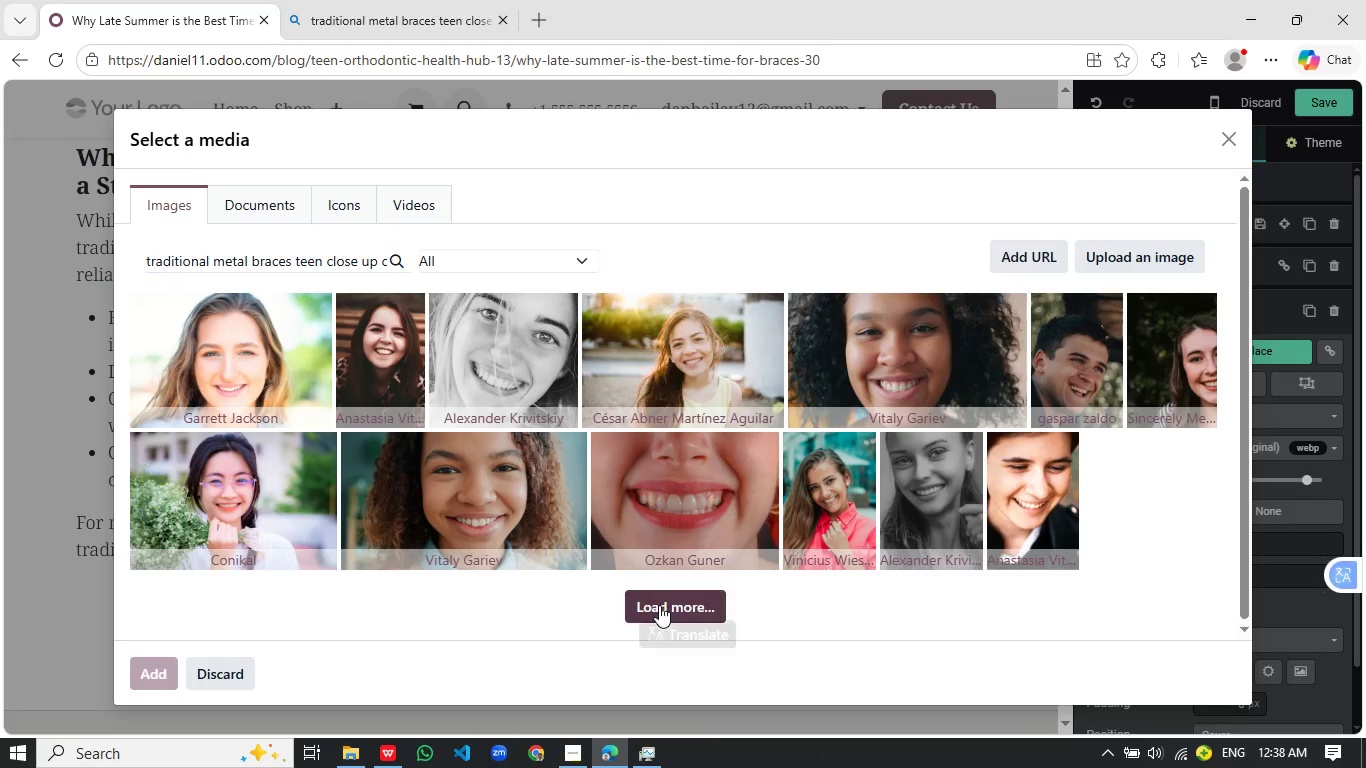 
left_click([678, 605])
 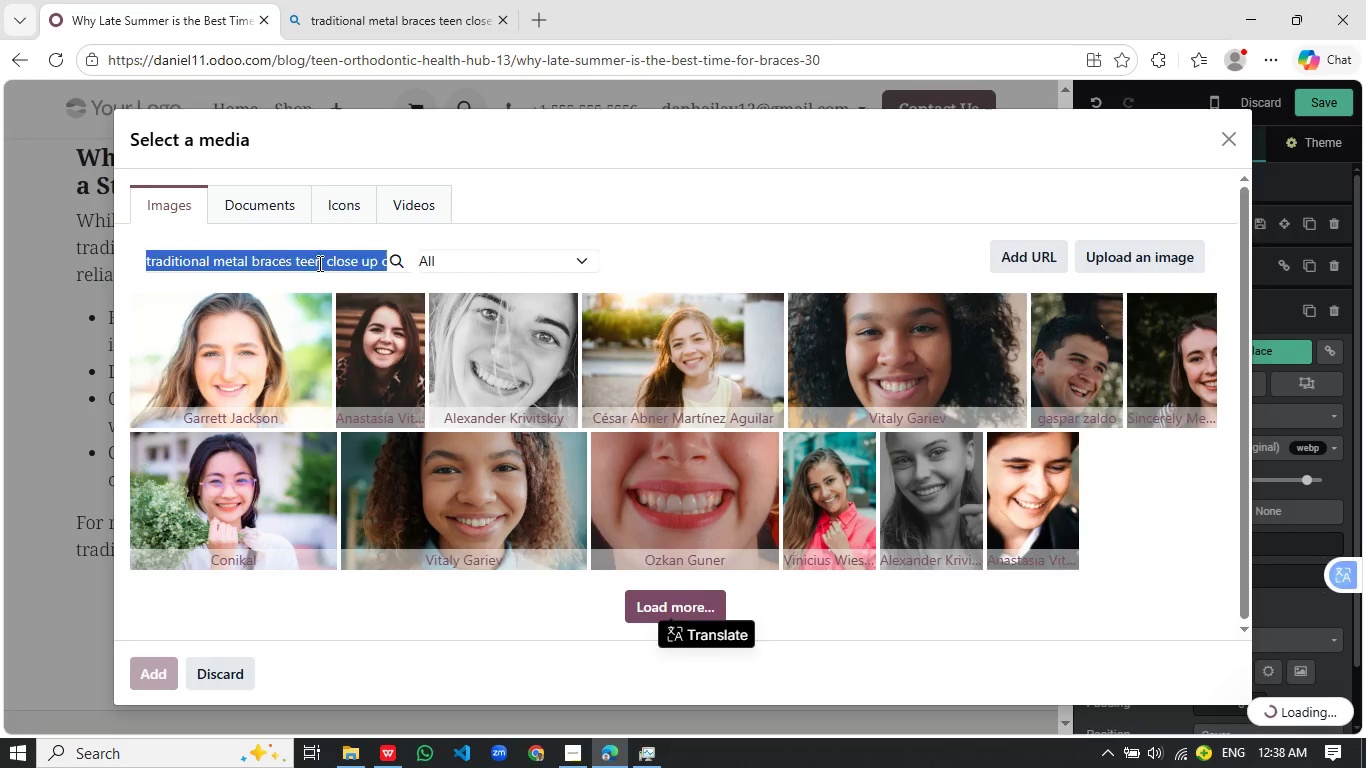 
left_click([318, 263])
 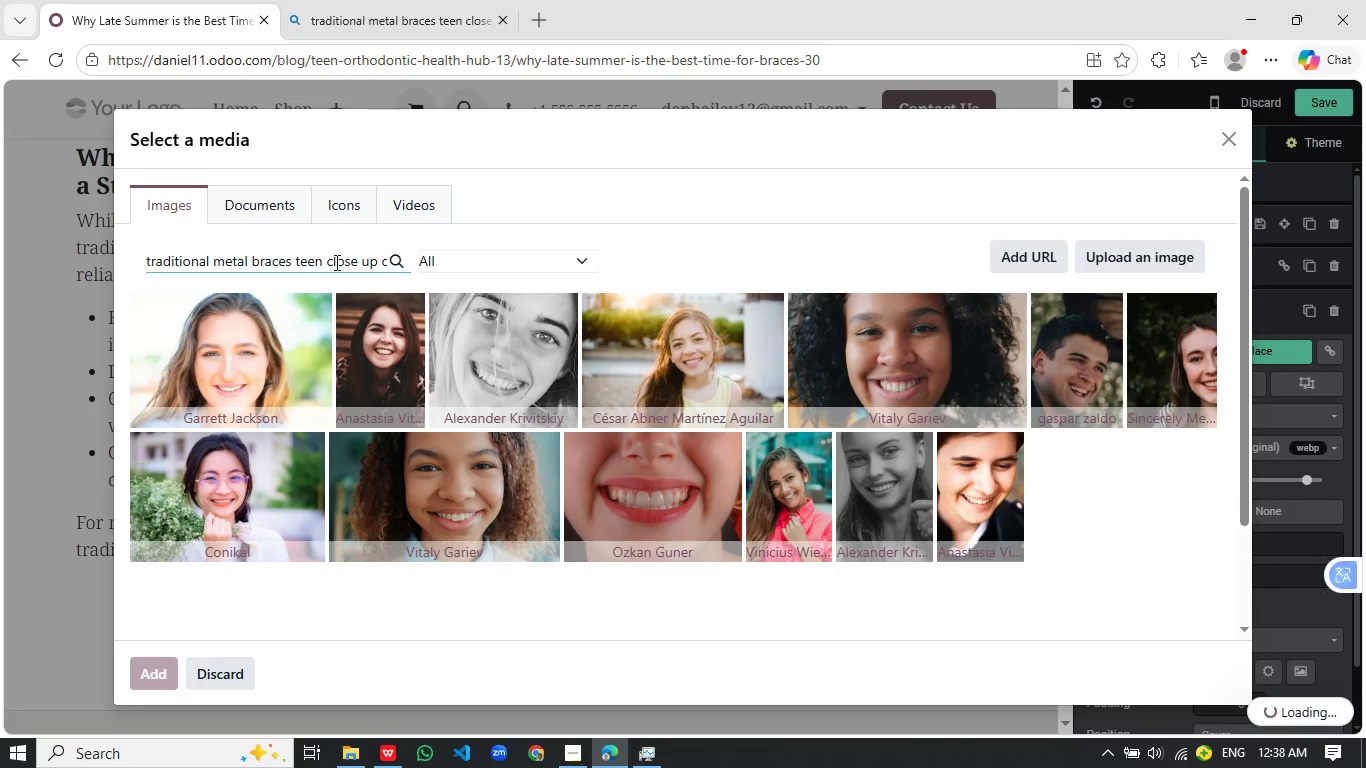 
key(End)
 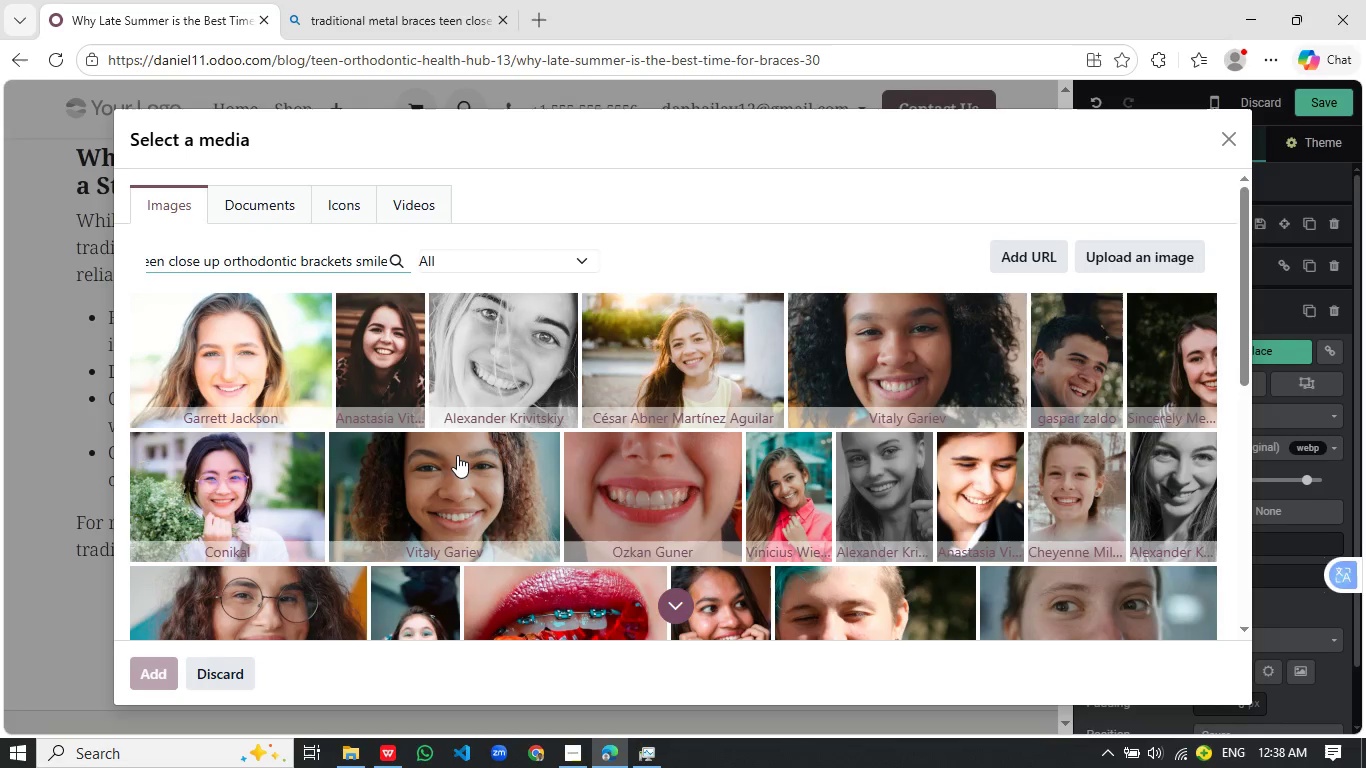 
scroll: coordinate [803, 494], scroll_direction: down, amount: 10.0
 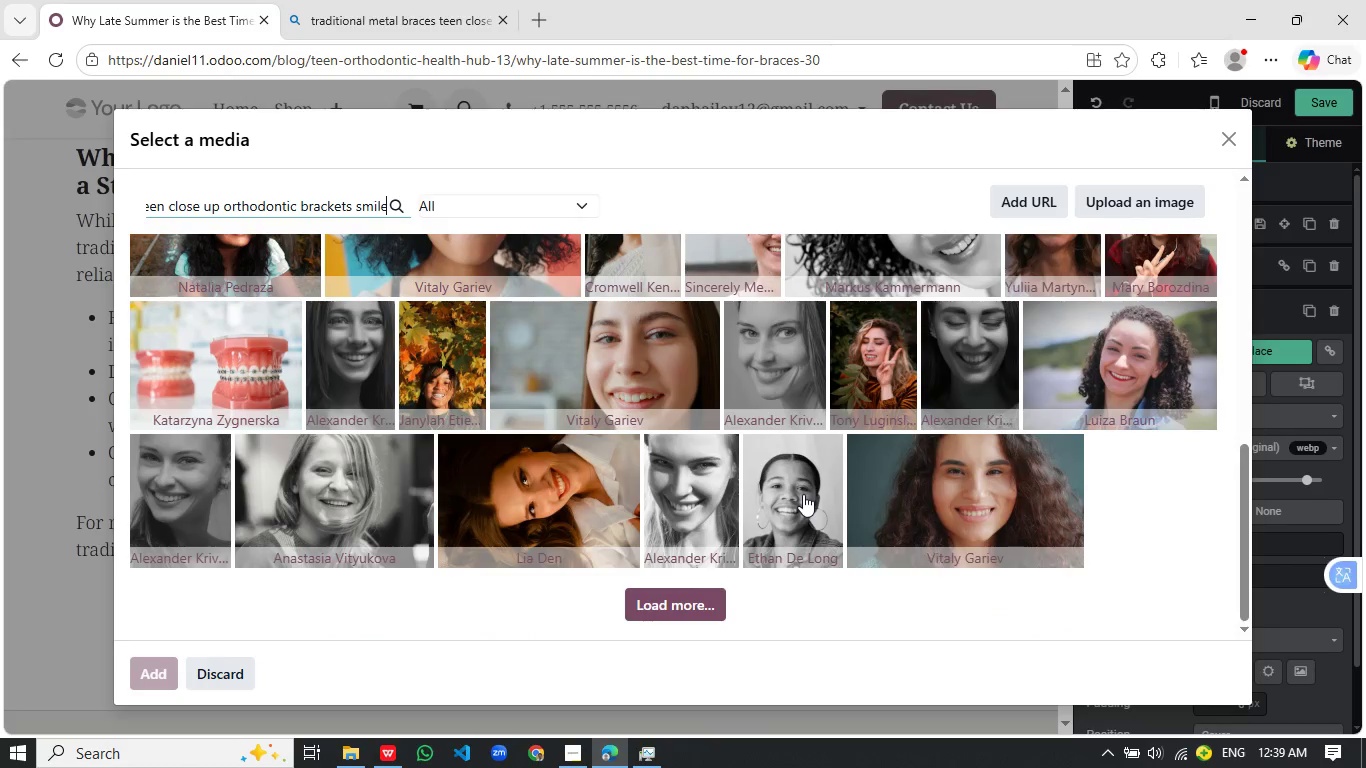 
wait(8.22)
 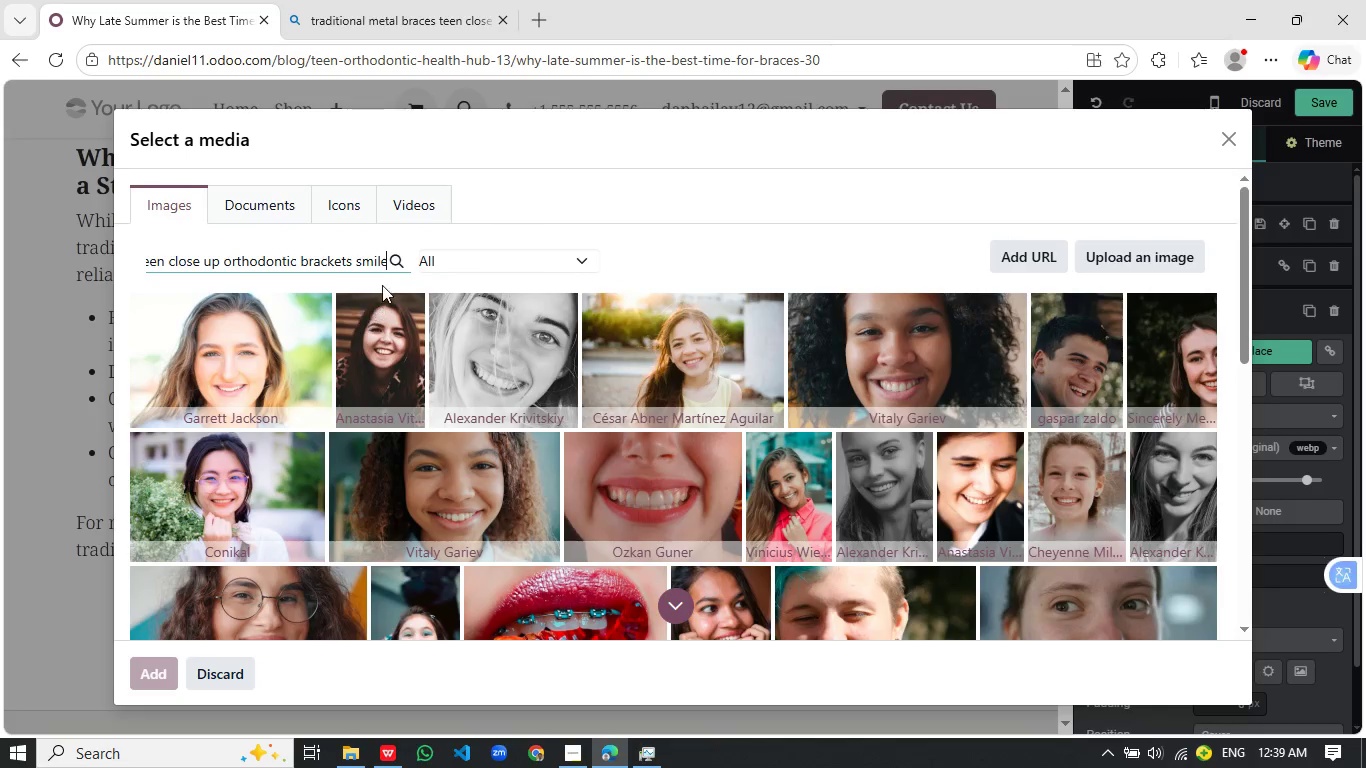 
key(Enter)
 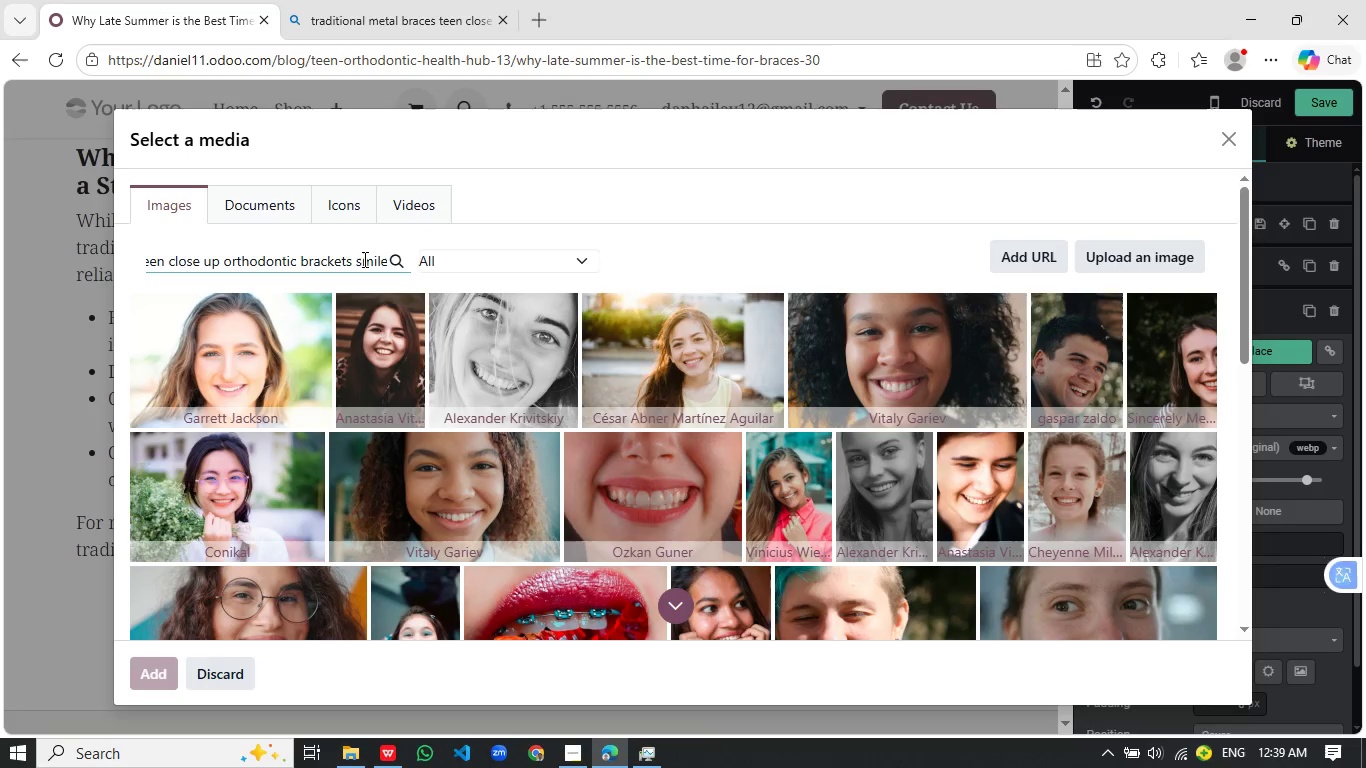 
scroll: coordinate [803, 494], scroll_direction: up, amount: 9.0
 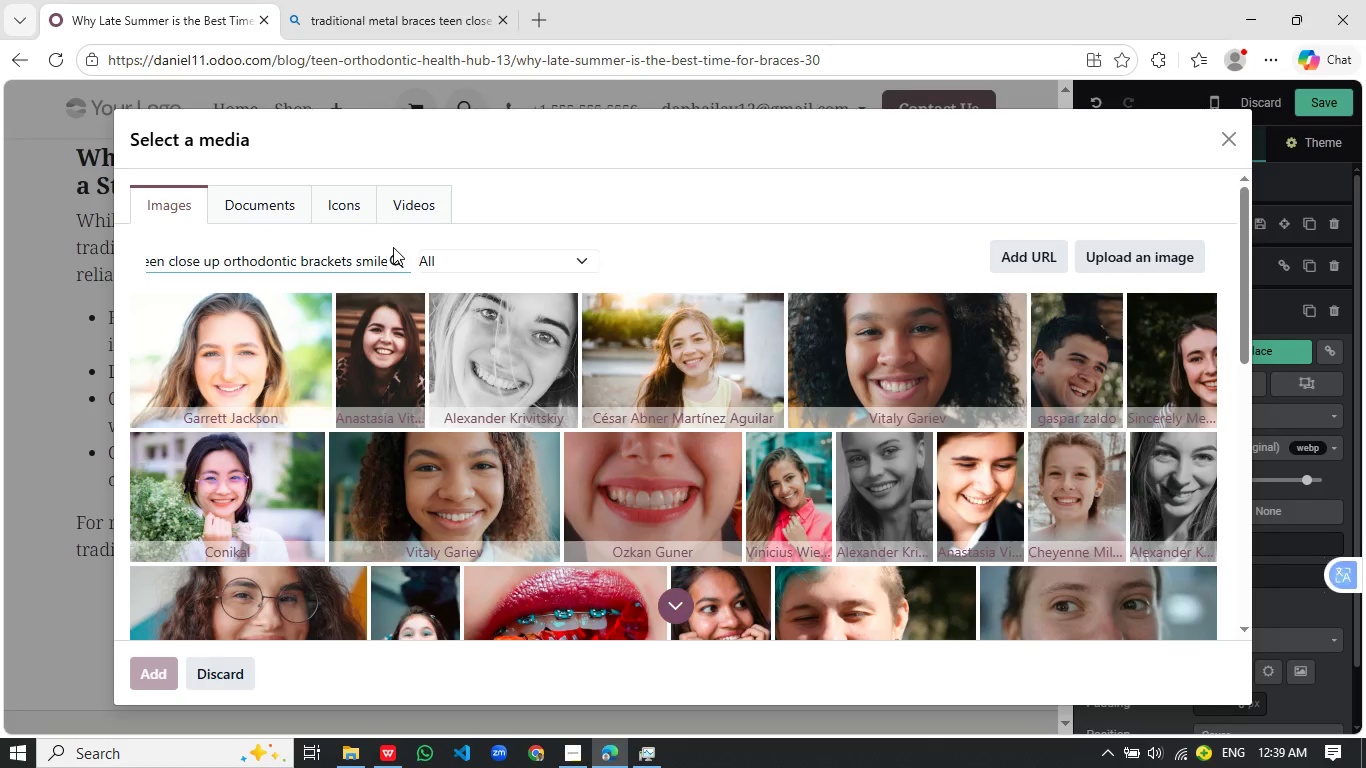 
left_click_drag(start_coordinate=[357, 260], to_coordinate=[410, 260])
 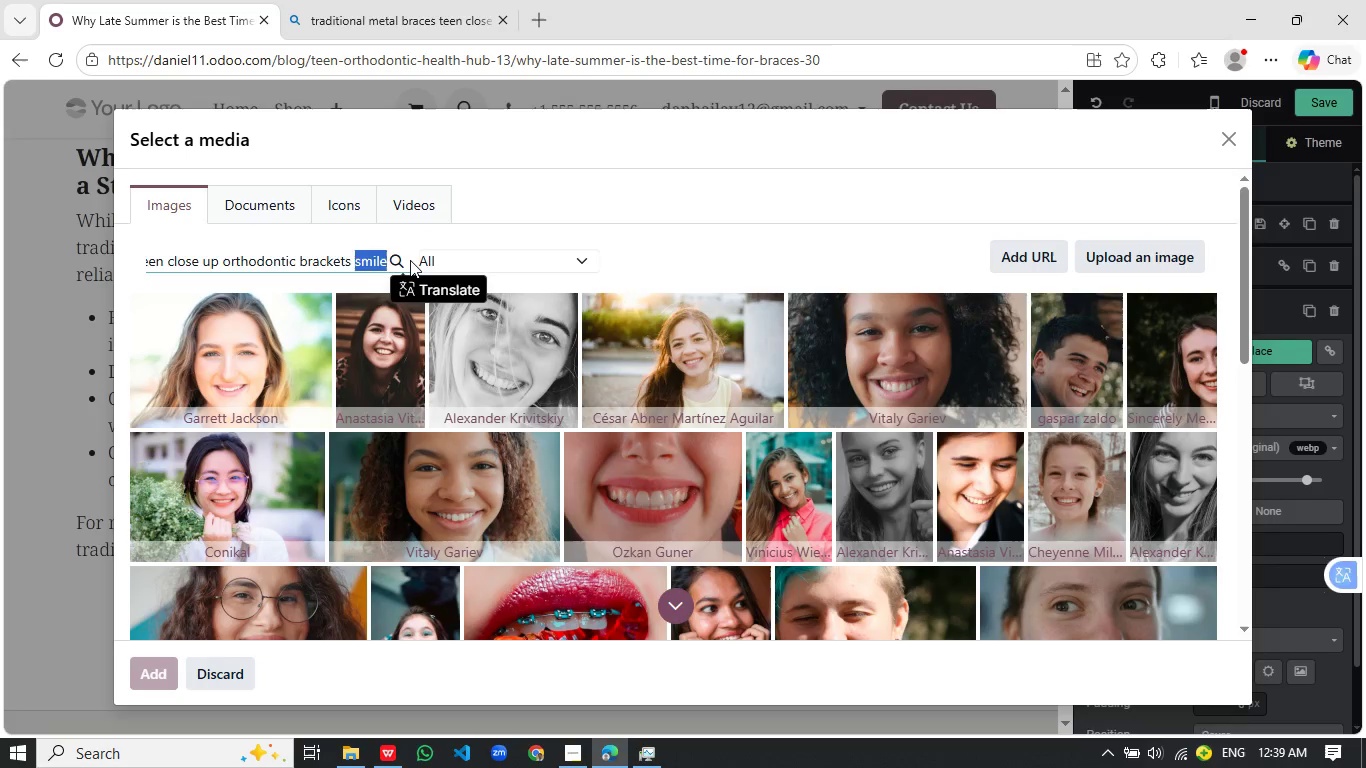 
key(Control+X)
 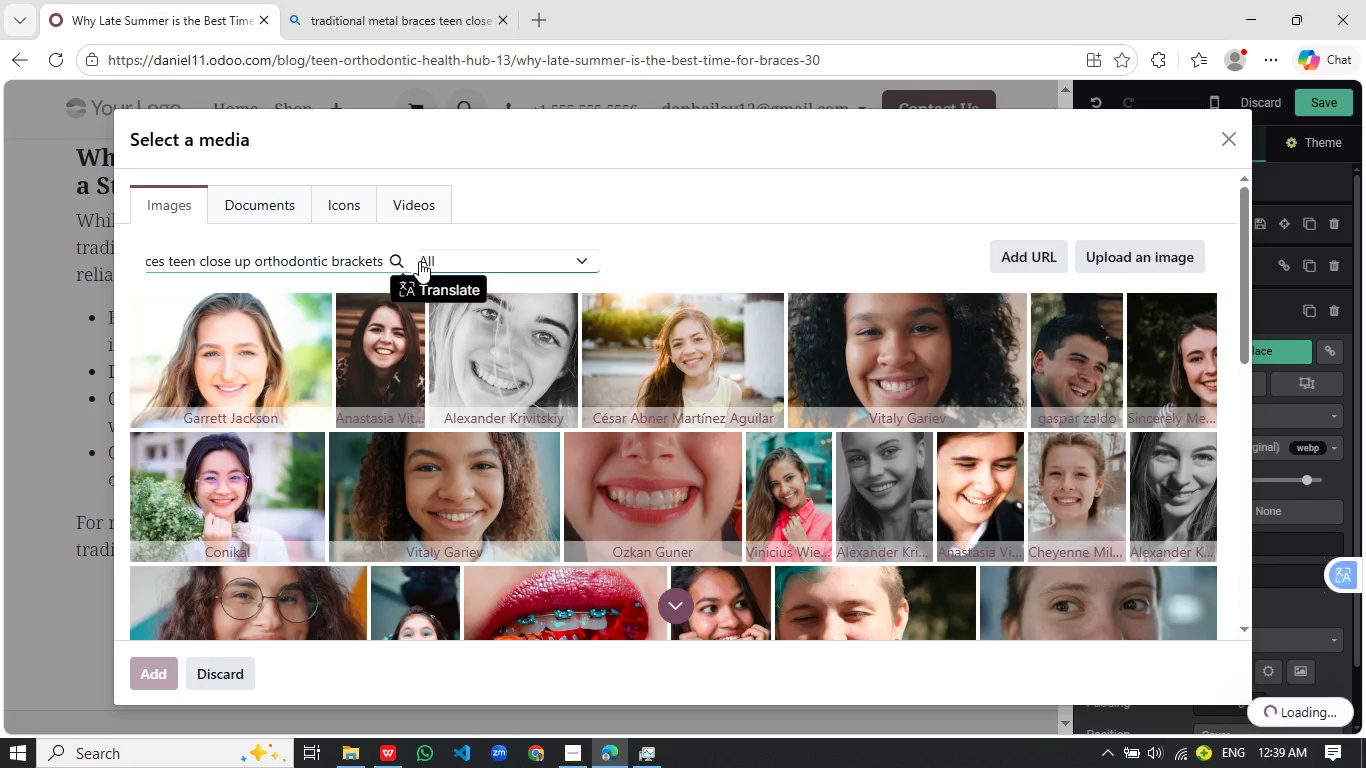 
key(Backspace)
 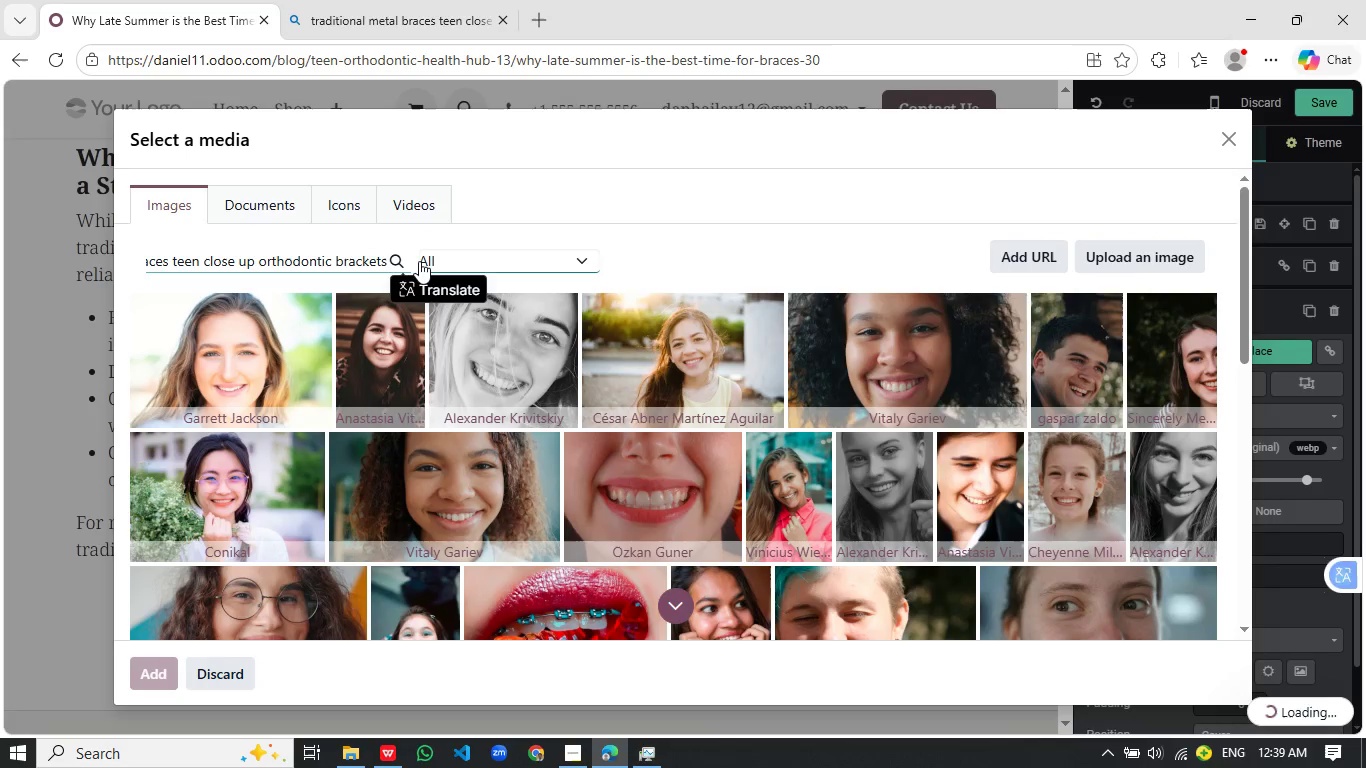 
key(Enter)
 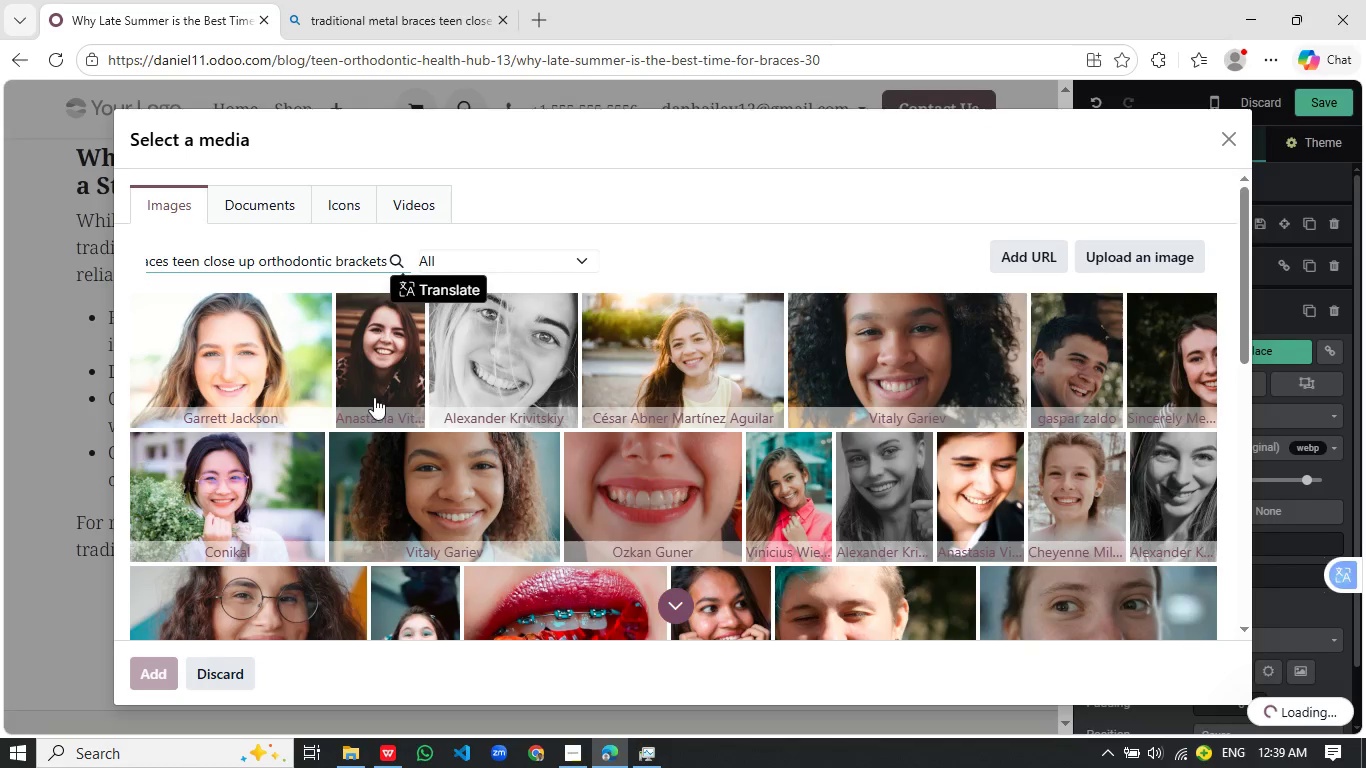 
scroll: coordinate [380, 395], scroll_direction: down, amount: 11.0
 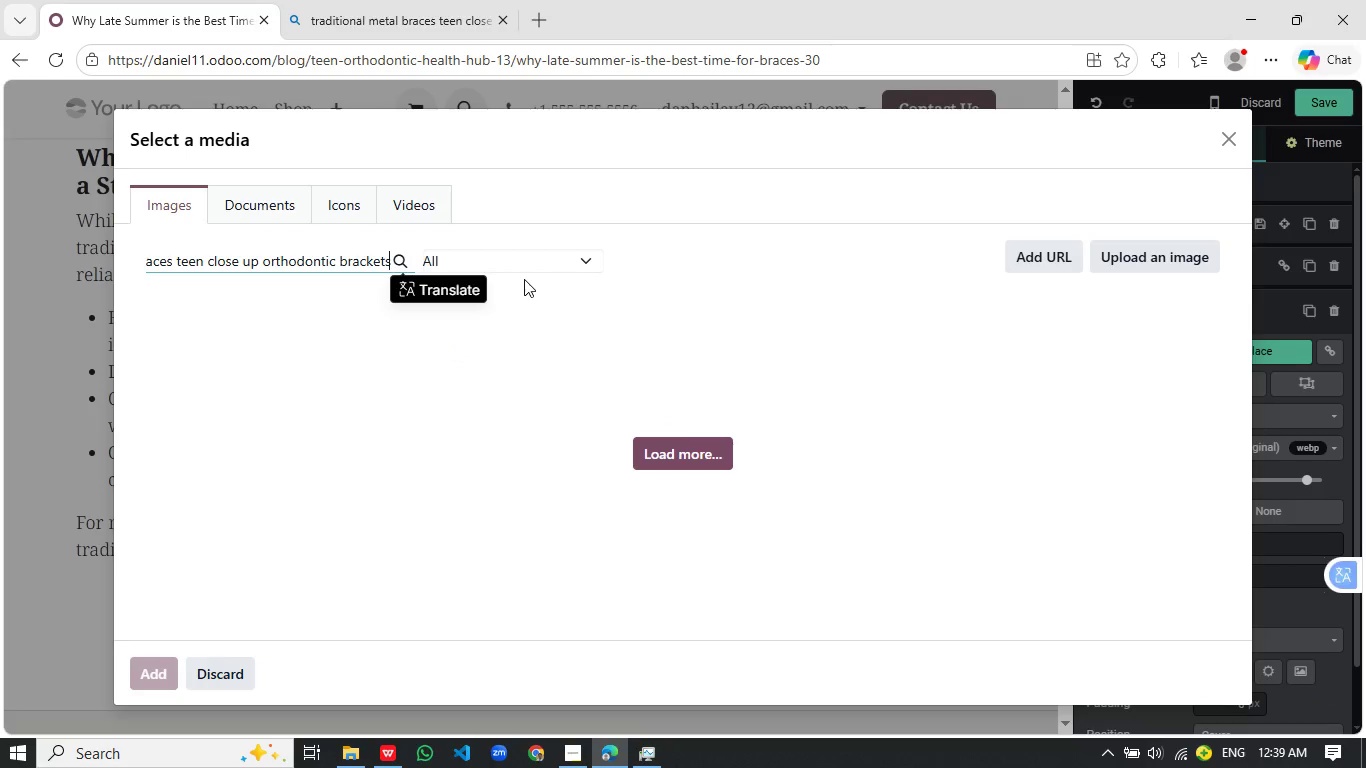 
left_click([585, 179])
 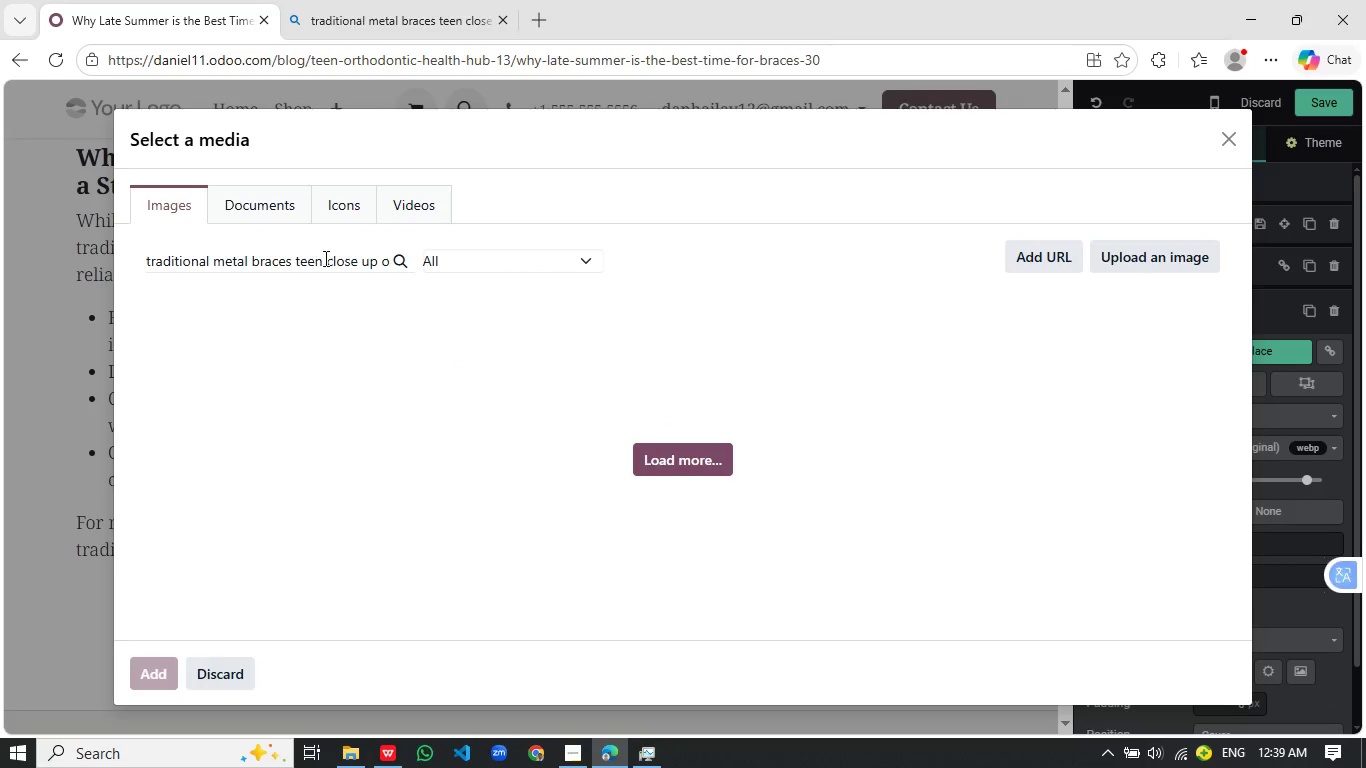 
mouse_move([329, 266])
 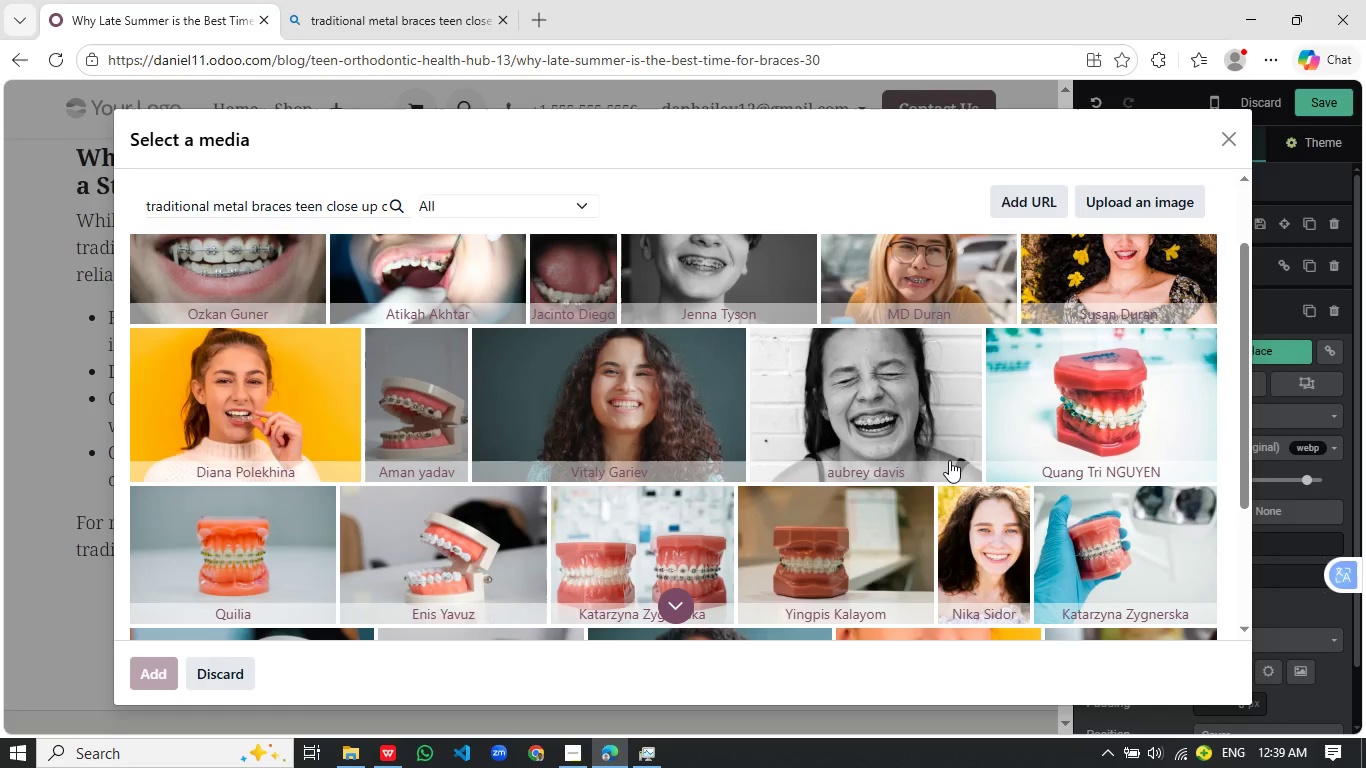 
scroll: coordinate [946, 463], scroll_direction: down, amount: 2.0
 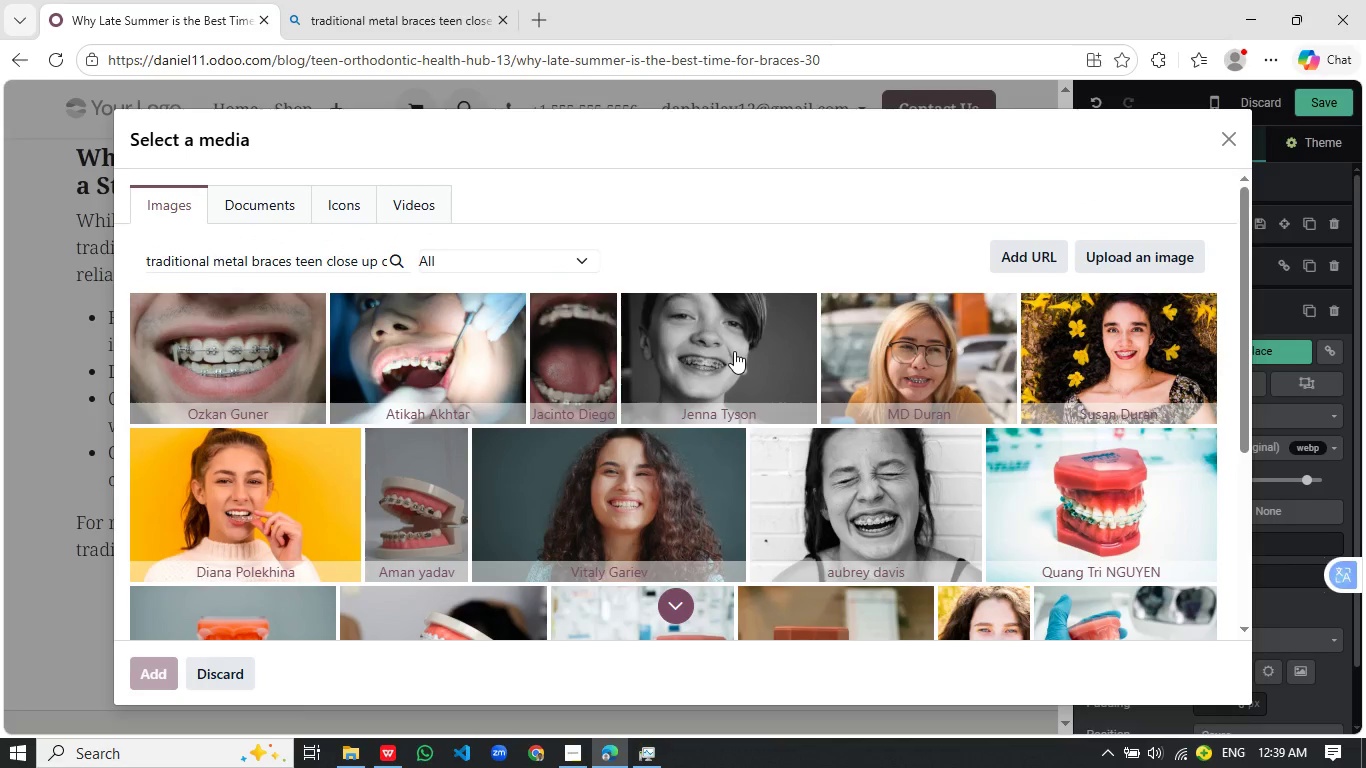 
left_click([734, 351])
 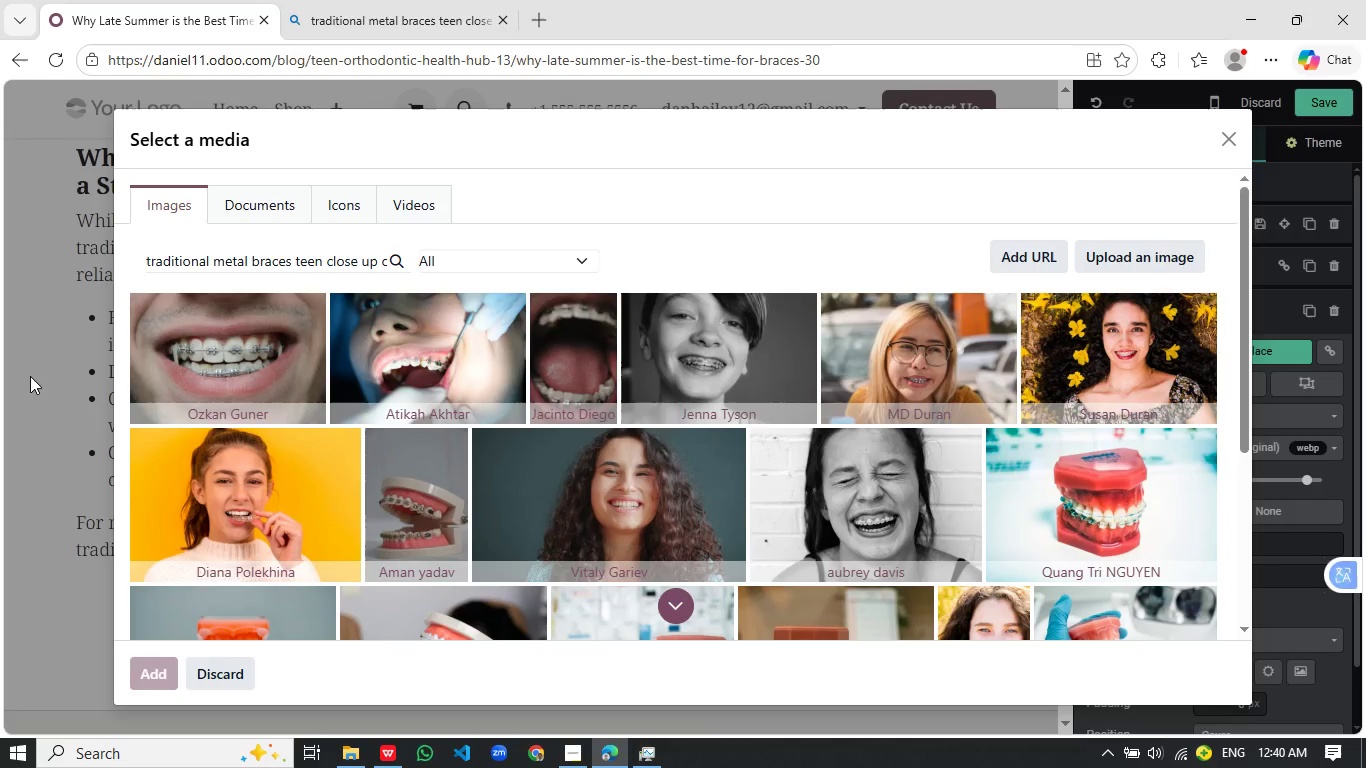 
wait(22.88)
 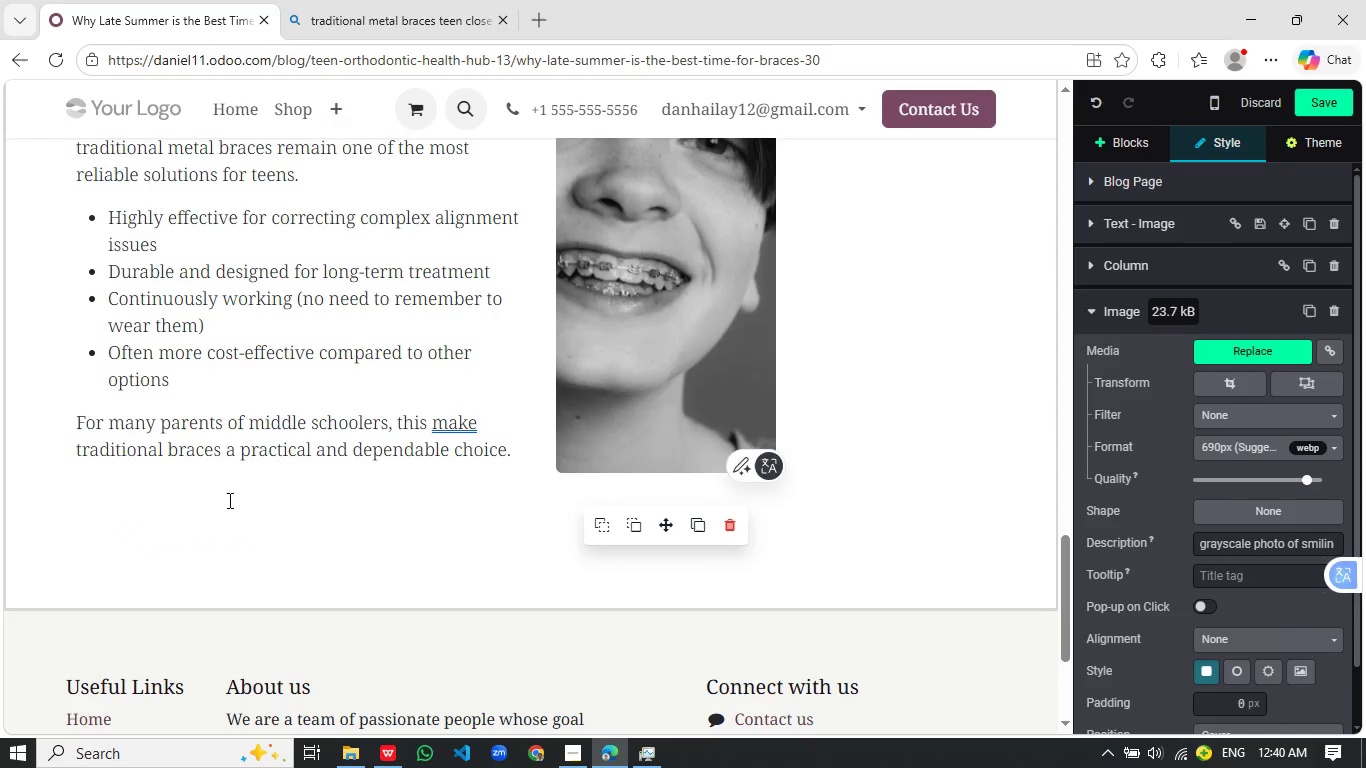 
left_click([228, 500])
 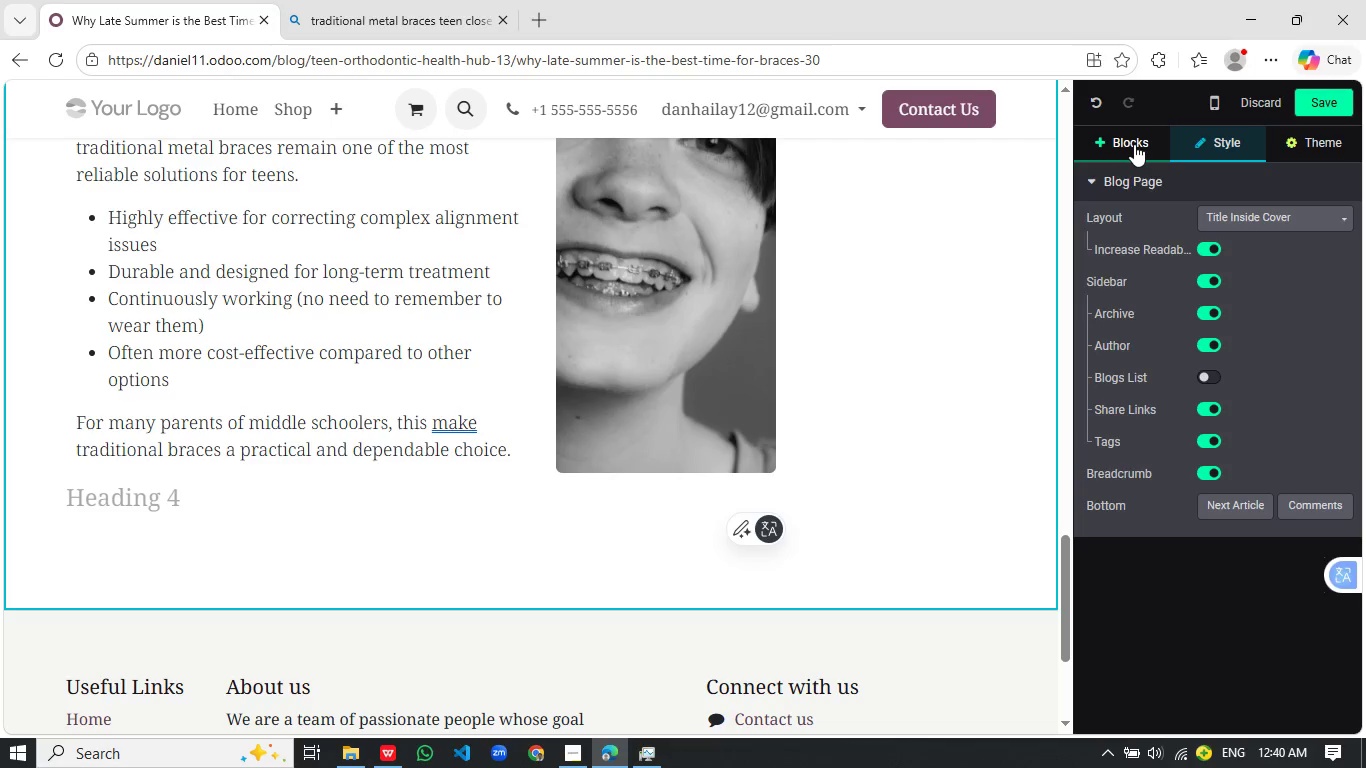 
left_click([1134, 144])
 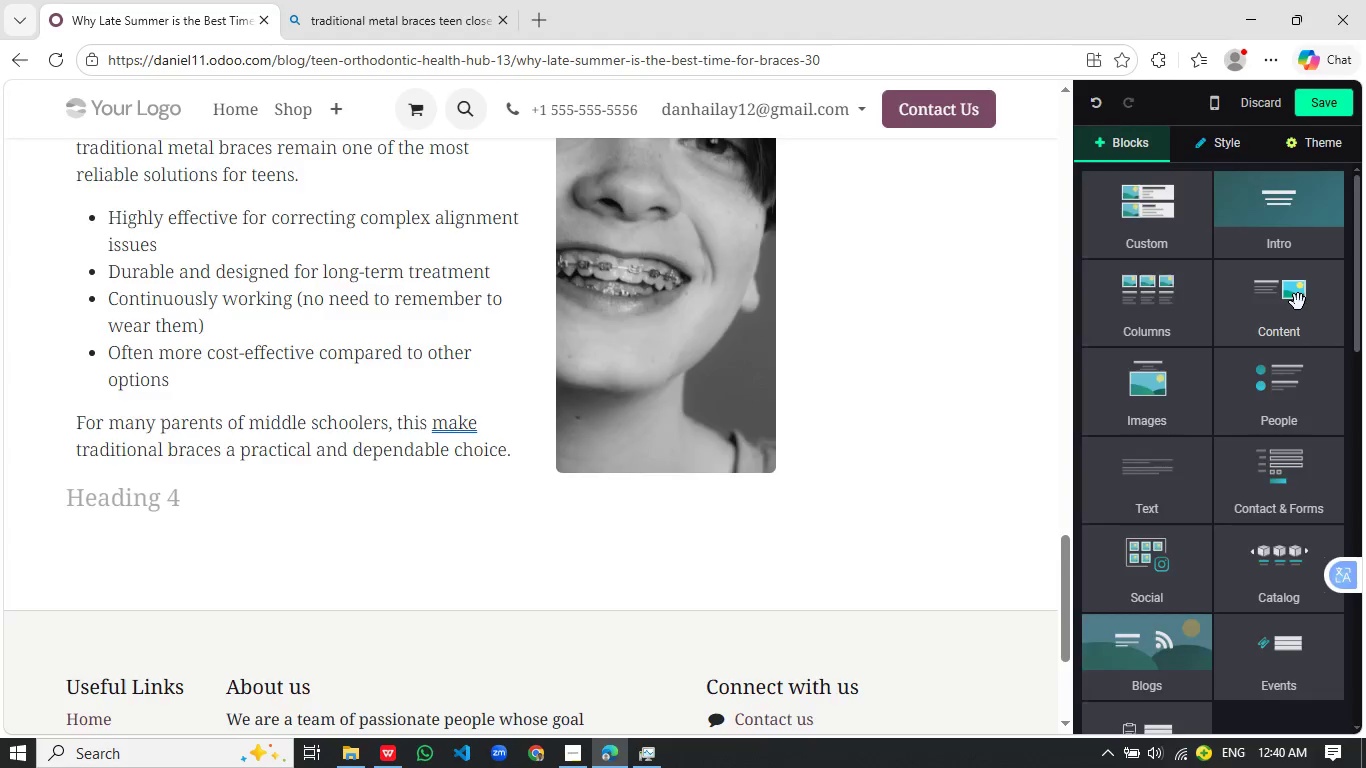 
scroll: coordinate [193, 481], scroll_direction: down, amount: 1.0
 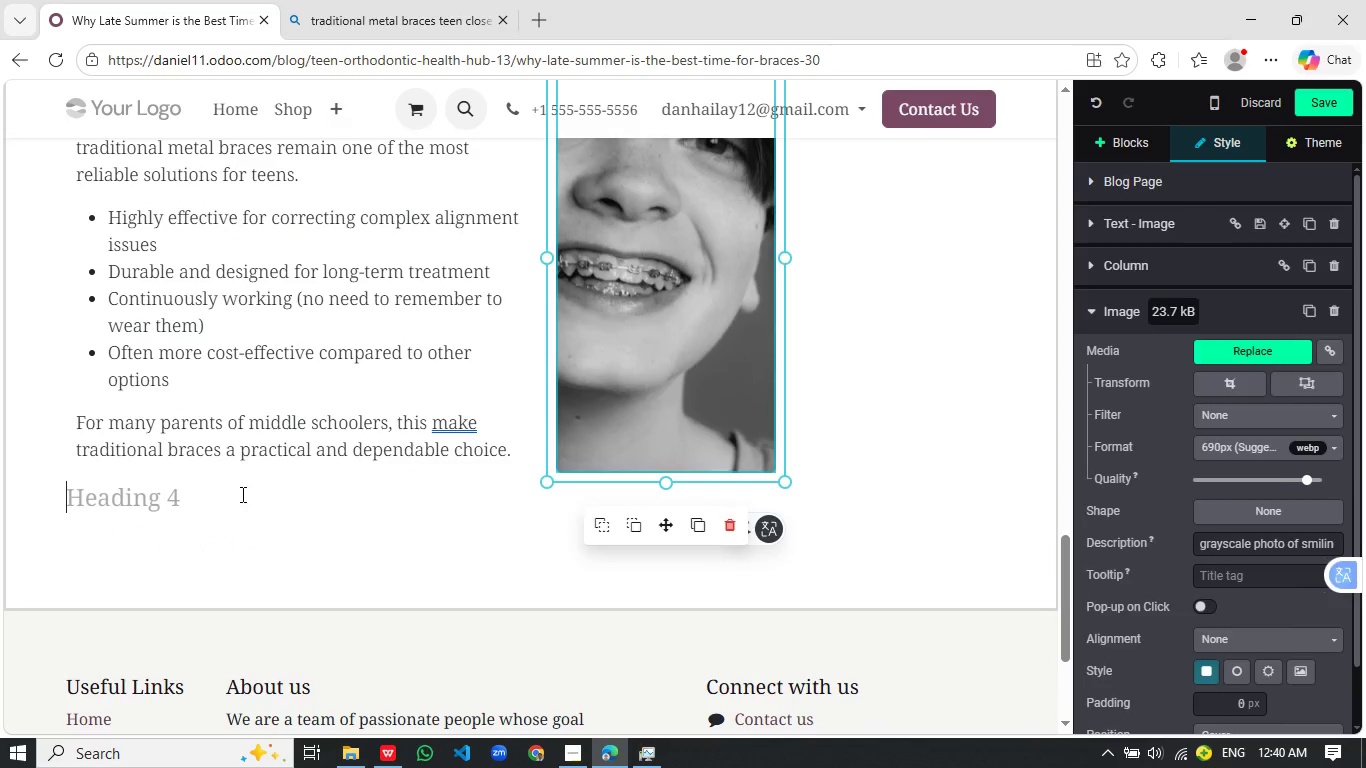 
left_click([1299, 302])
 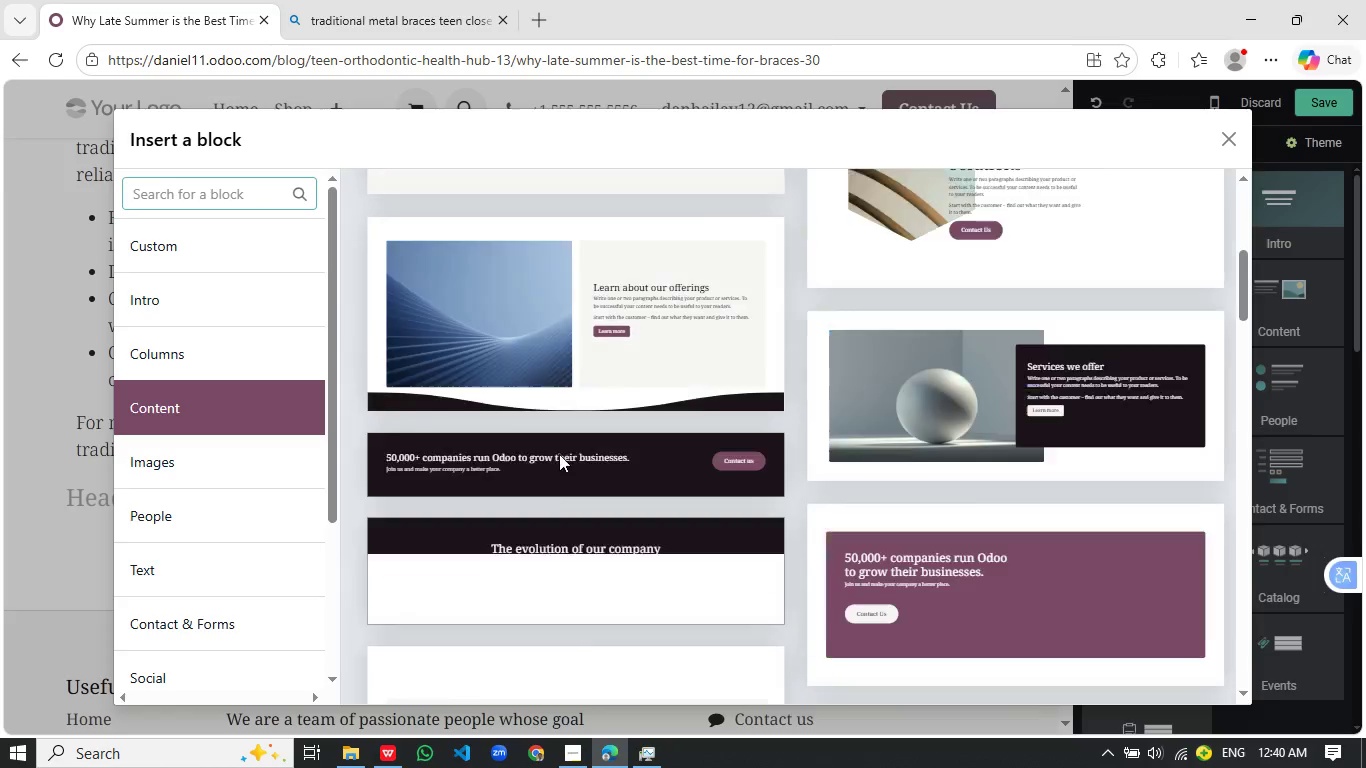 
scroll: coordinate [586, 545], scroll_direction: down, amount: 11.0
 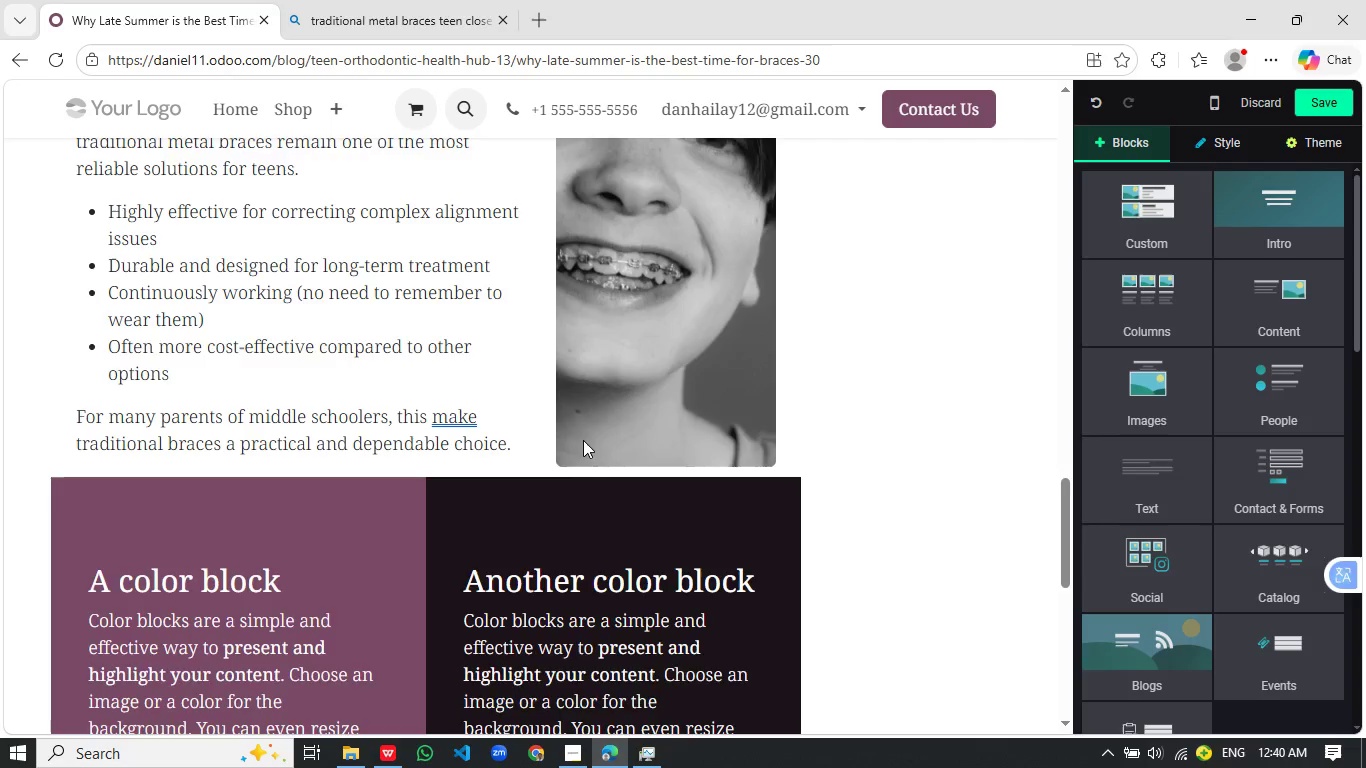 
left_click([583, 440])
 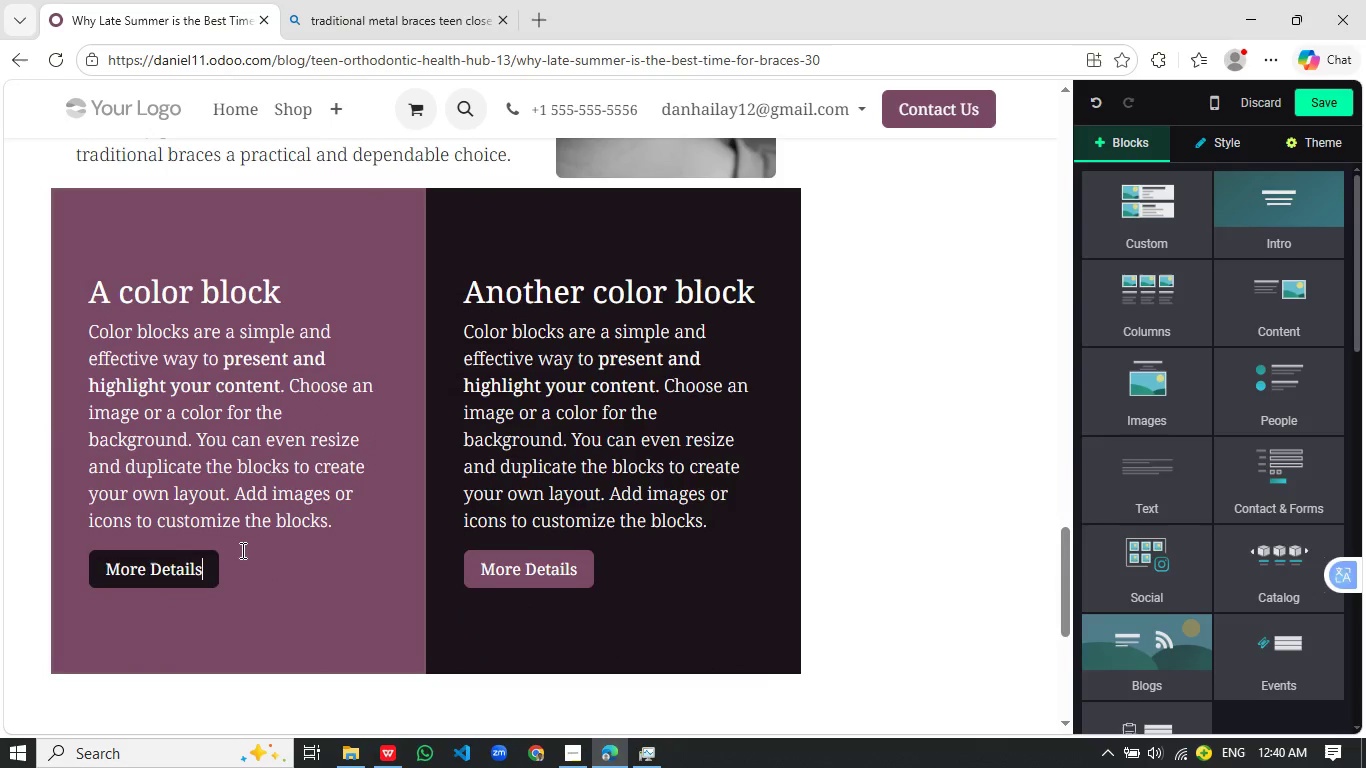 
left_click_drag(start_coordinate=[241, 550], to_coordinate=[91, 289])
 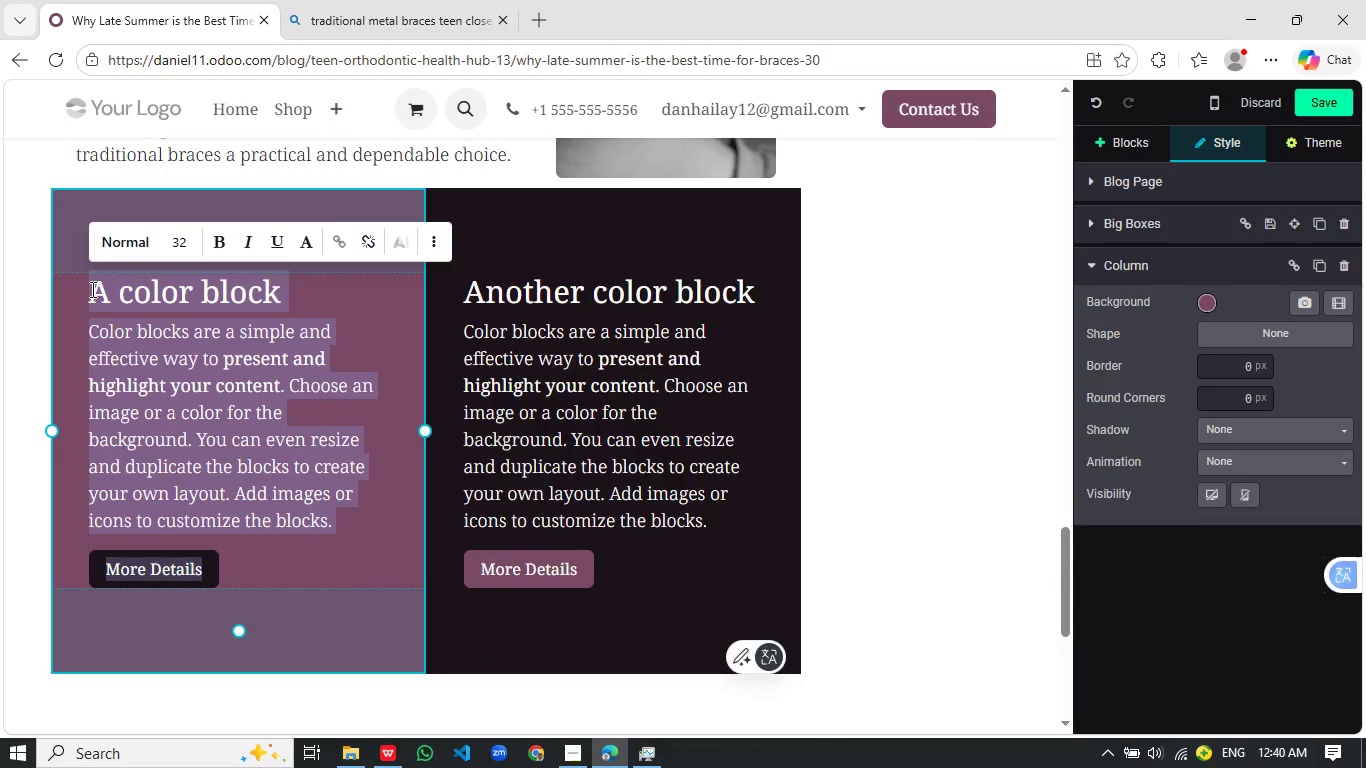 
type(bUILDing Confidence Early)
 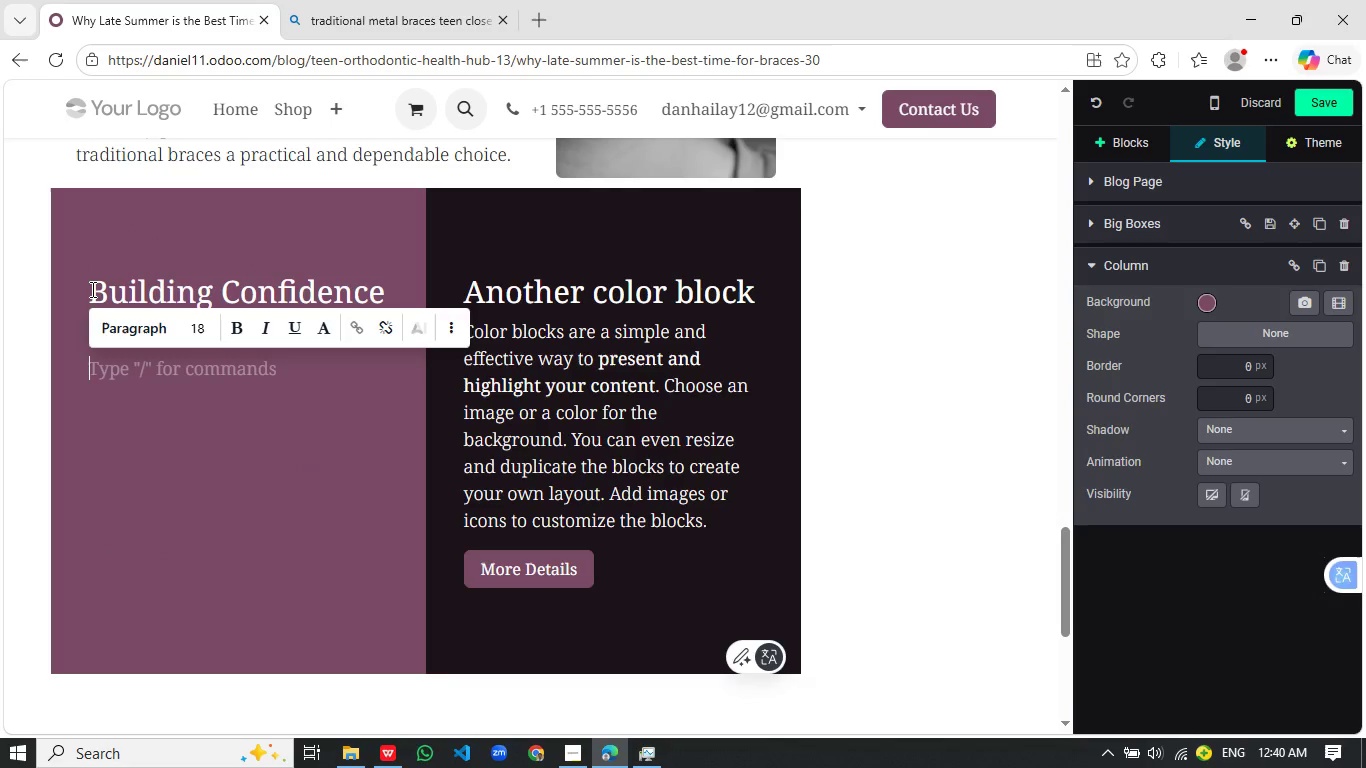 
key(Enter)
 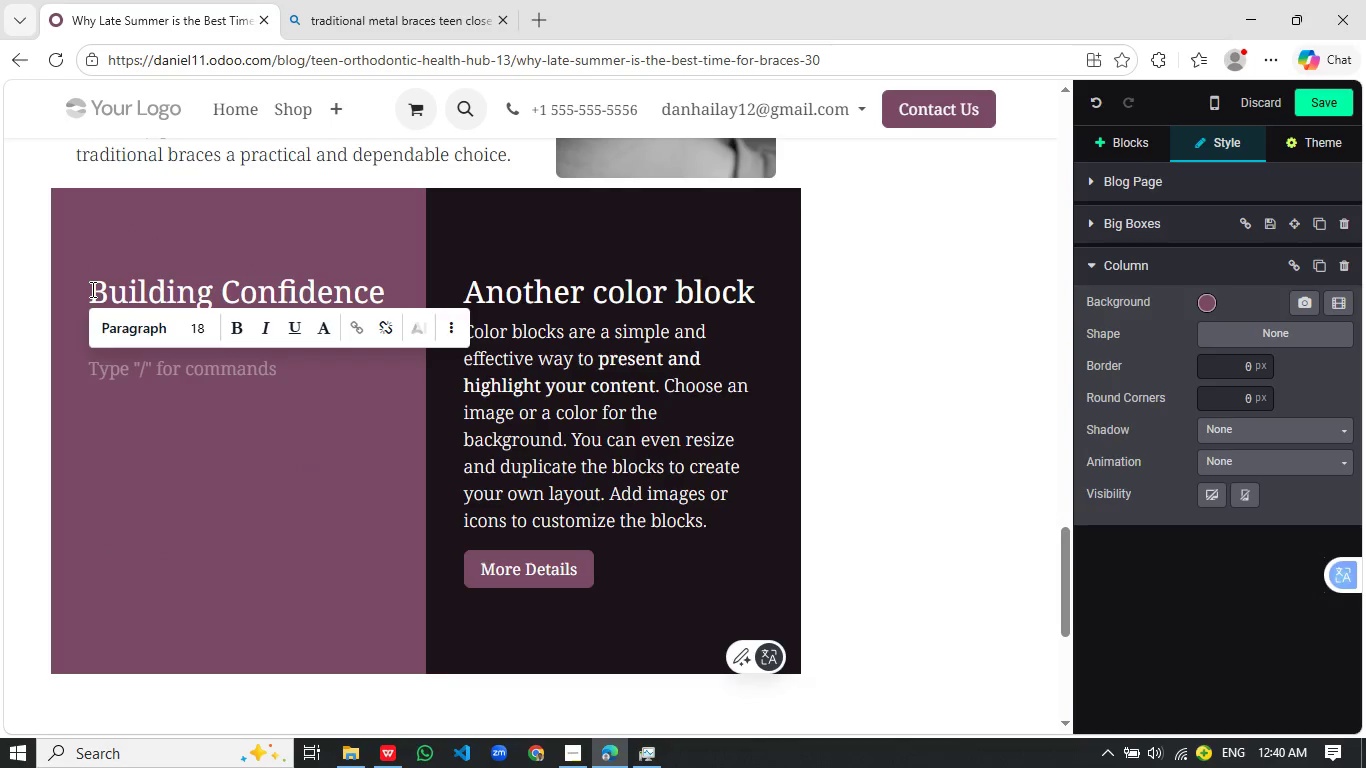 
type(Starting Bra)
key(Backspace)
key(Backspace)
key(Backspace)
type(ba)
key(Backspace)
type(races at the beginning of the school year helps teens feel more prepared and confident. Instead of adjusting mid )
key(Backspace)
type(-semester they enter school already familiary with their new smile. OVER time, as they begin to see progree, )
key(Backspace)
key(Backspace)
key(Backspace)
key(Backspace)
type(ess)
 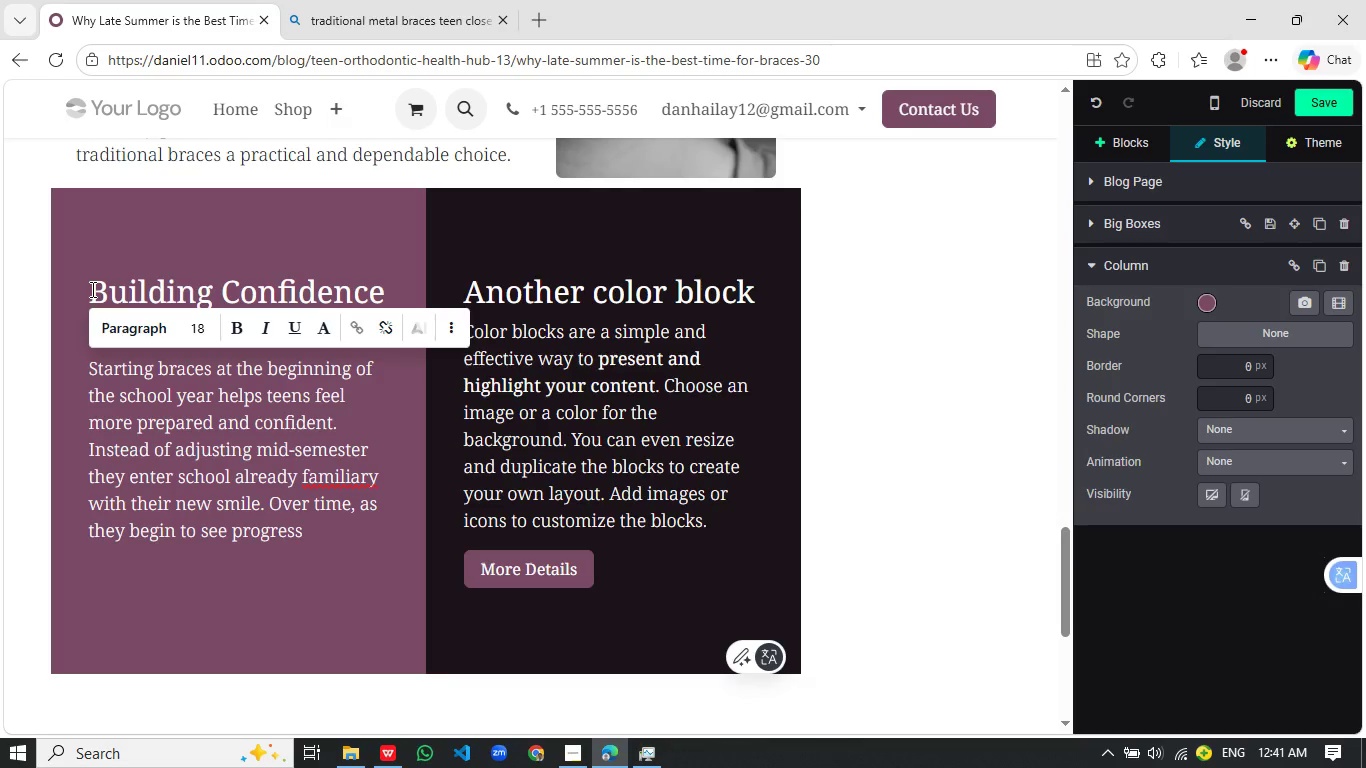 
left_click([352, 482])
 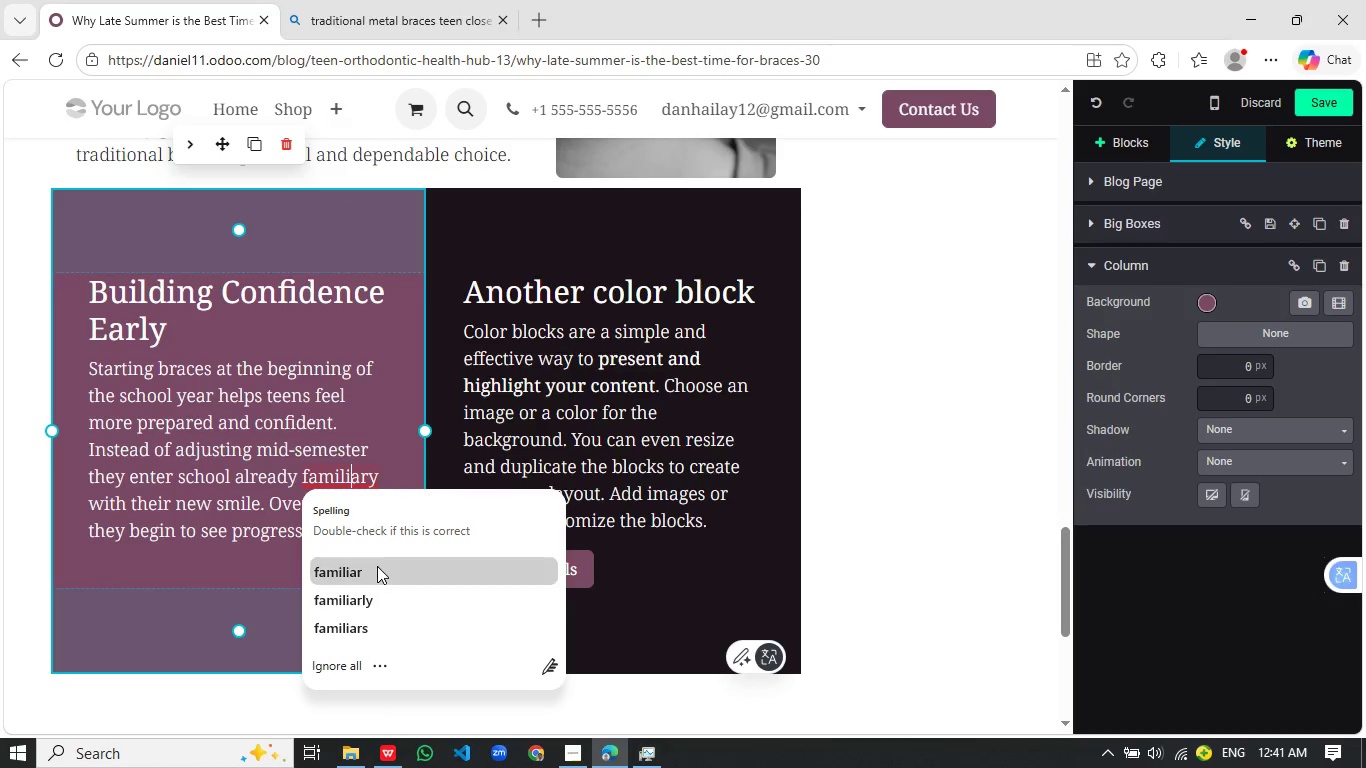 
left_click([377, 566])
 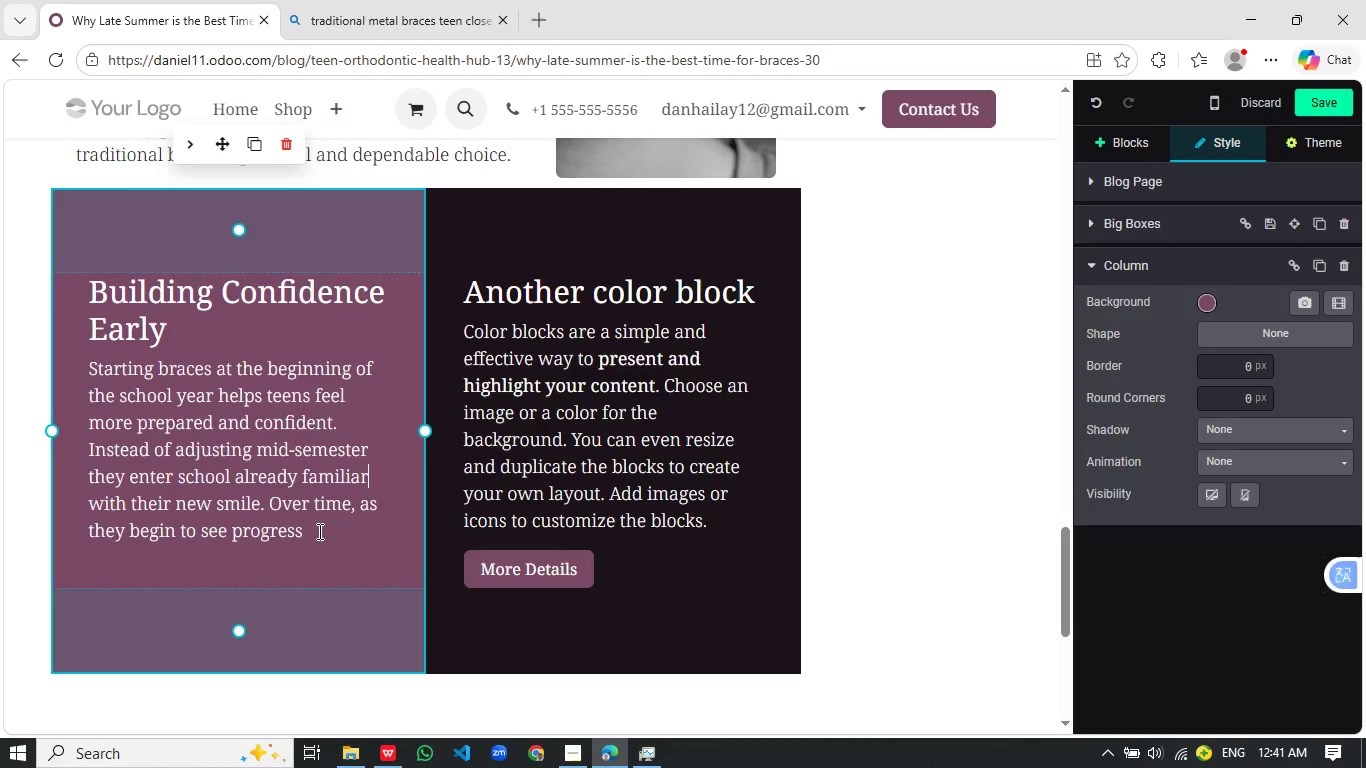 
left_click([318, 531])
 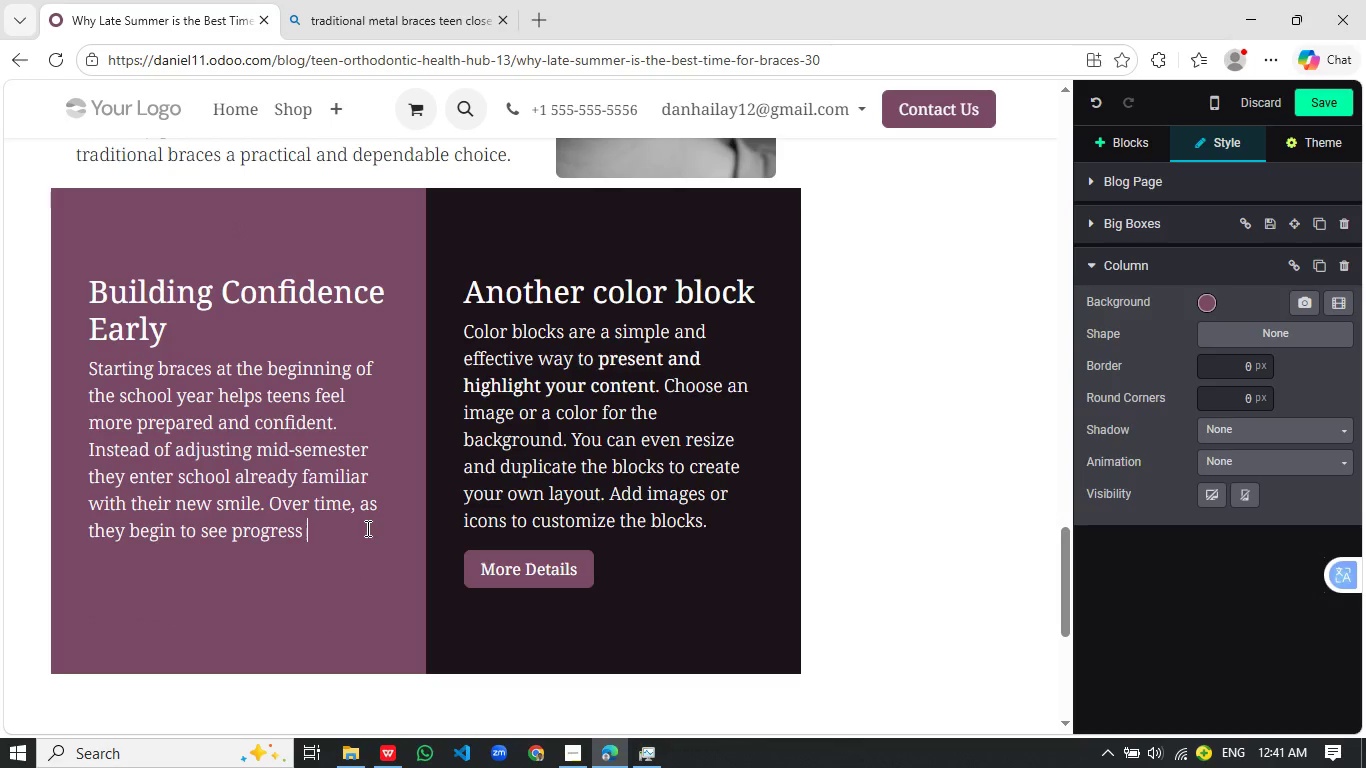 
key(Space)
 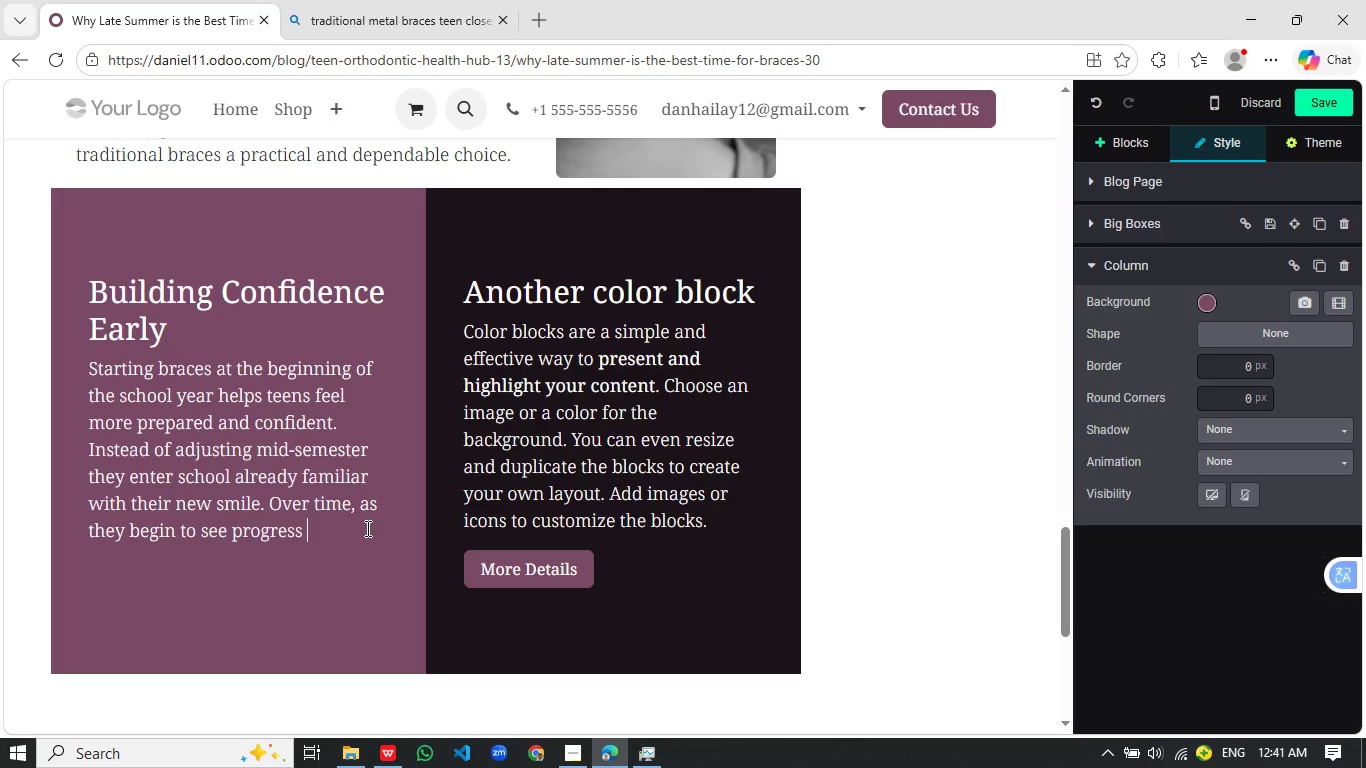 
key(Backspace)
type(, that confidence grow)
 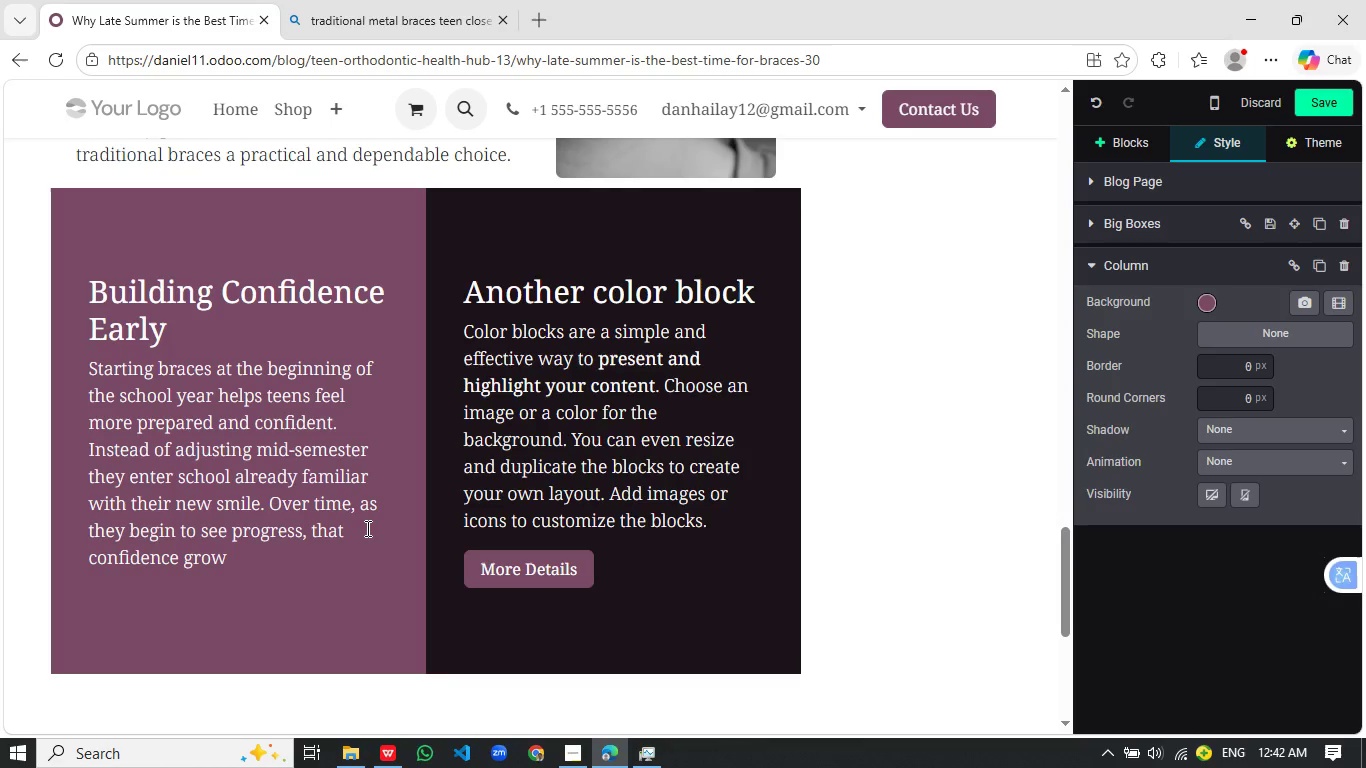 
key(Backspace)
type(ws even stronger. Orthodontic treatment becomes part o f)
key(Backspace)
key(Backspace)
type(f their routine rather than a sudden change, making the experience more positive overall.)
 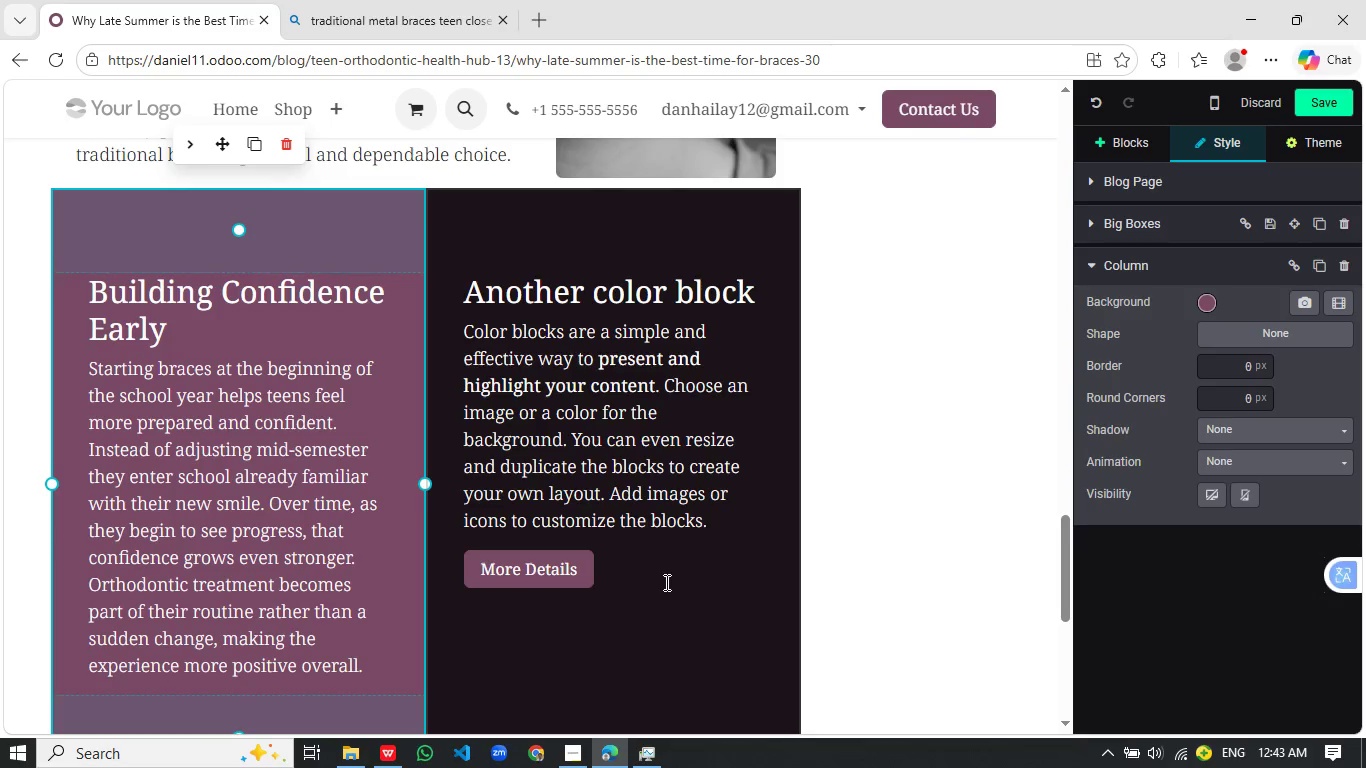 
left_click_drag(start_coordinate=[651, 579], to_coordinate=[471, 264])
 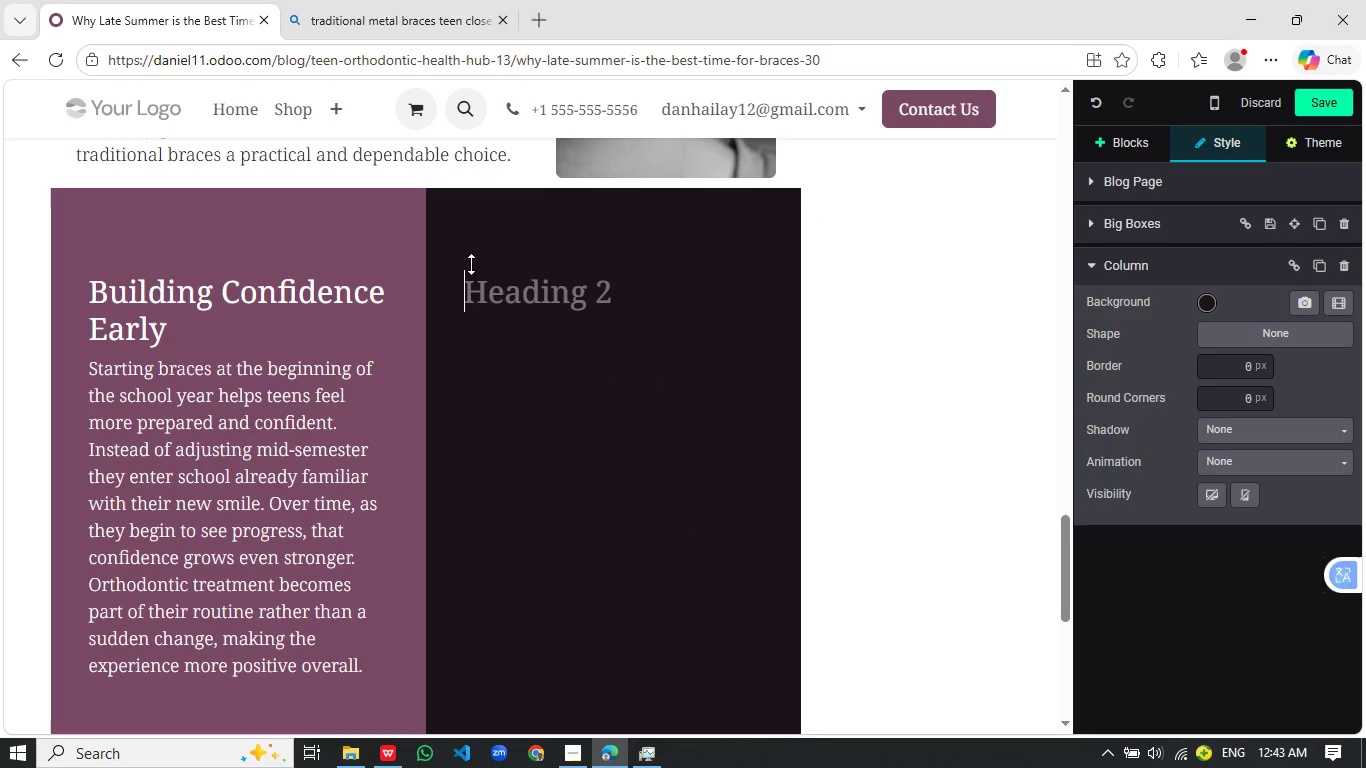 
key(Backspace)
 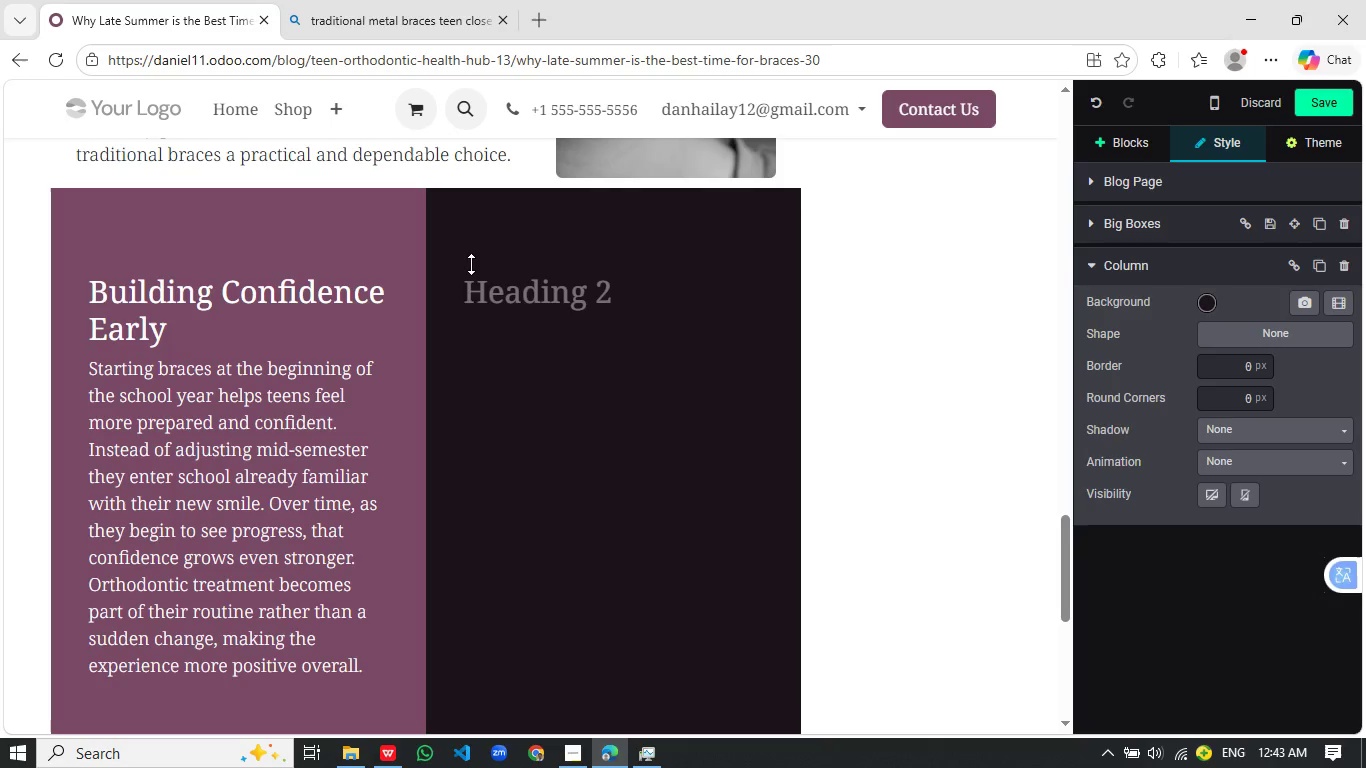 
wait(8.98)
 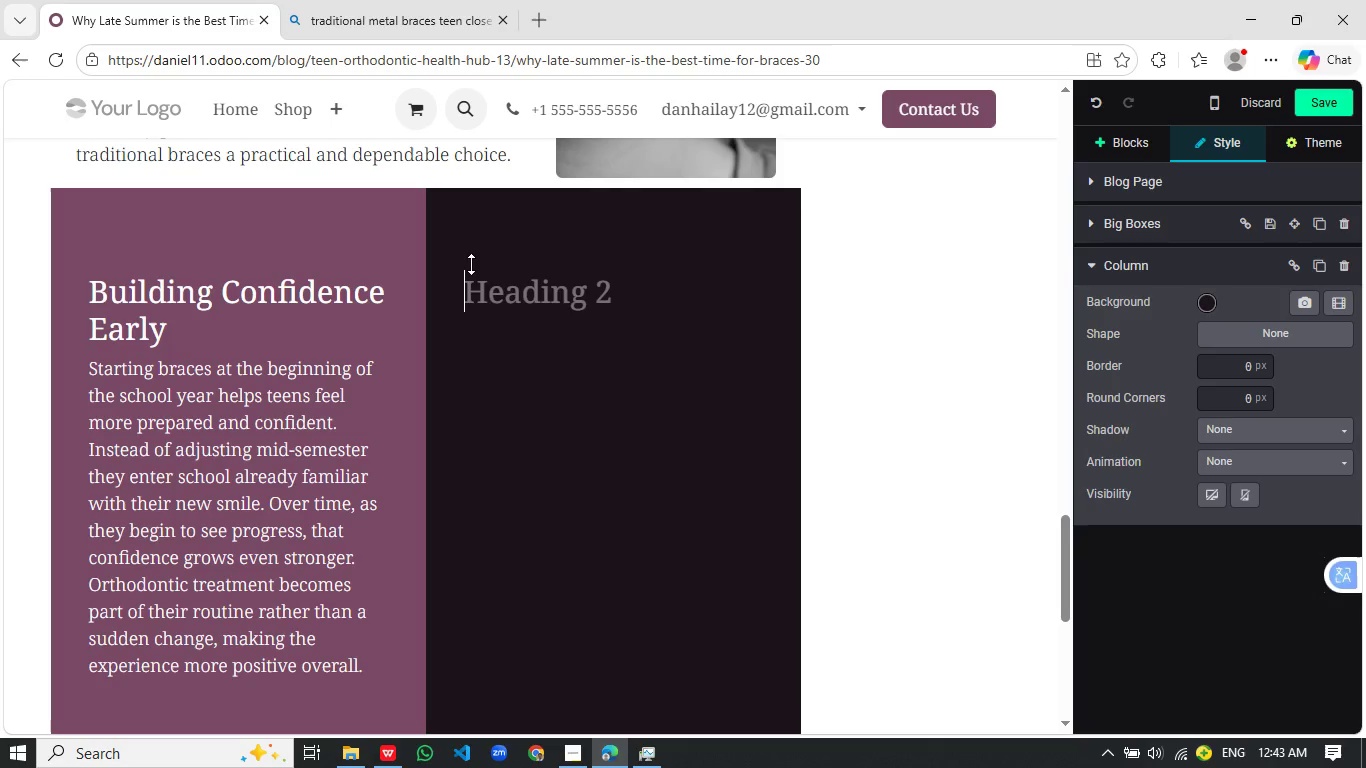 
key(Shift+F)
 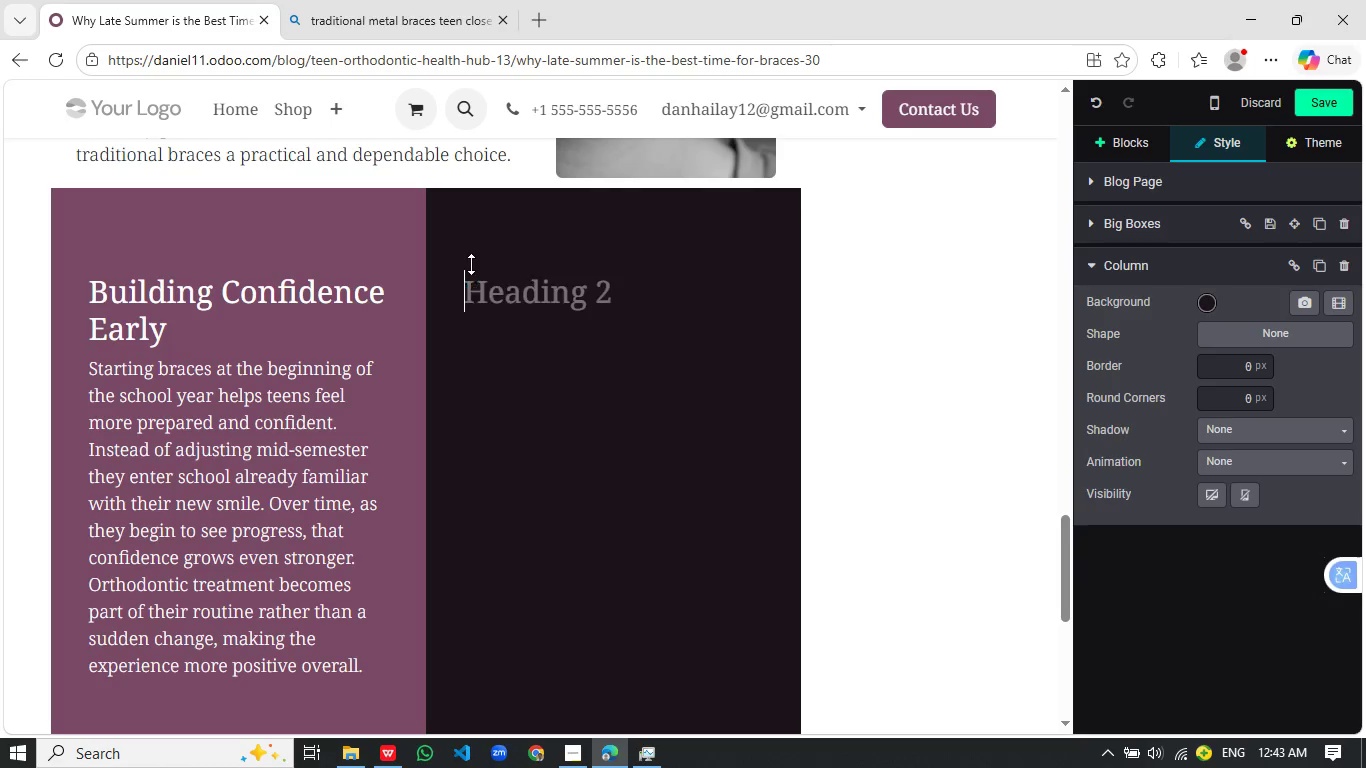 
key(Backspace)
 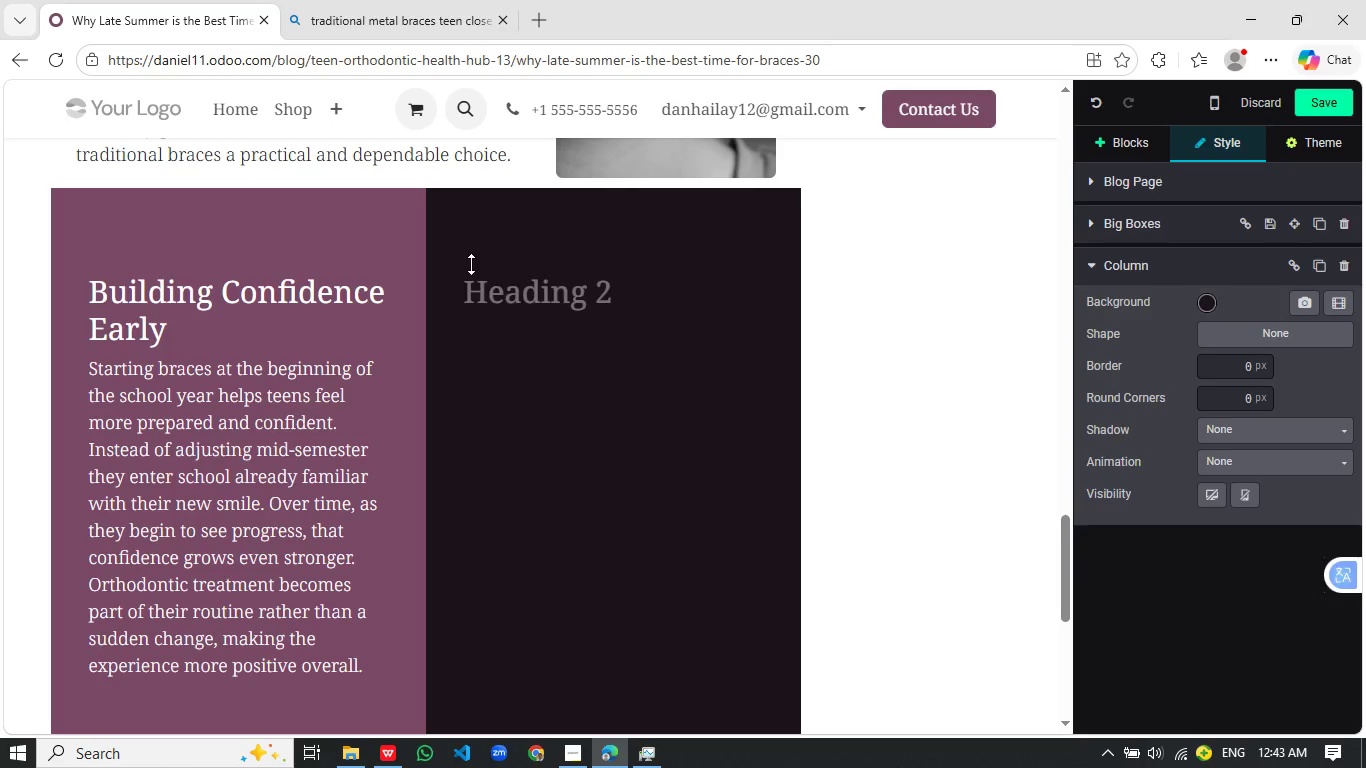 
hold_key(key=ShiftLeft, duration=0.42)
 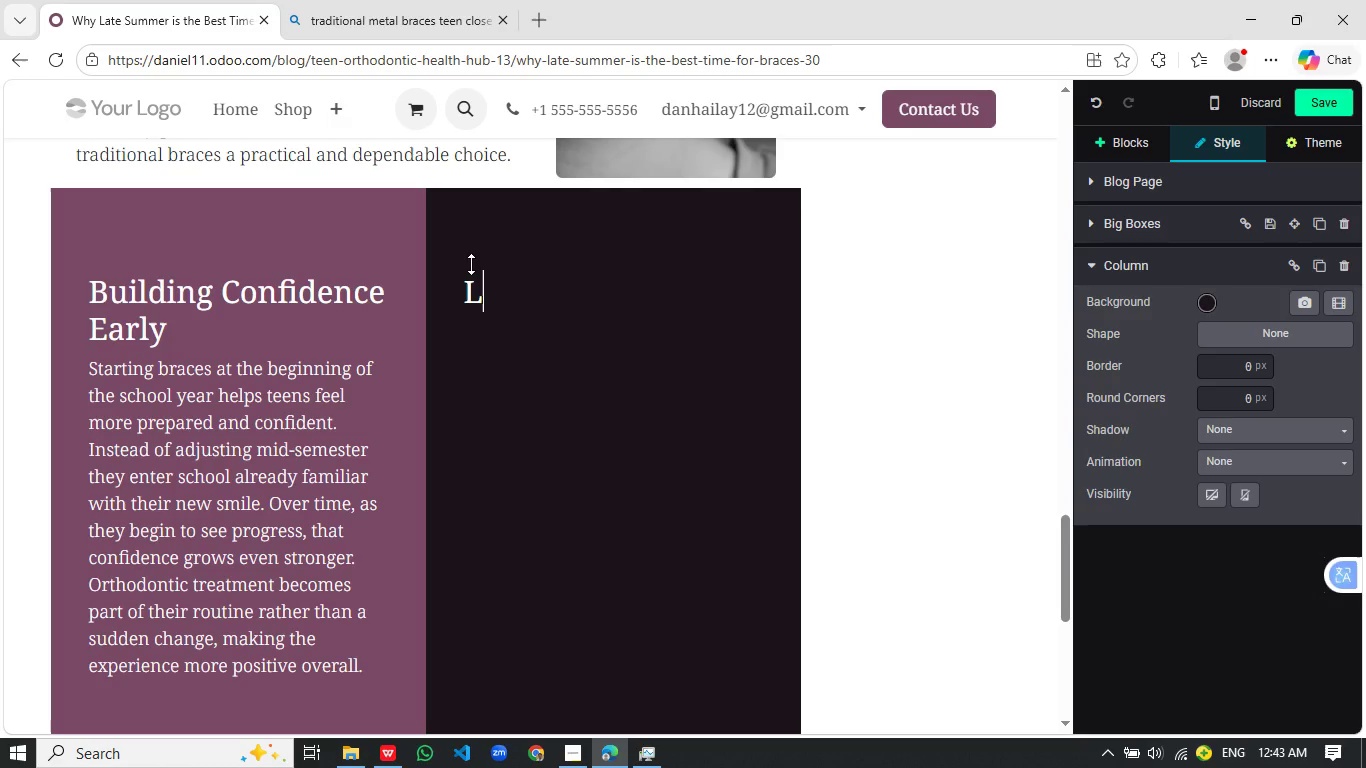 
key(L)
 